 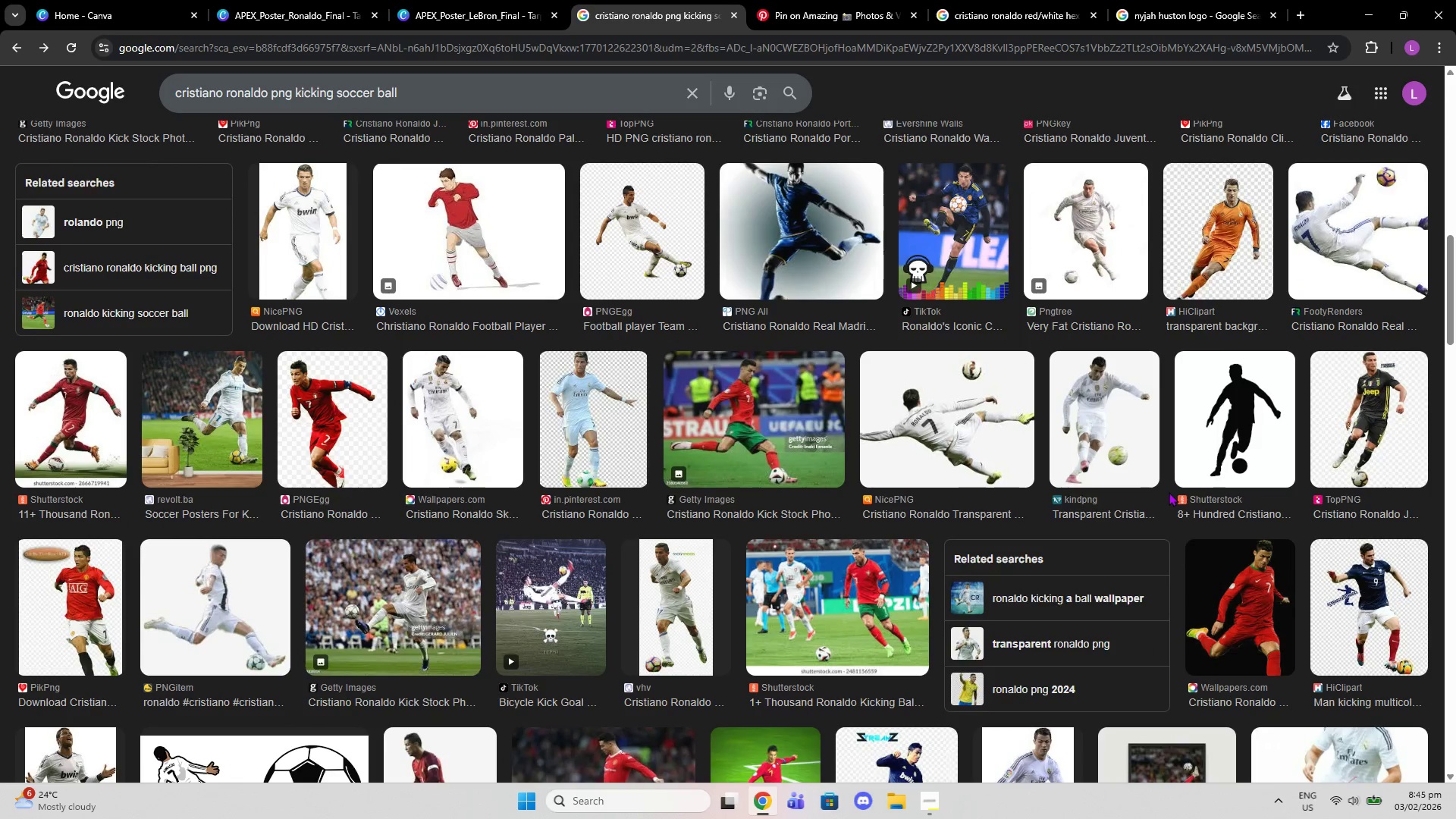 
left_click([1238, 570])
 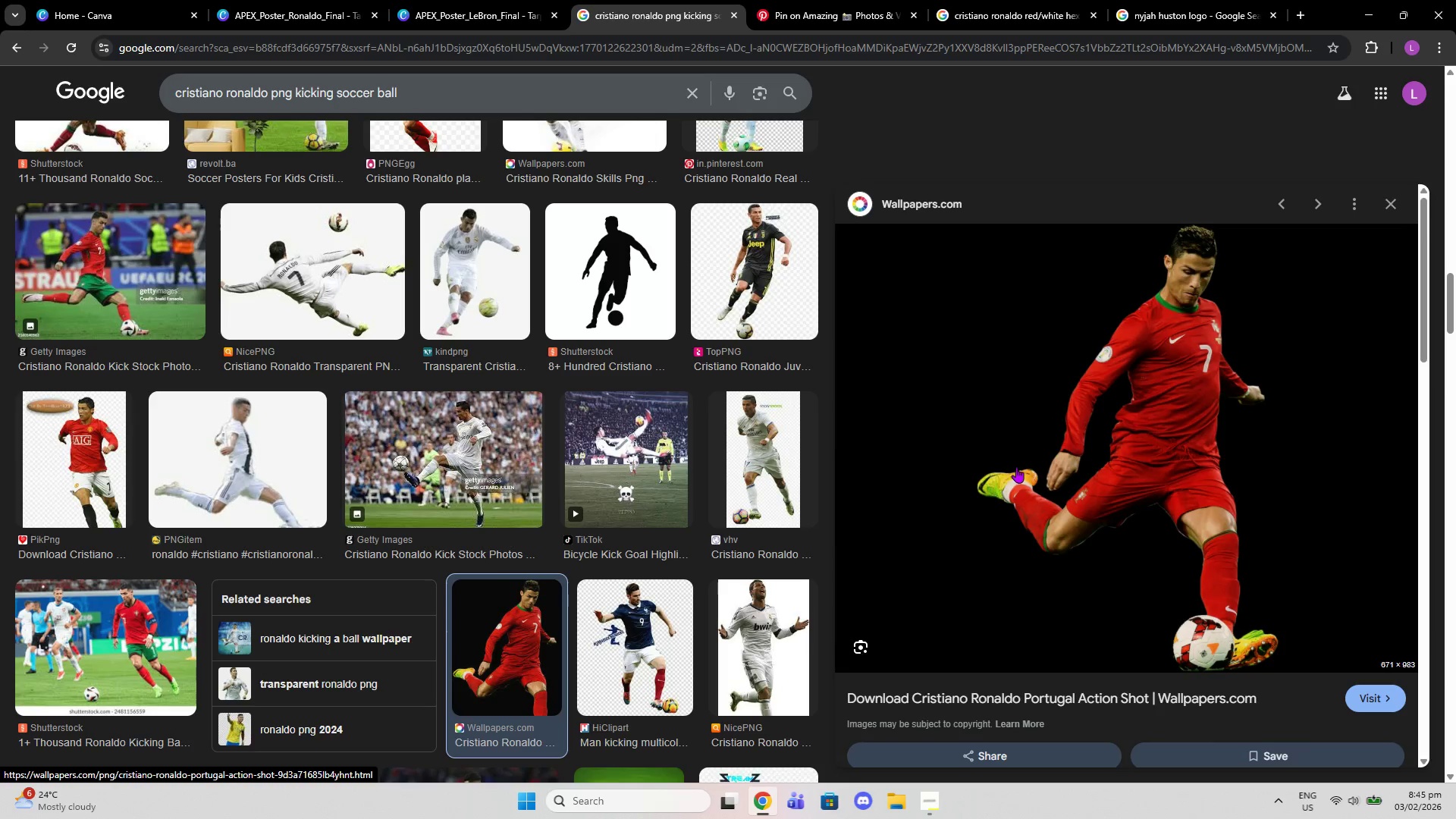 
scroll: coordinate [1189, 465], scroll_direction: down, amount: 1.0
 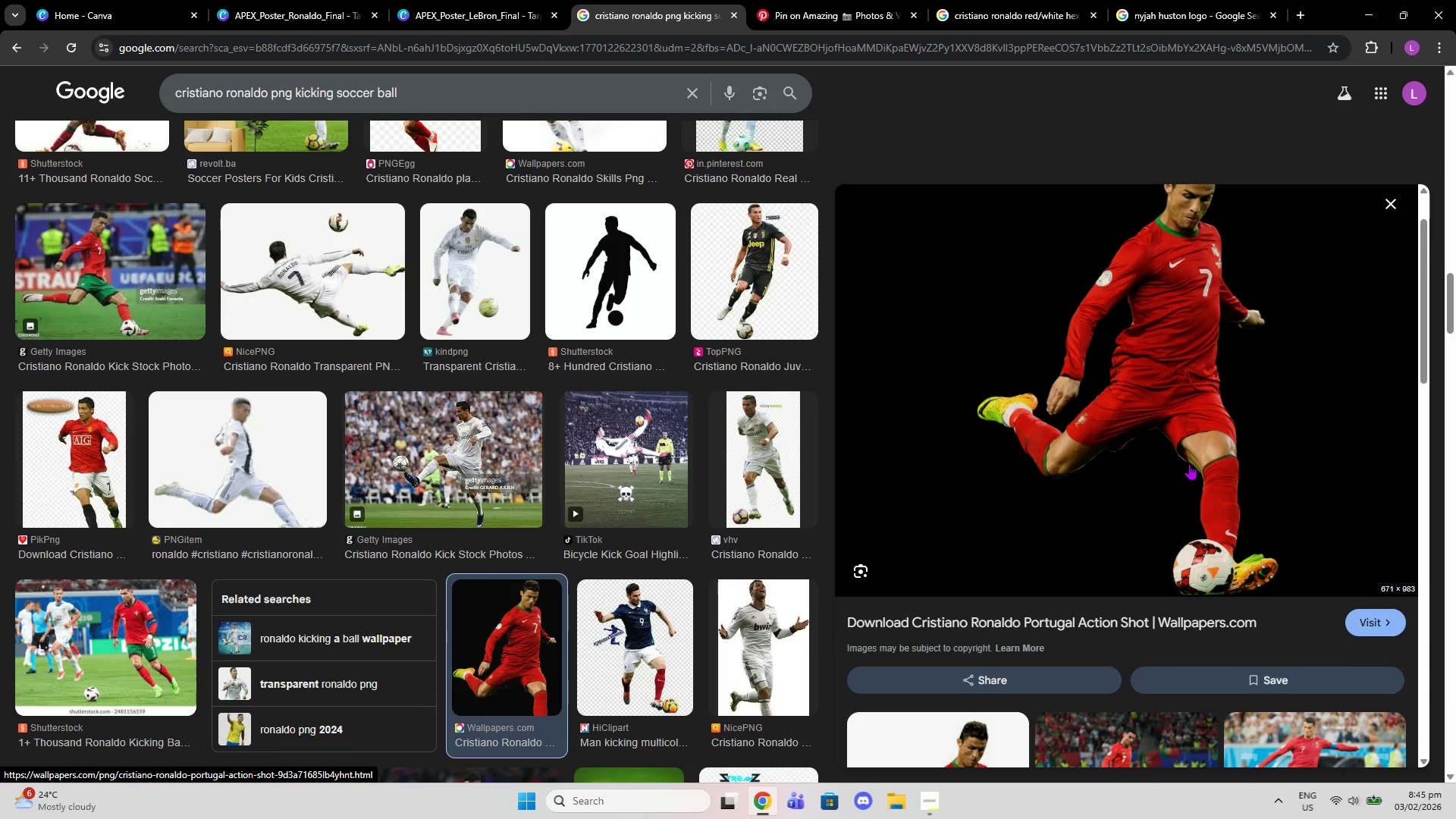 
right_click([1189, 464])
 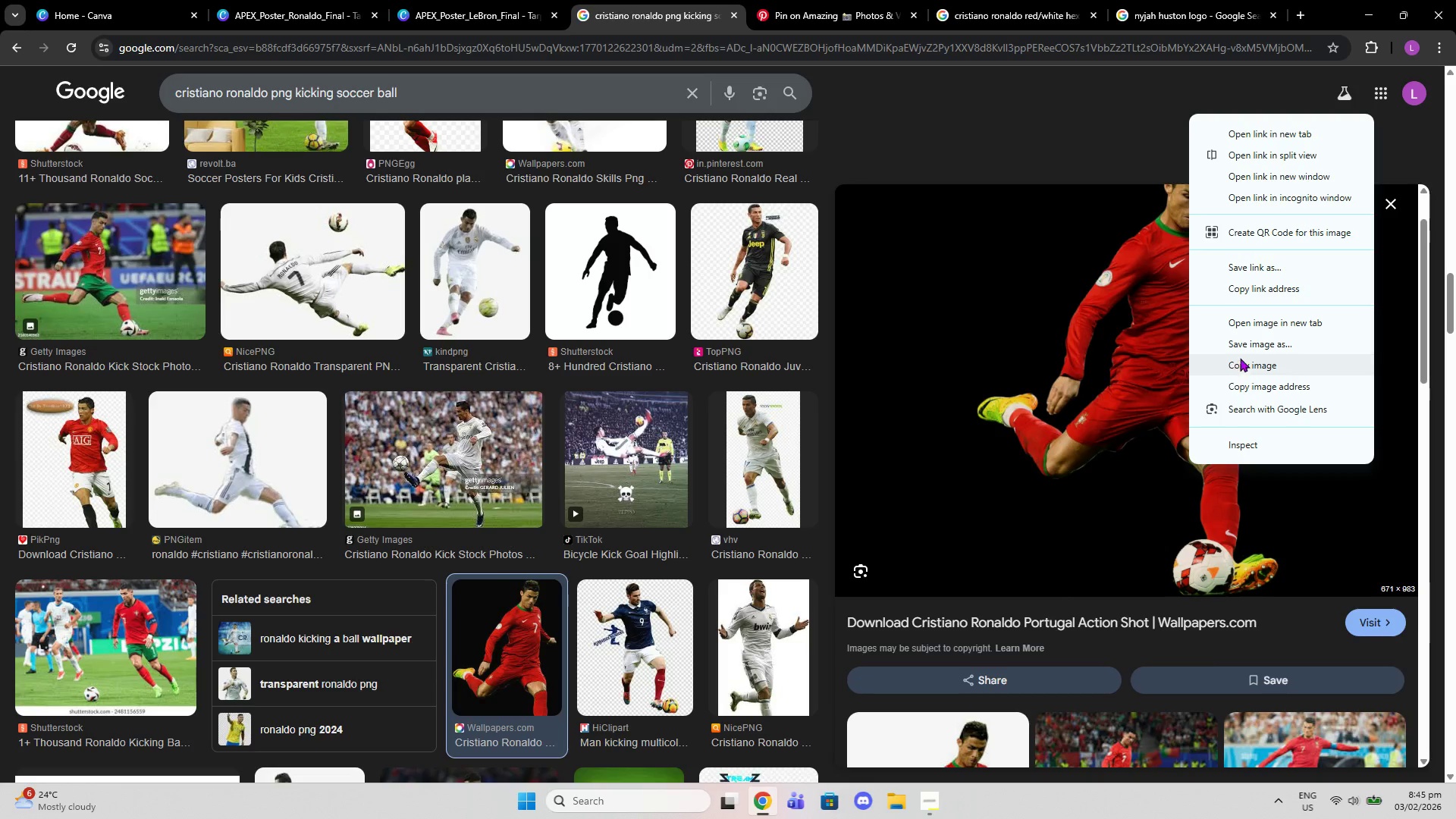 
left_click([1240, 358])
 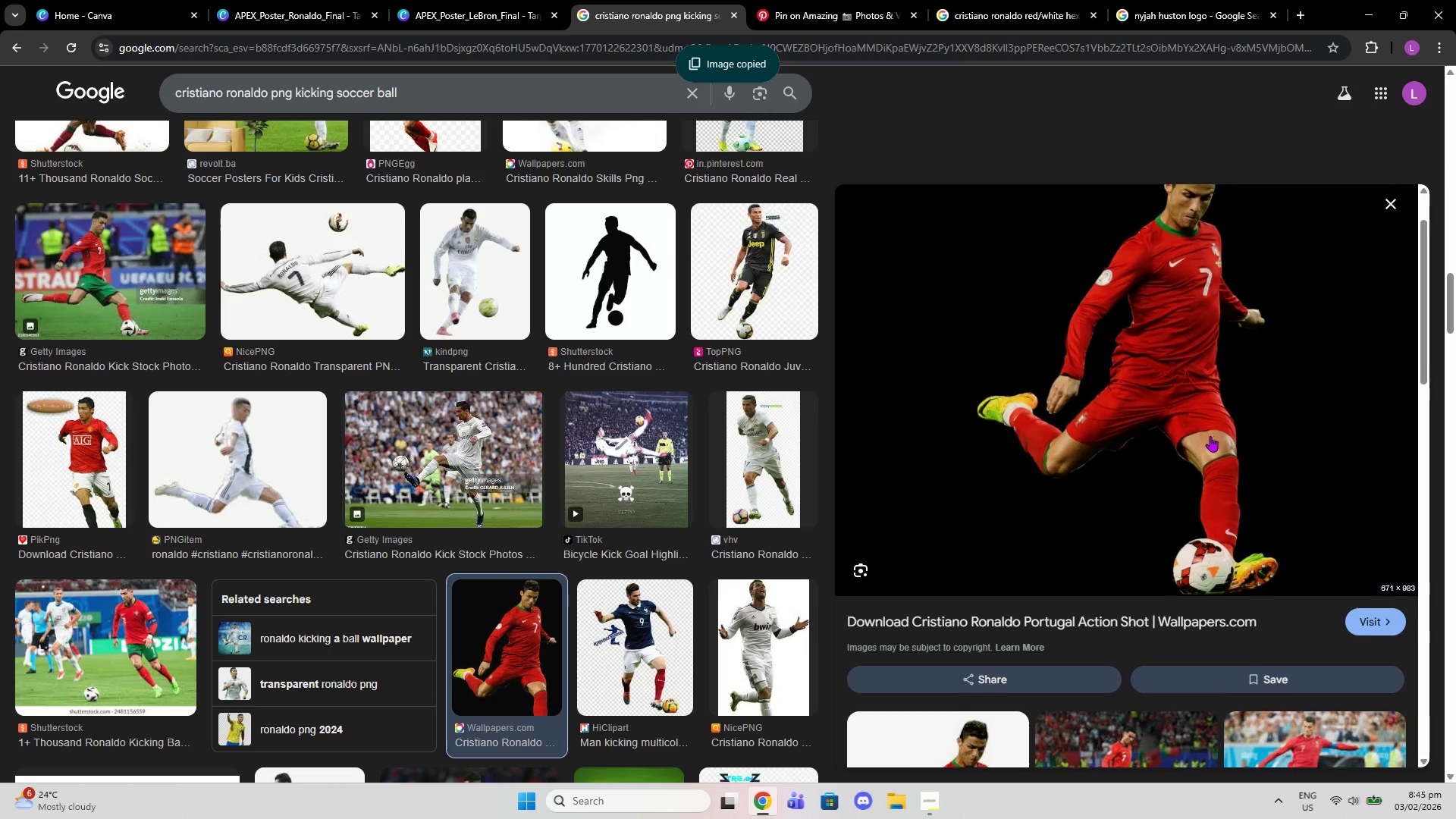 
scroll: coordinate [1171, 483], scroll_direction: down, amount: 6.0
 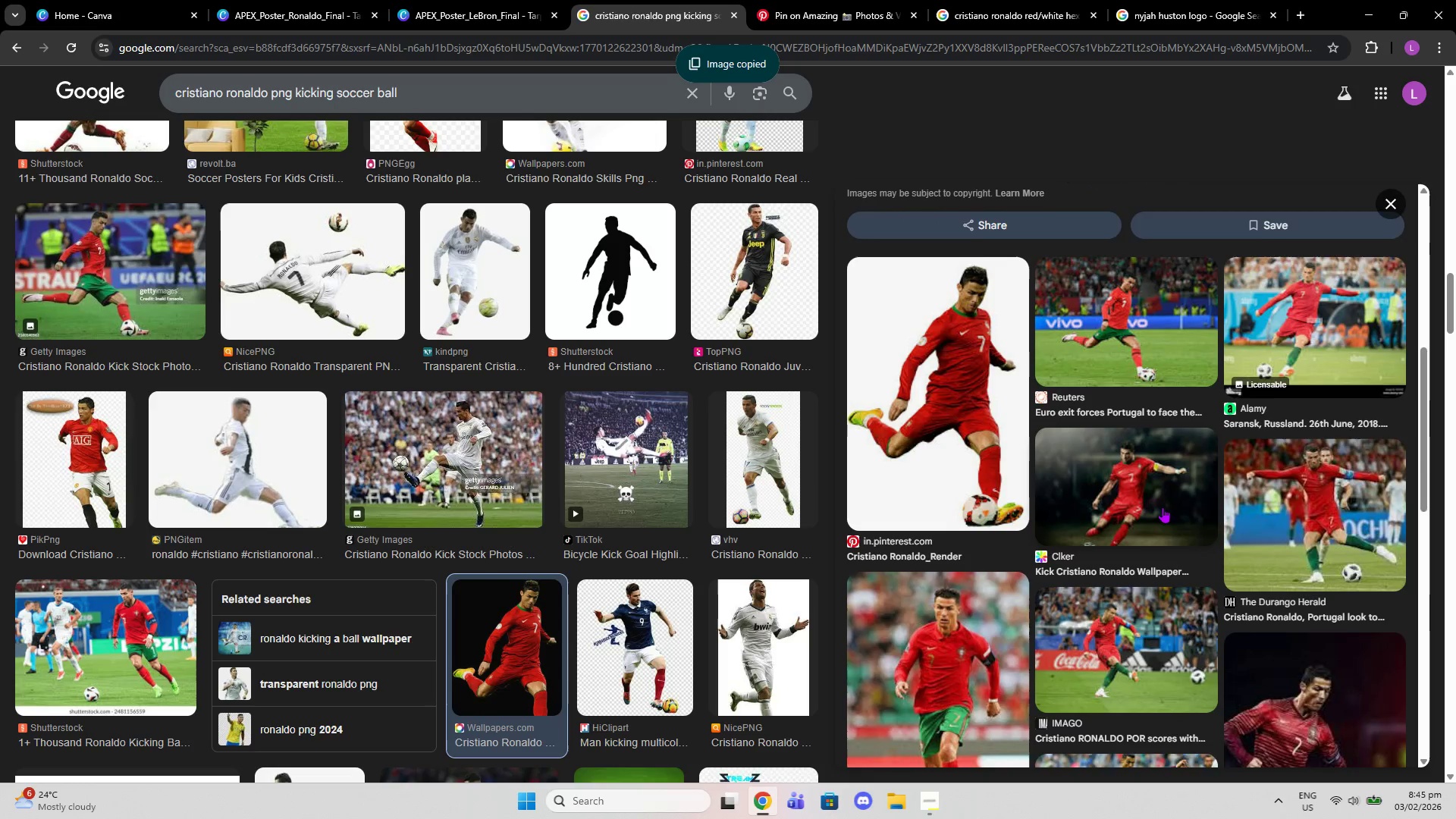 
scroll: coordinate [1086, 501], scroll_direction: up, amount: 8.0
 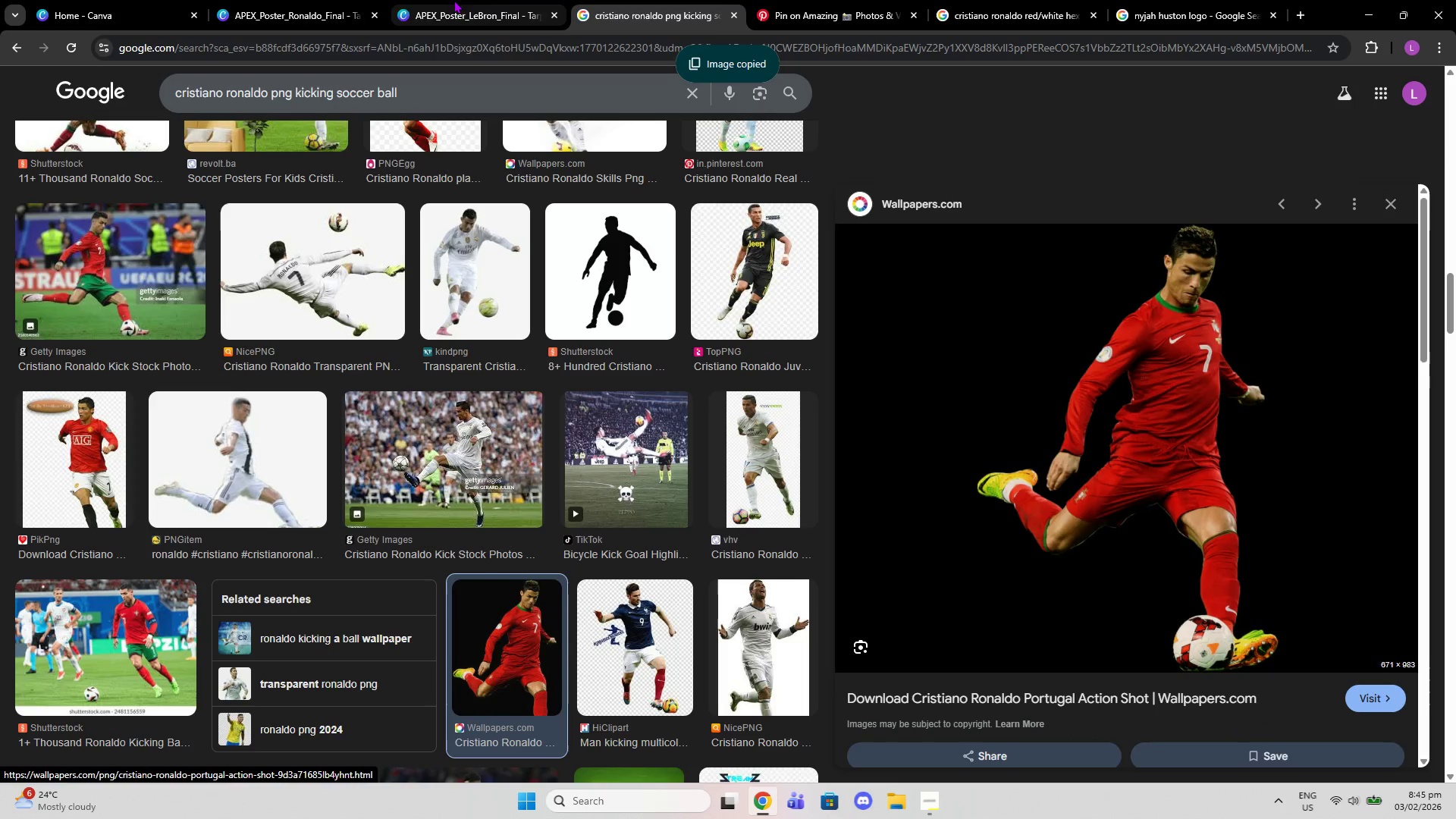 
left_click([324, 0])
 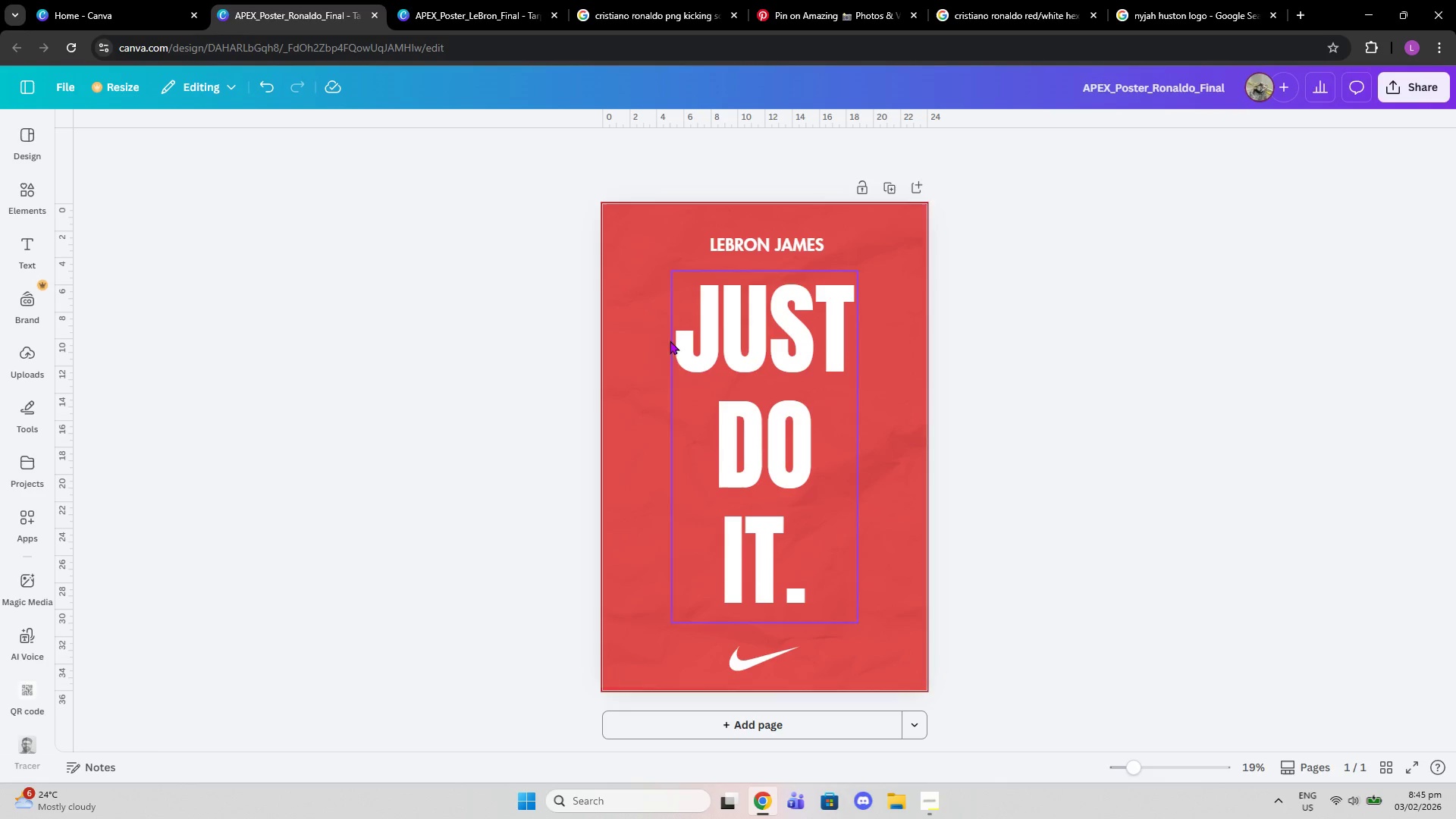 
key(Control+V)
 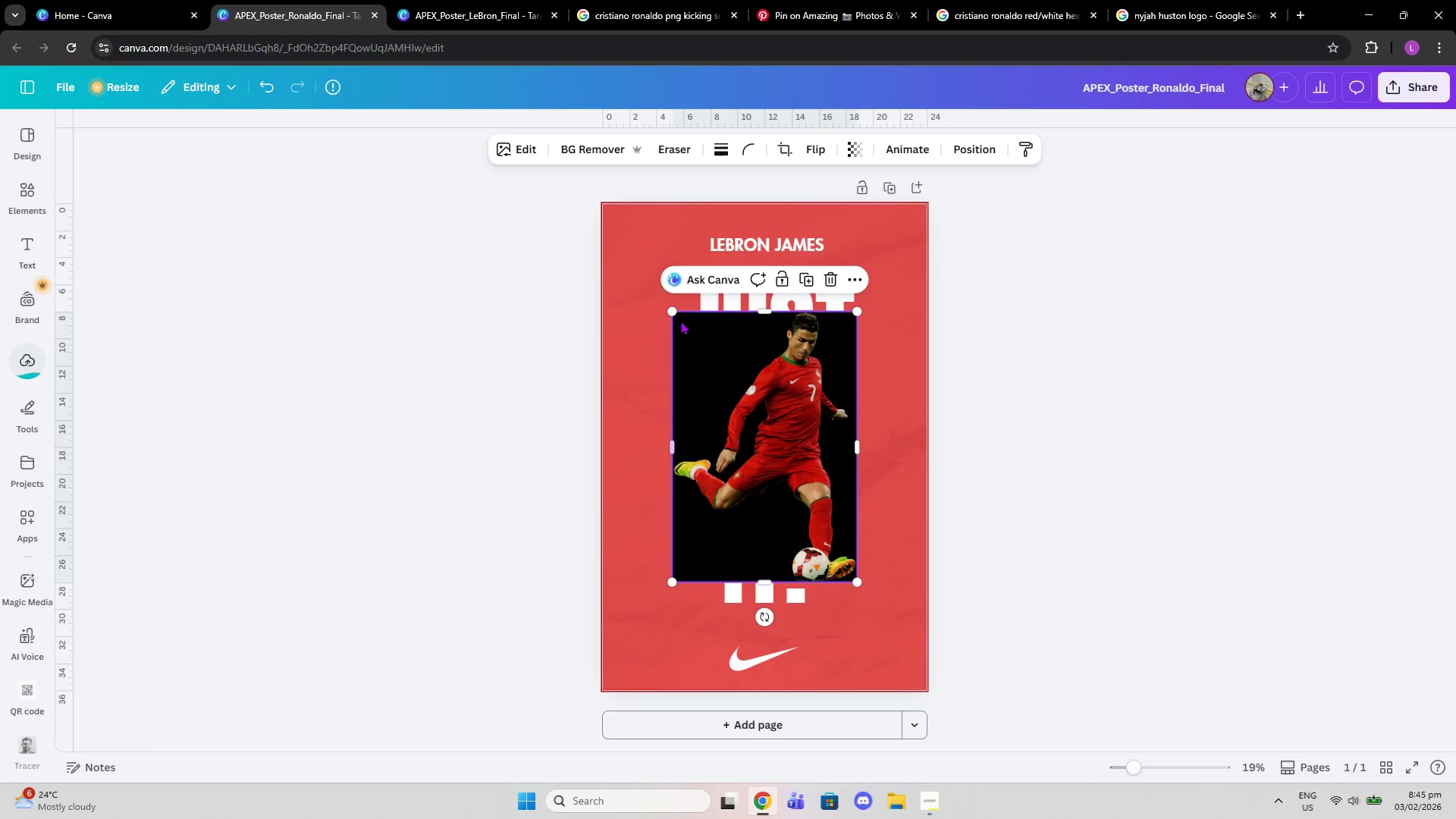 
left_click_drag(start_coordinate=[670, 311], to_coordinate=[613, 249])
 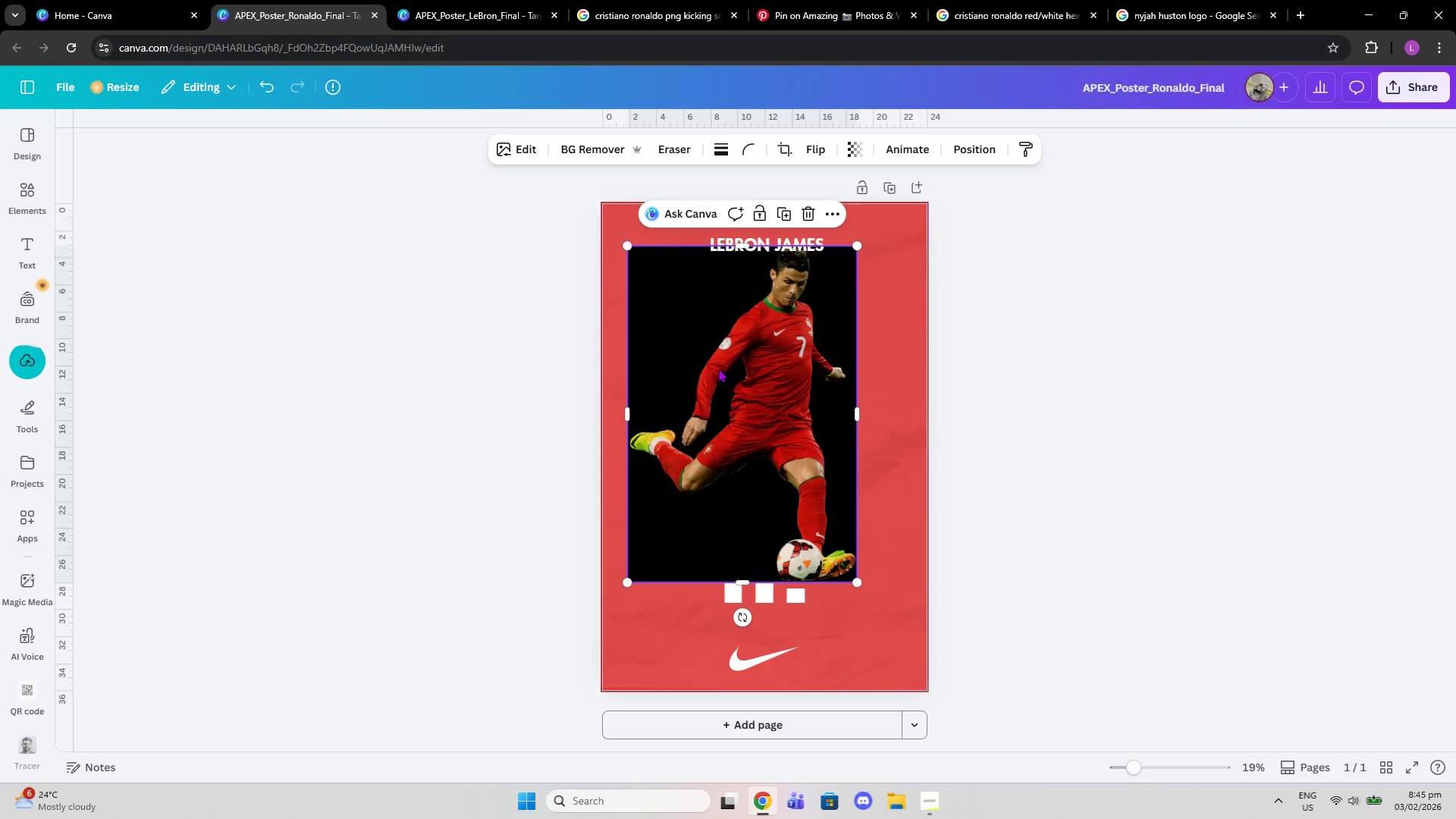 
left_click_drag(start_coordinate=[718, 369], to_coordinate=[740, 398])
 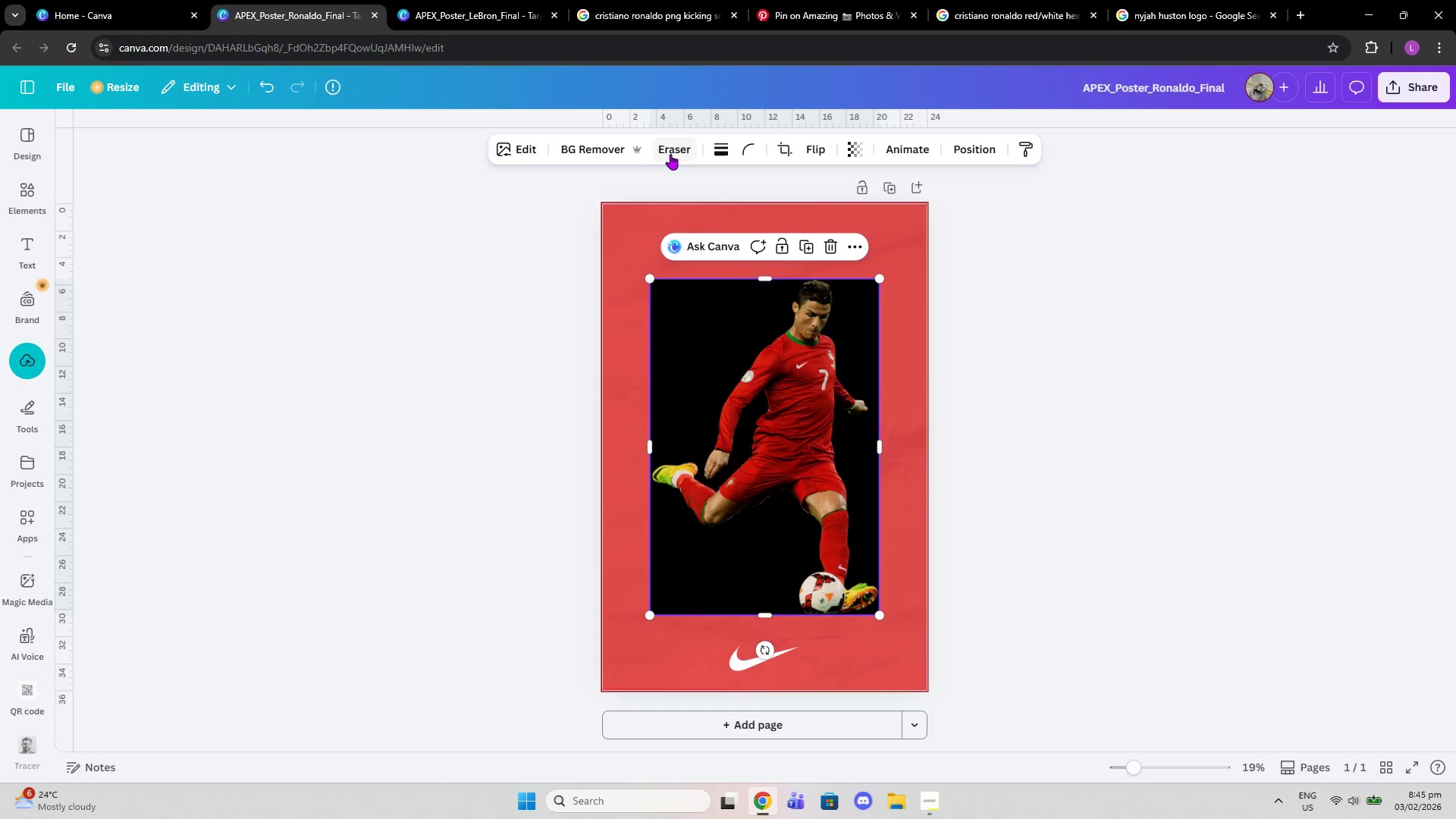 
left_click([670, 154])
 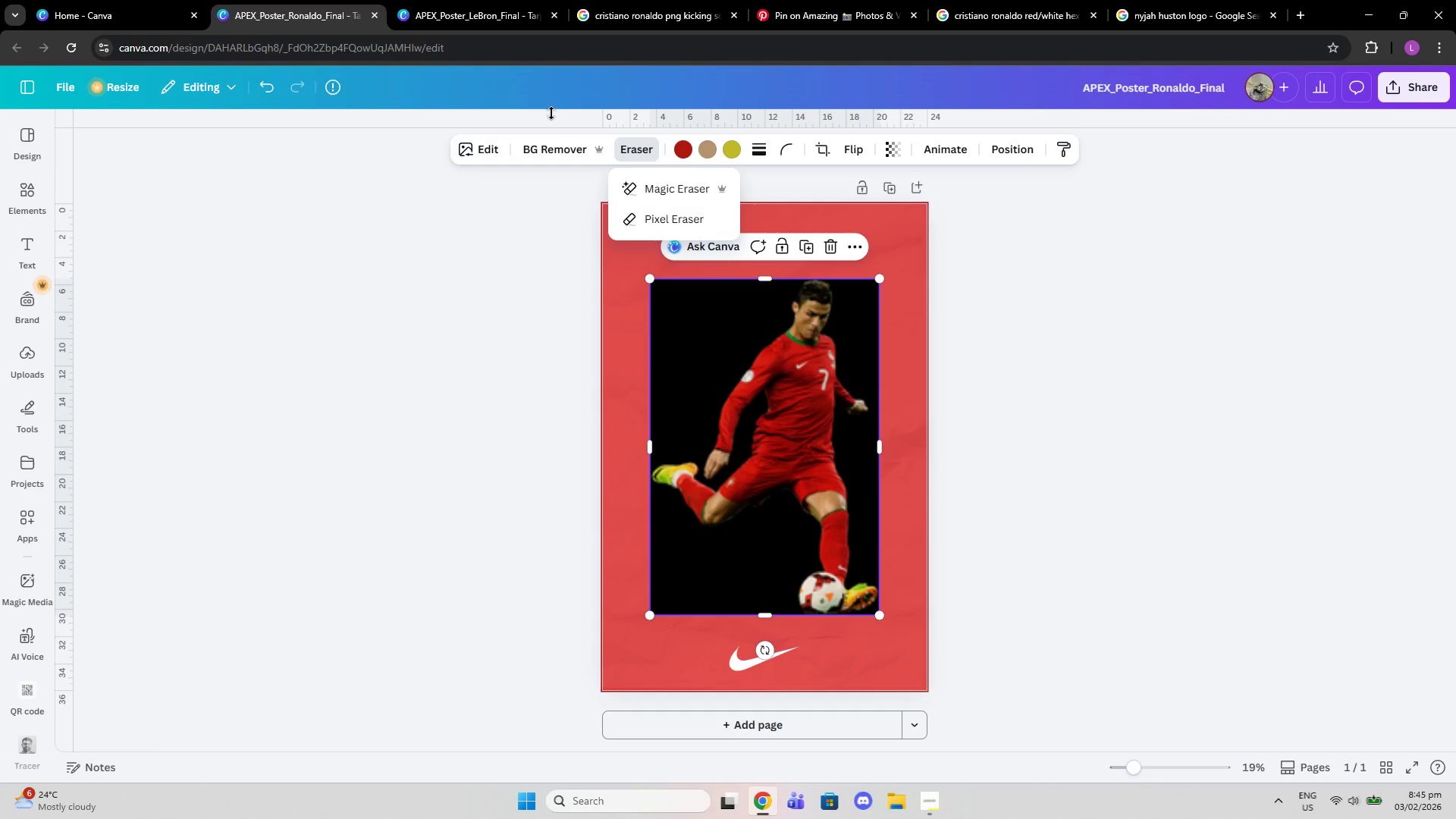 
left_click([634, 218])
 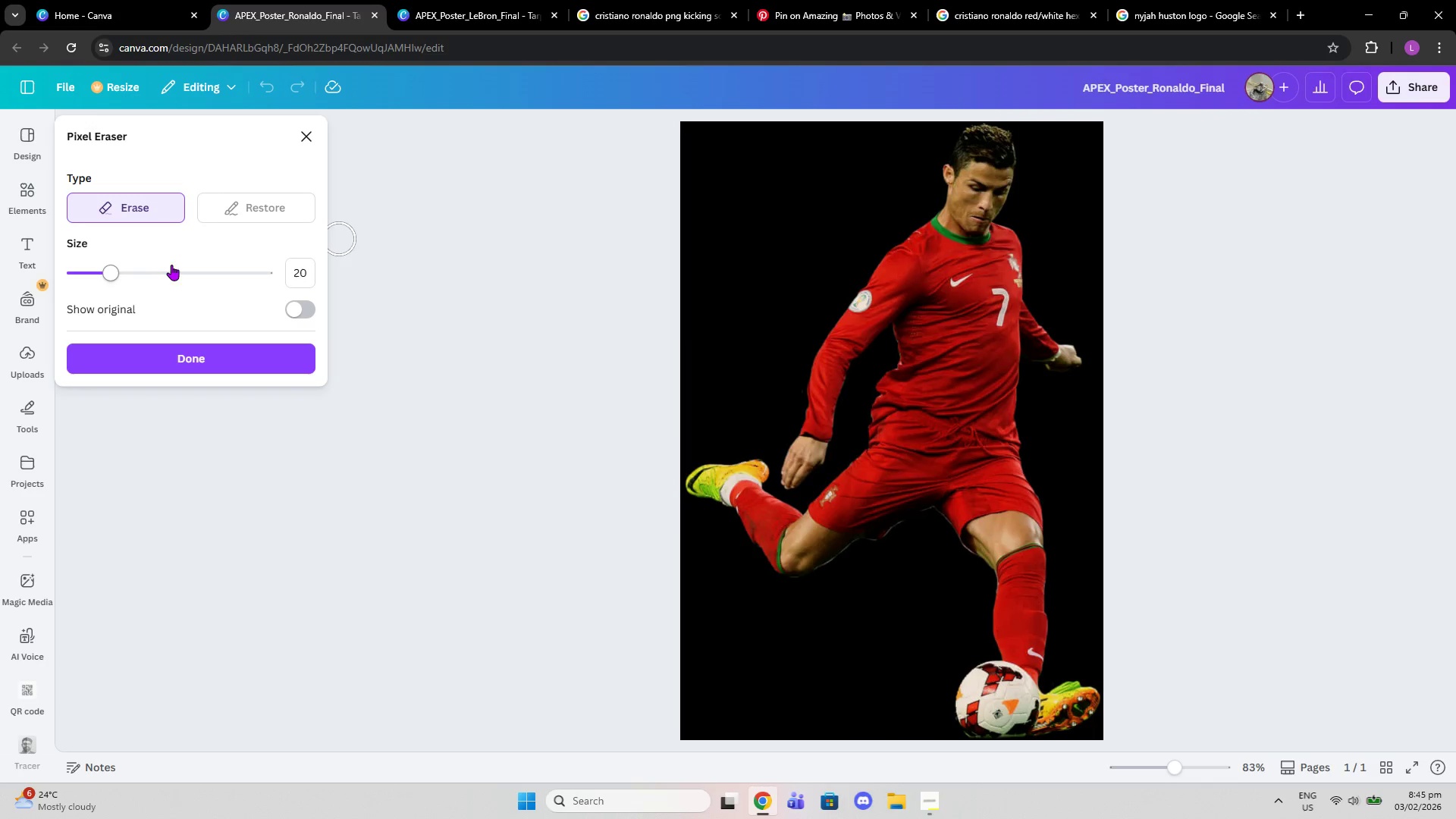 
left_click_drag(start_coordinate=[133, 270], to_coordinate=[206, 278])
 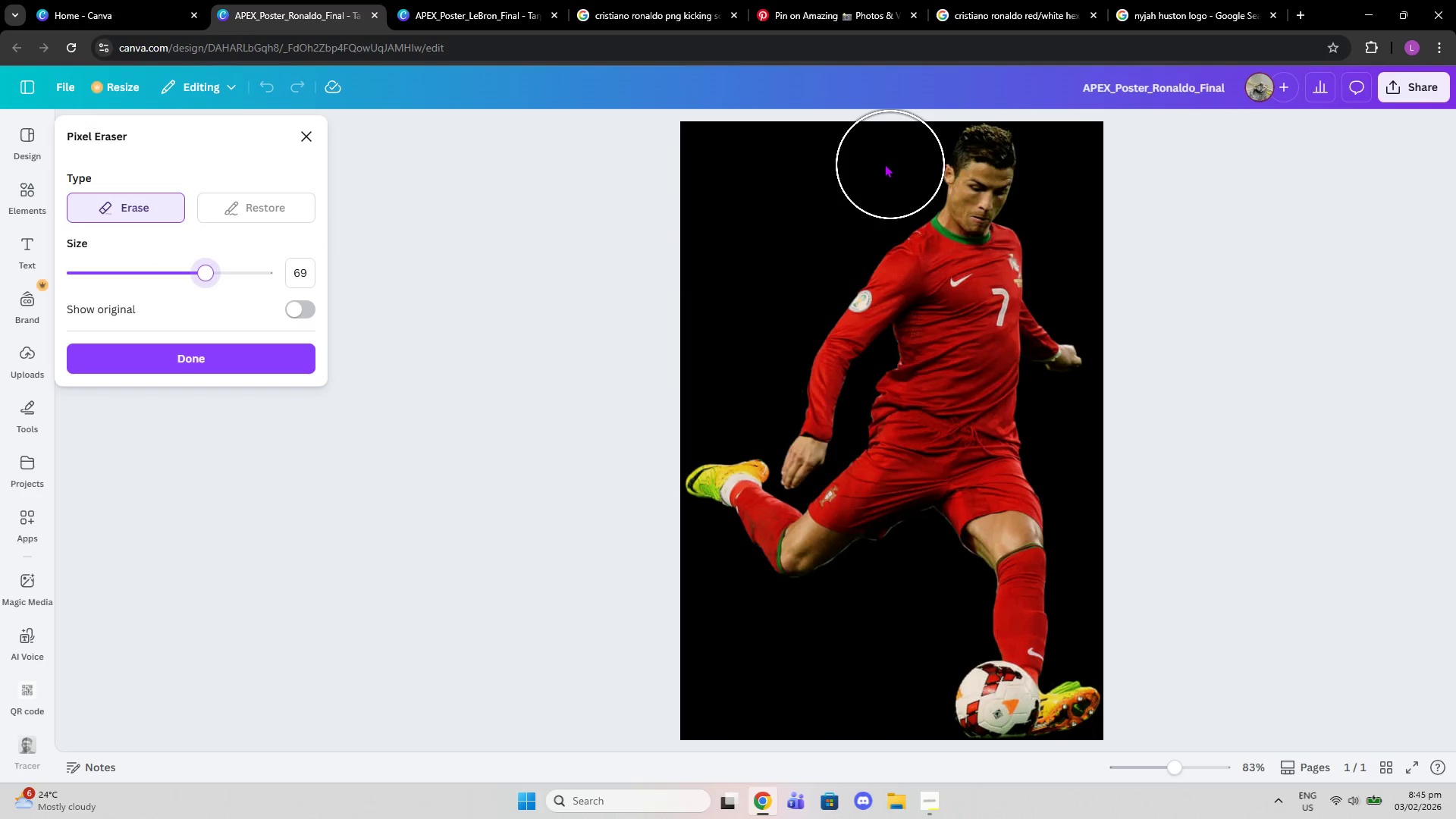 
left_click_drag(start_coordinate=[881, 164], to_coordinate=[711, 392])
 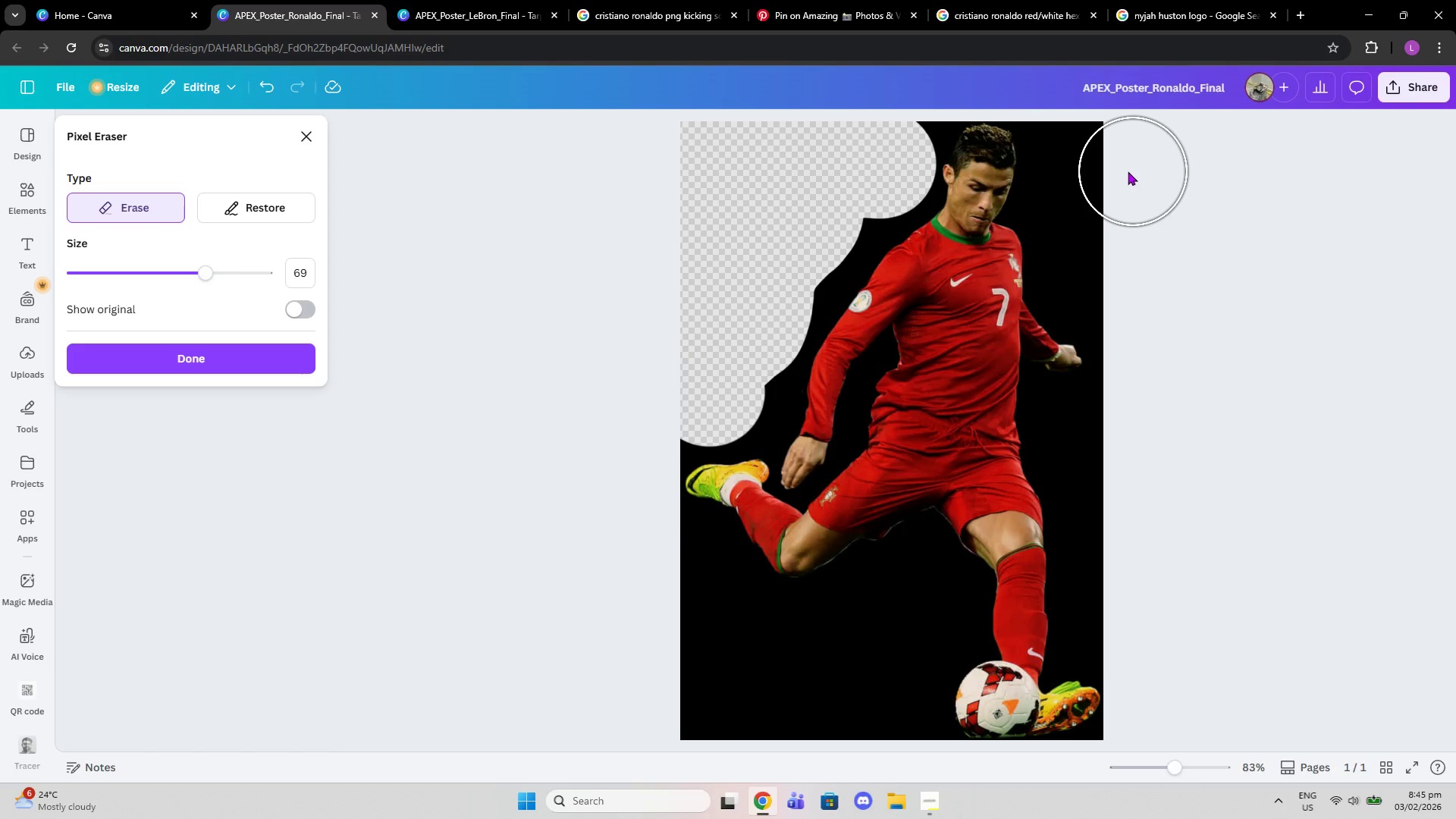 
left_click_drag(start_coordinate=[1082, 177], to_coordinate=[1072, 130])
 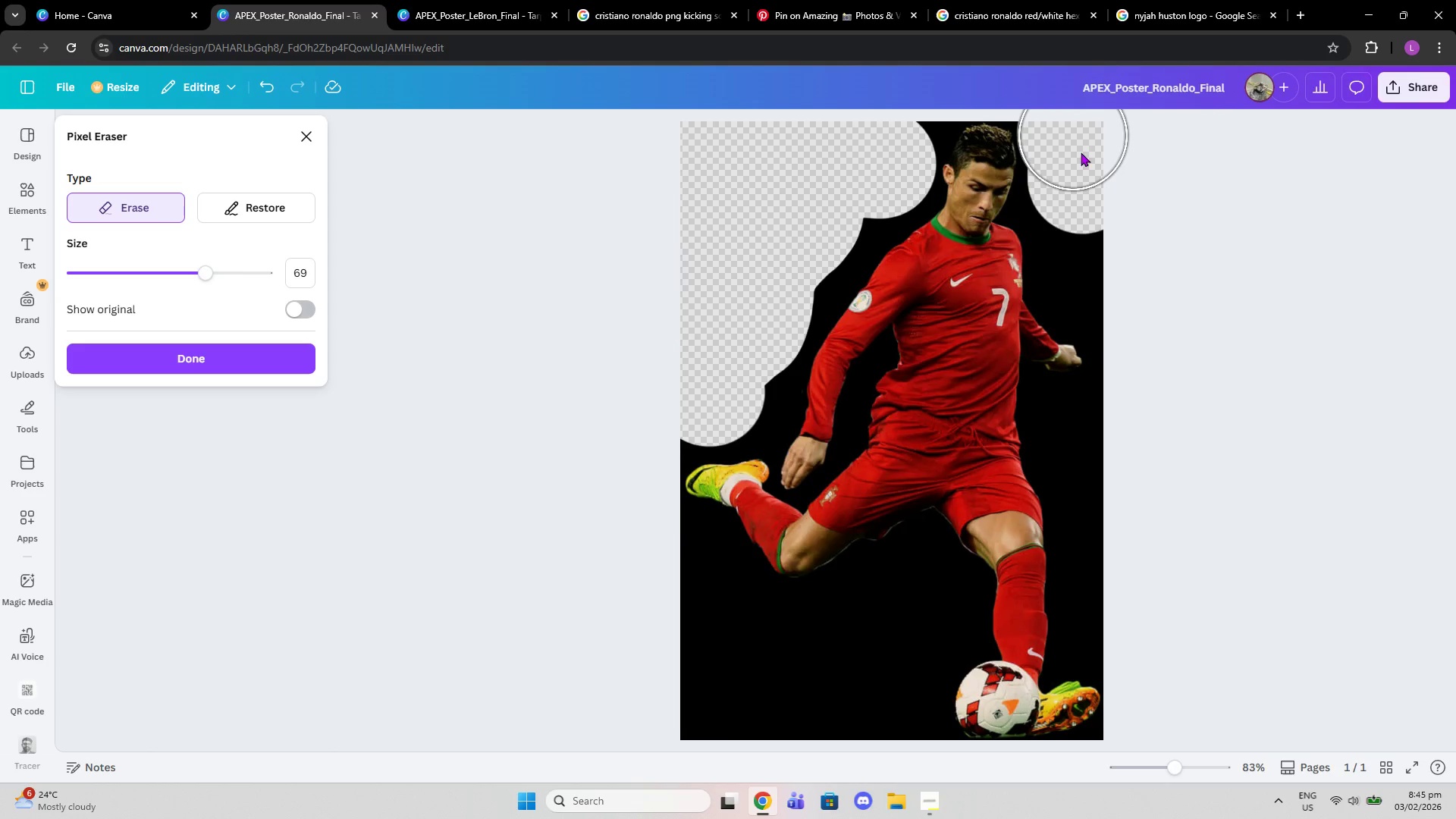 
left_click_drag(start_coordinate=[1083, 159], to_coordinate=[1088, 271])
 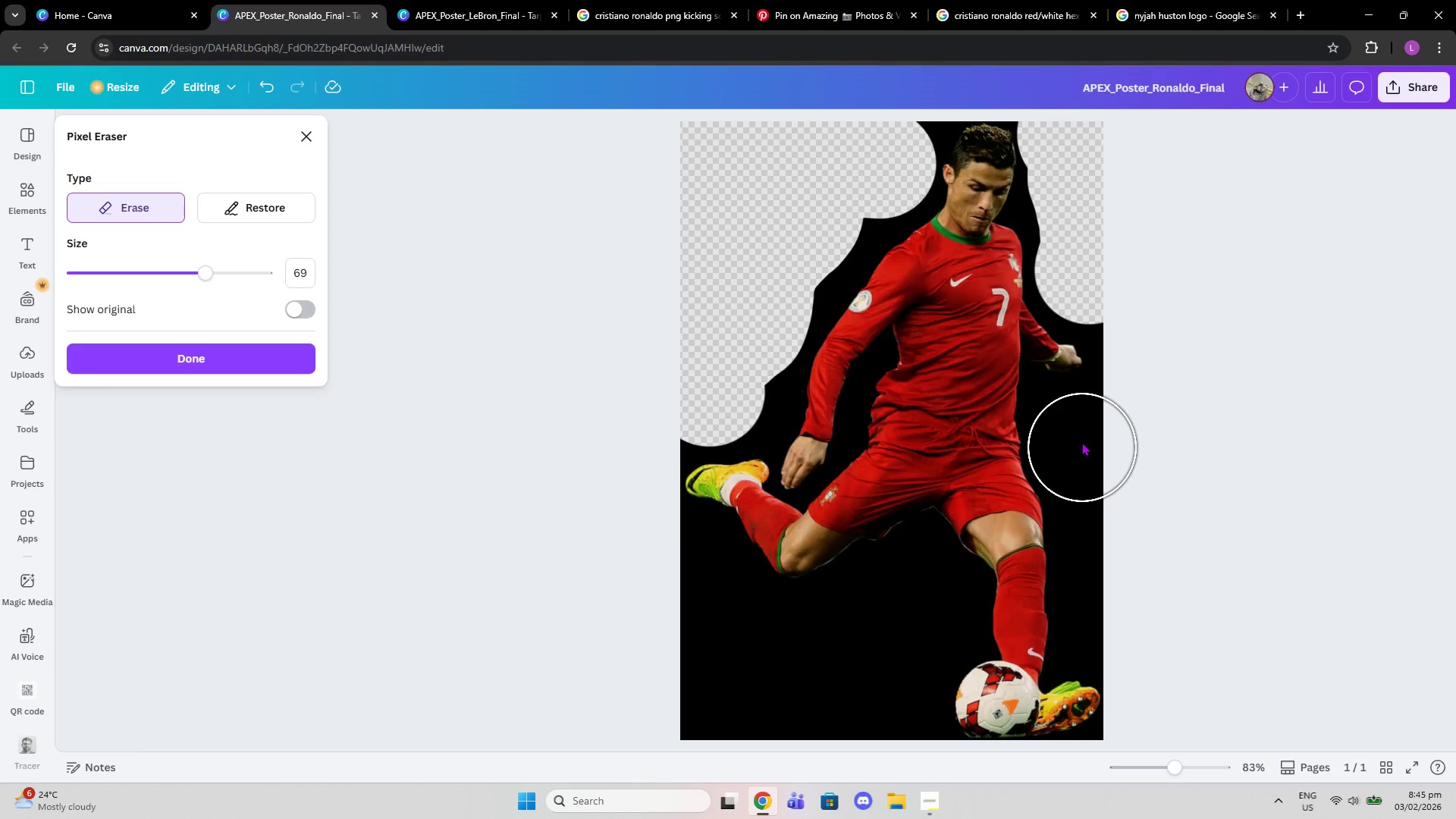 
left_click_drag(start_coordinate=[1081, 442], to_coordinate=[1095, 526])
 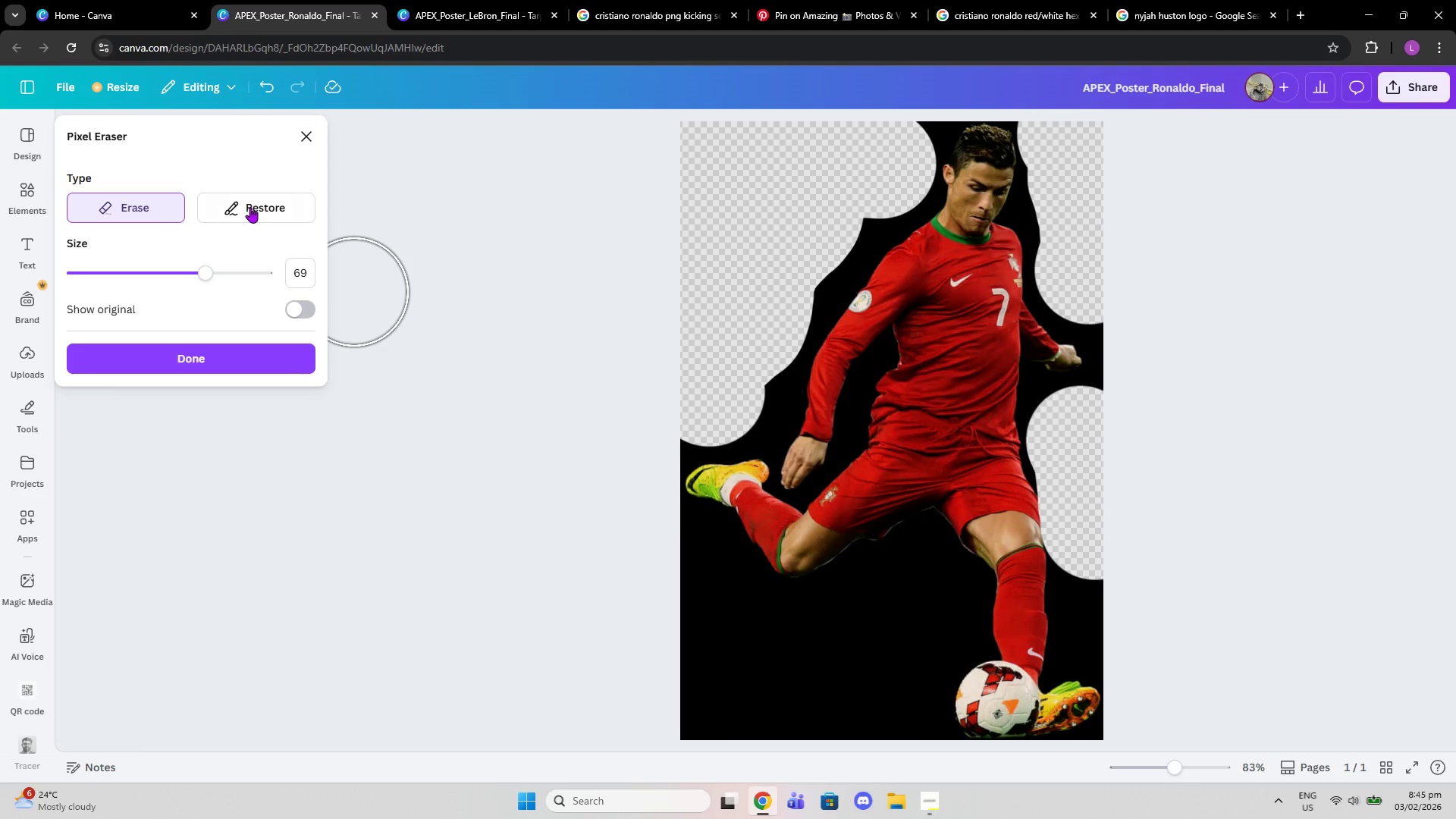 
left_click([250, 207])
 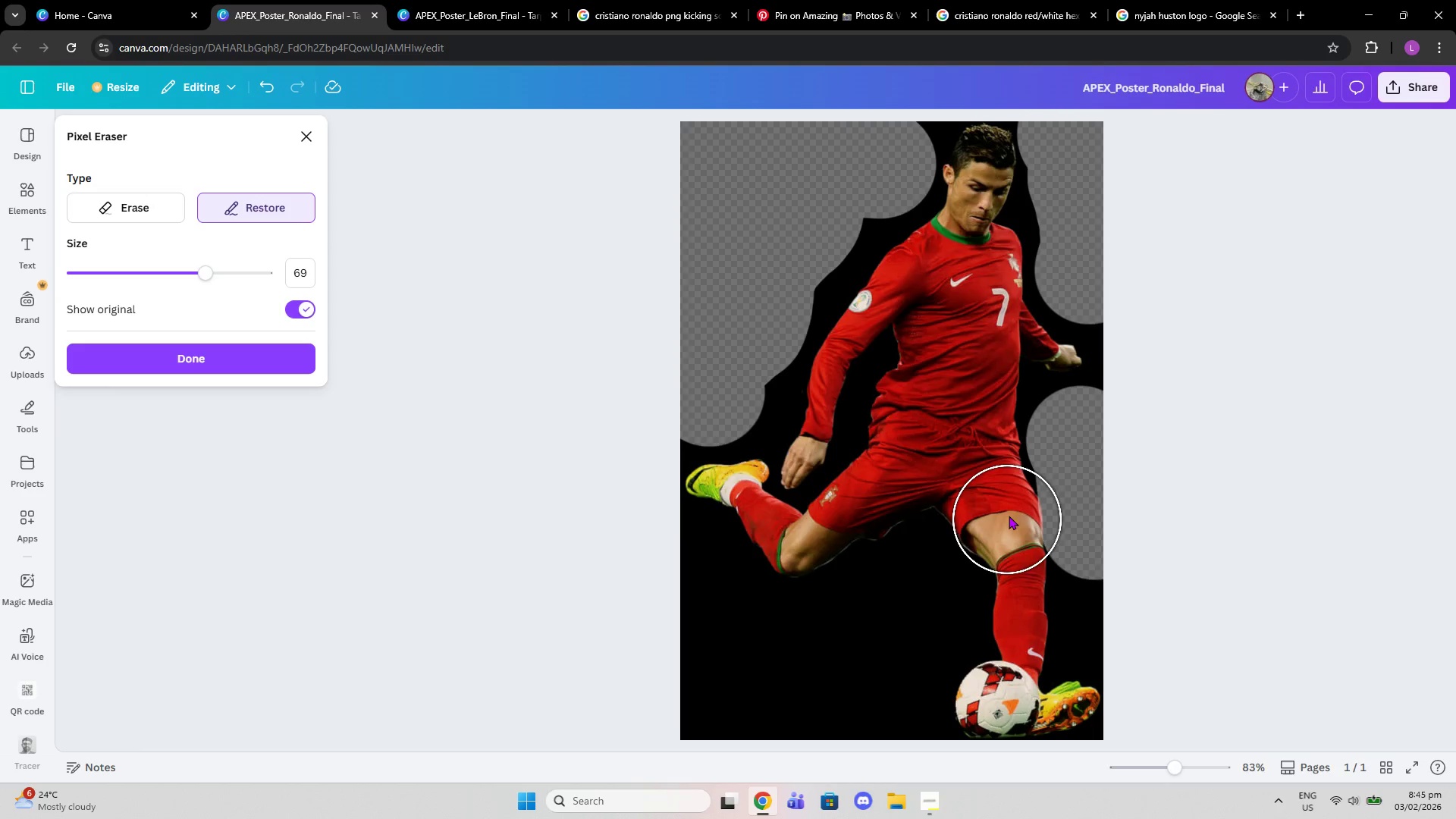 
left_click([1014, 513])
 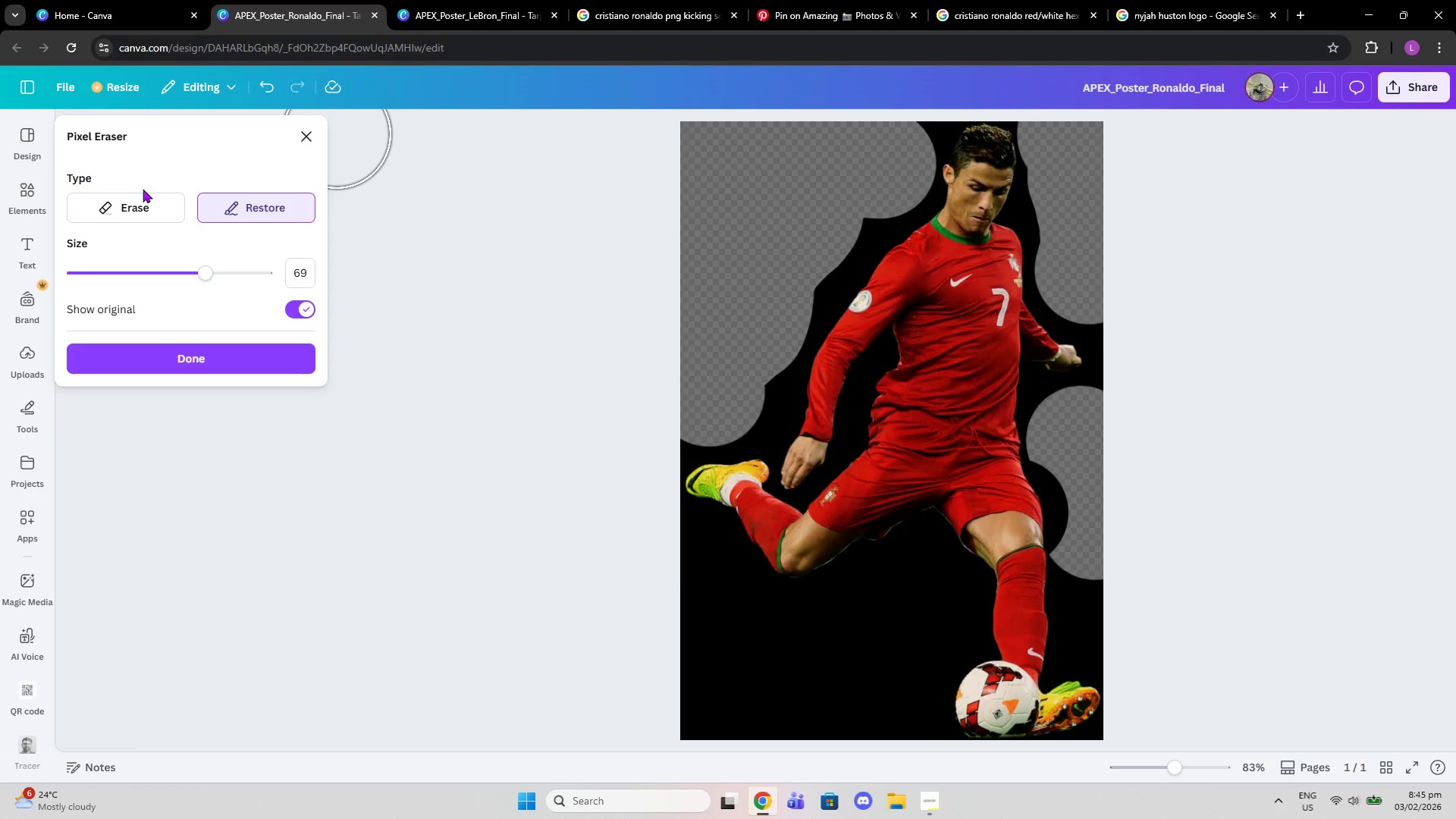 
left_click([143, 196])
 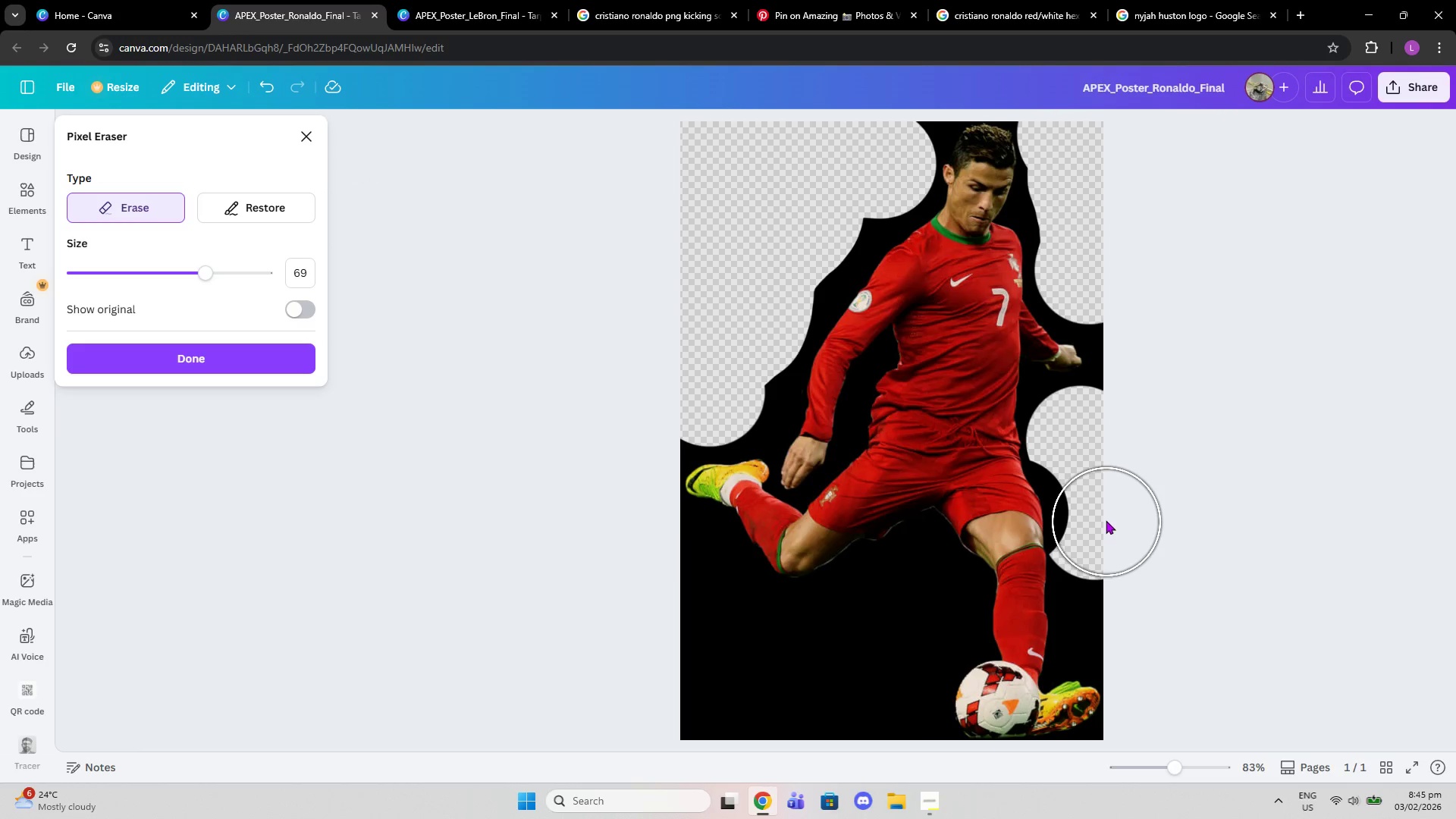 
left_click([1103, 516])
 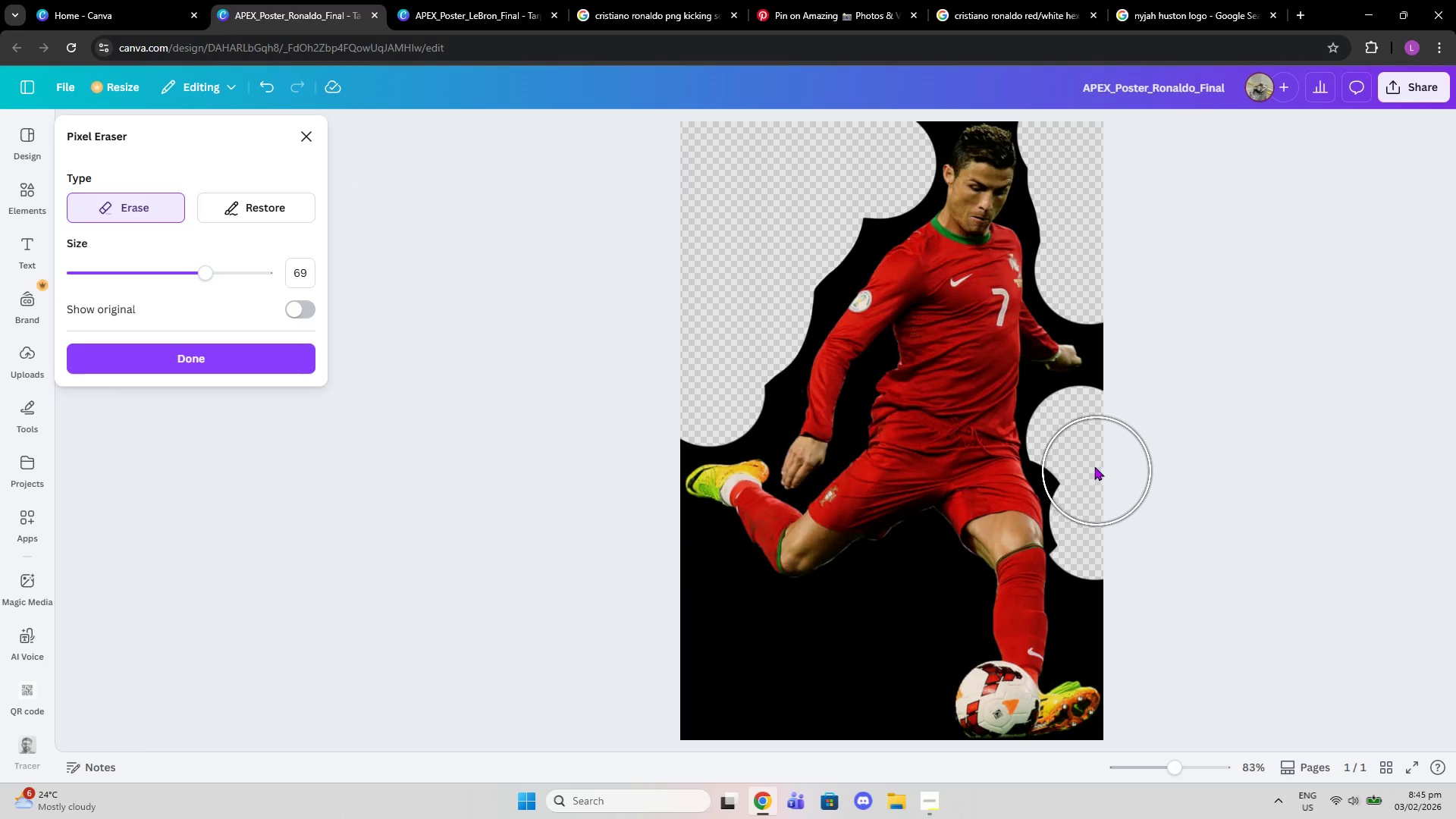 
left_click([1094, 466])
 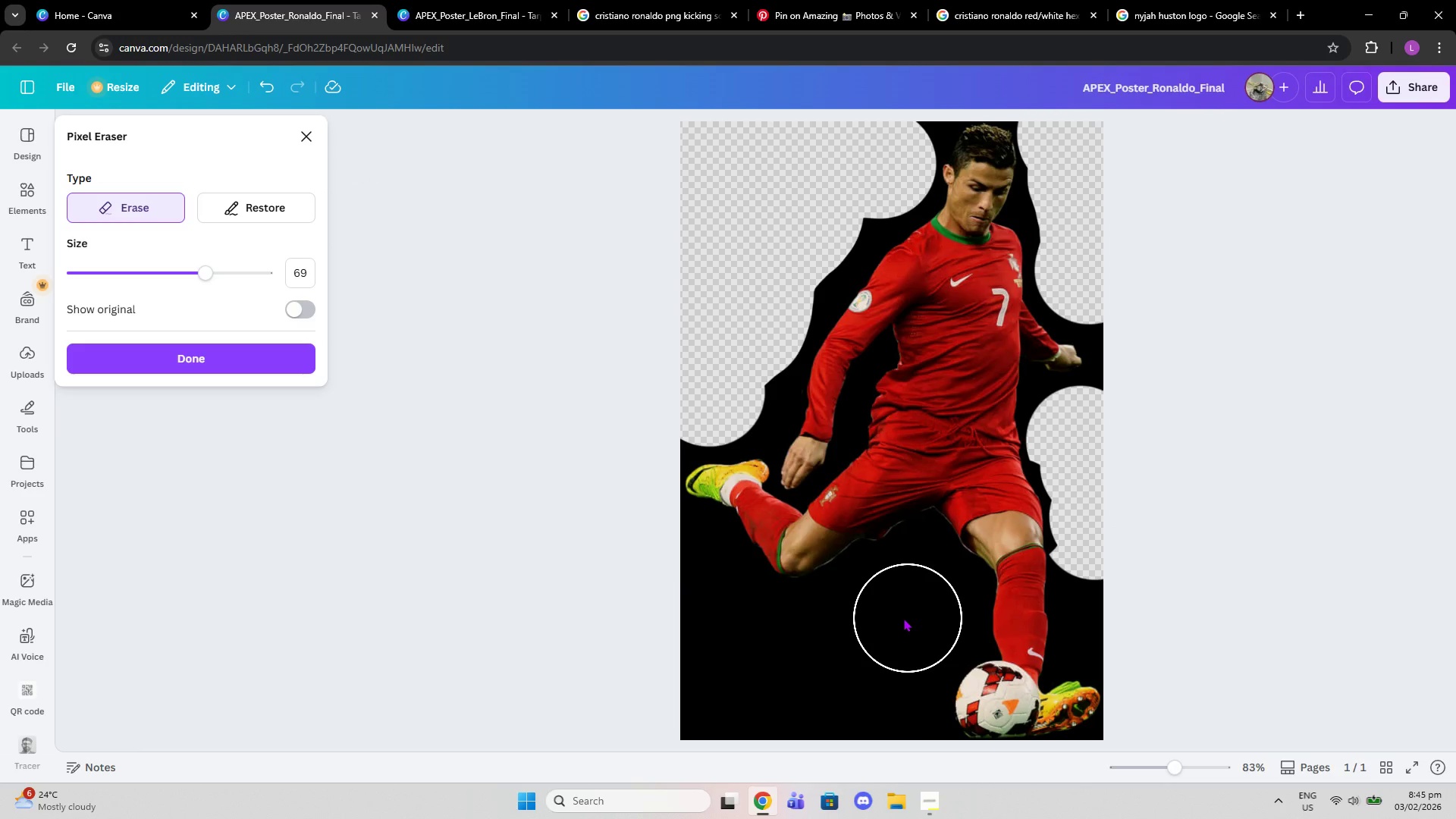 
left_click_drag(start_coordinate=[912, 592], to_coordinate=[892, 692])
 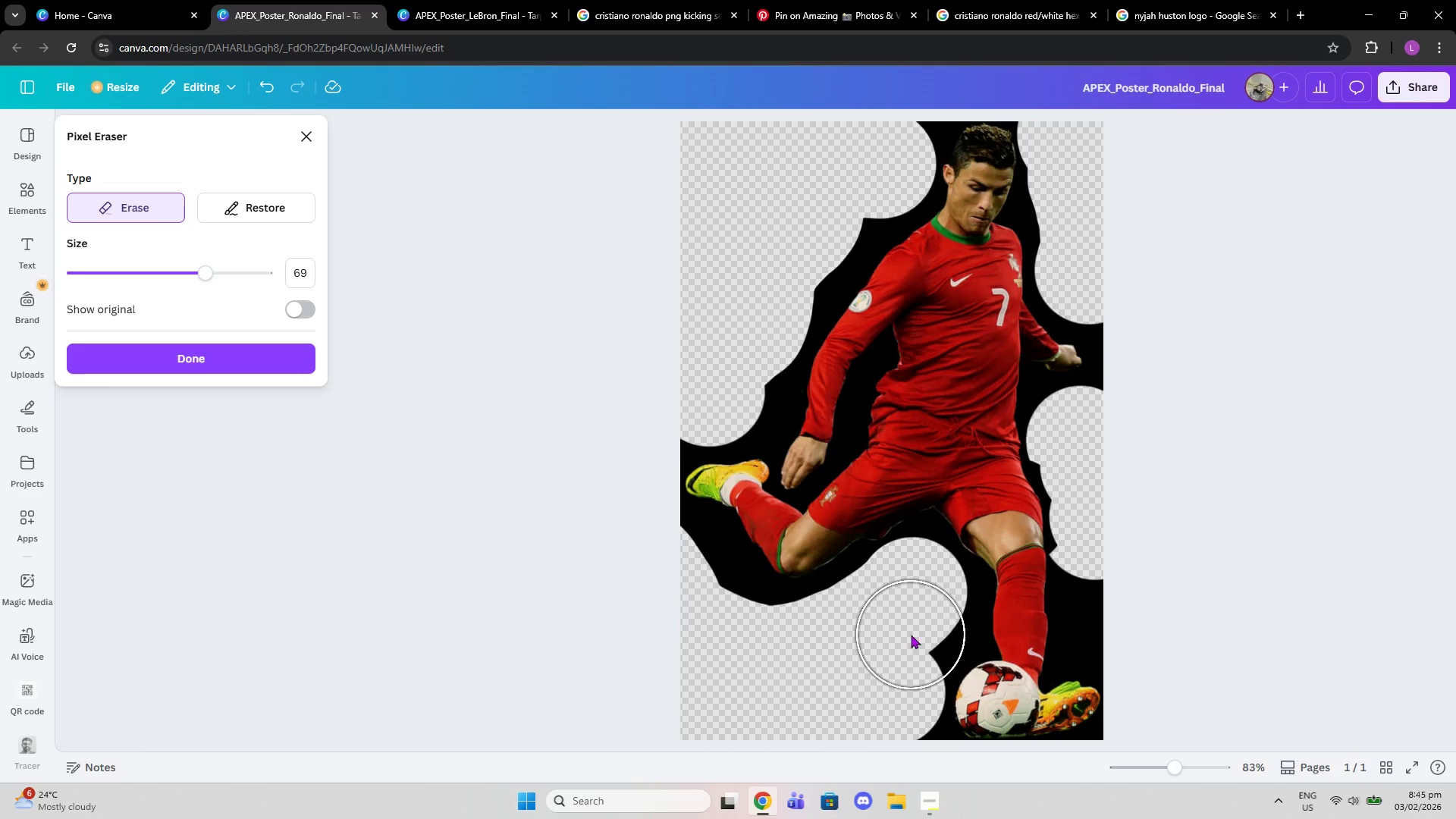 
left_click([911, 635])
 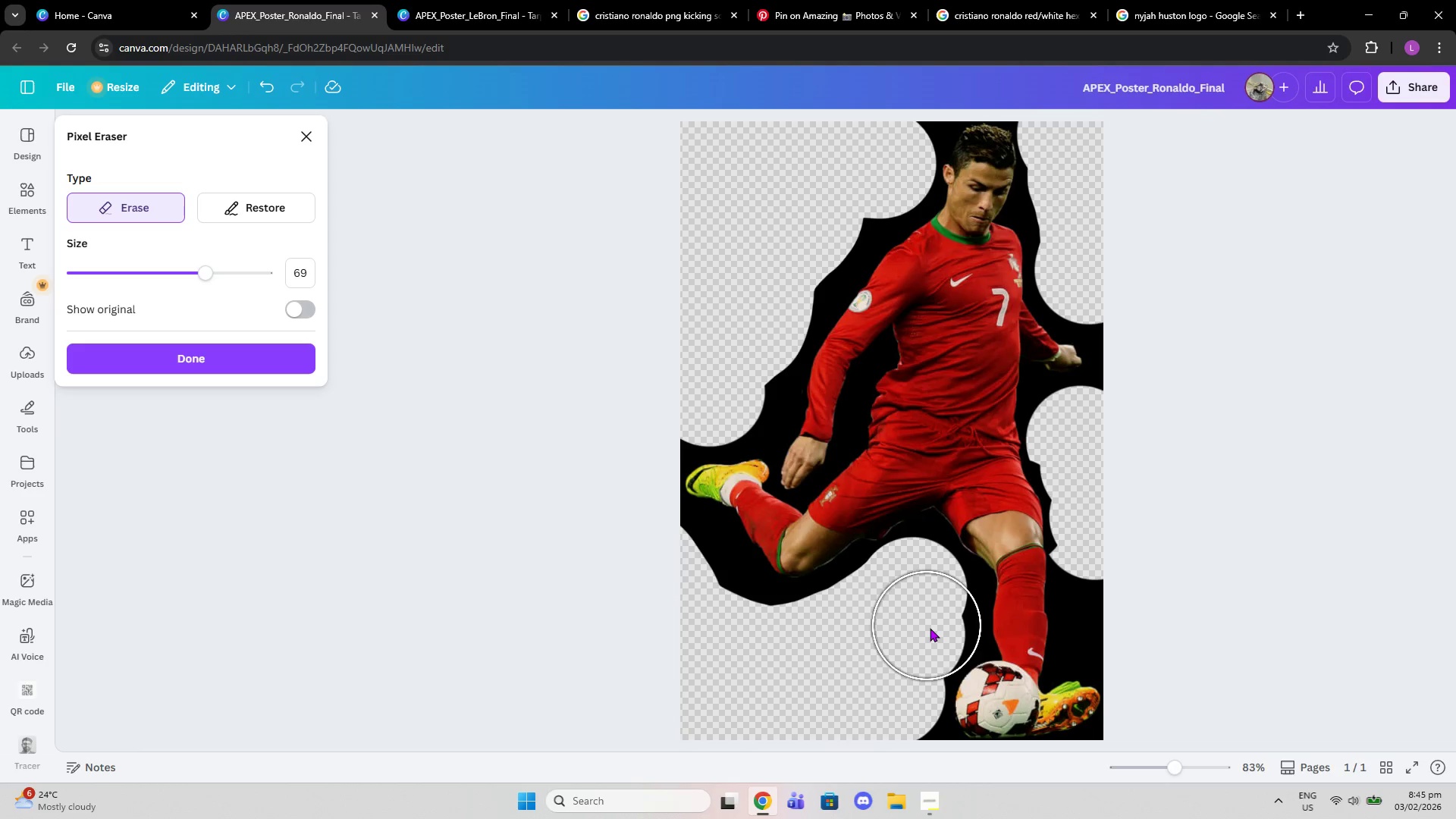 
left_click([930, 628])
 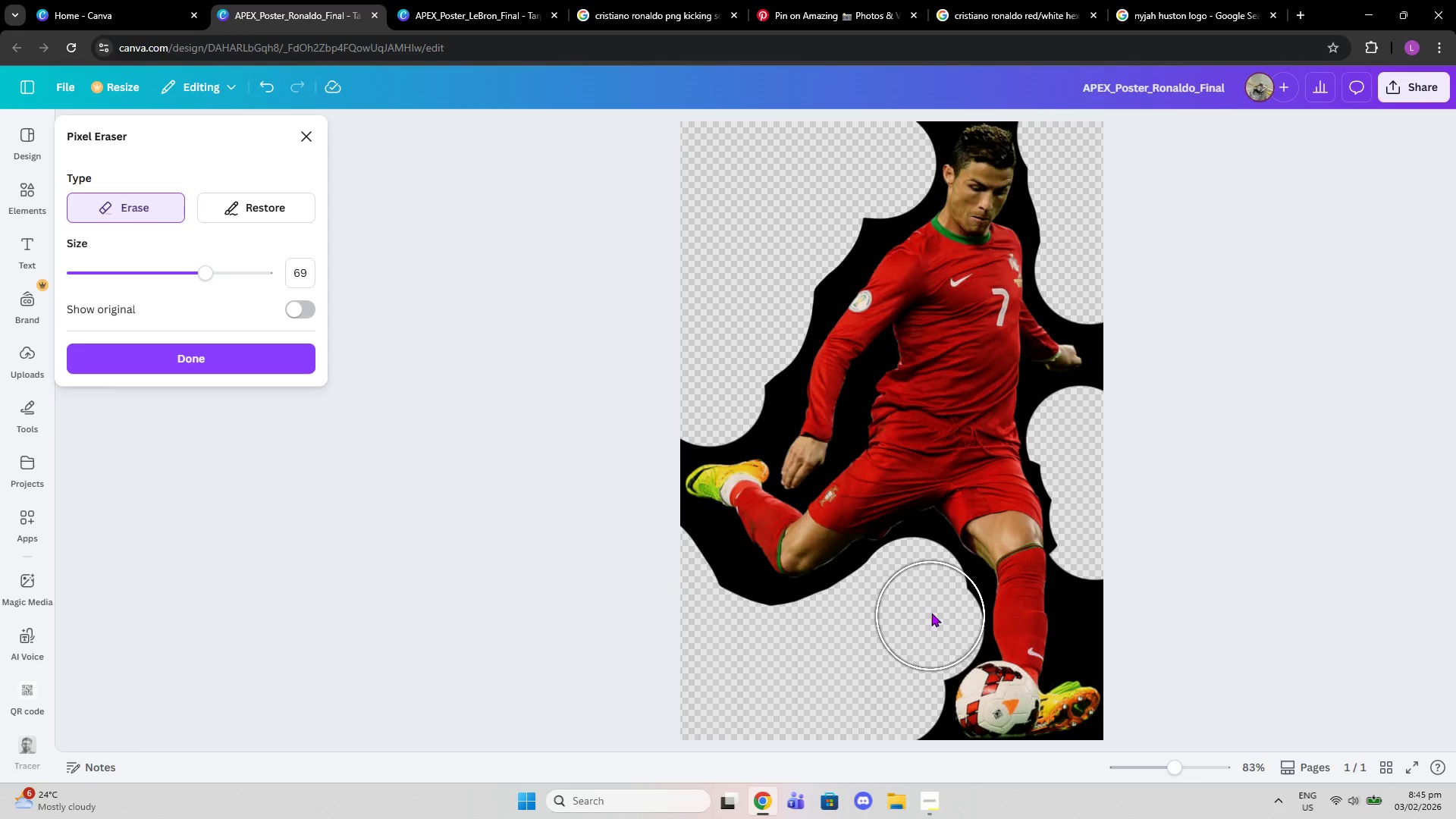 
left_click([933, 610])
 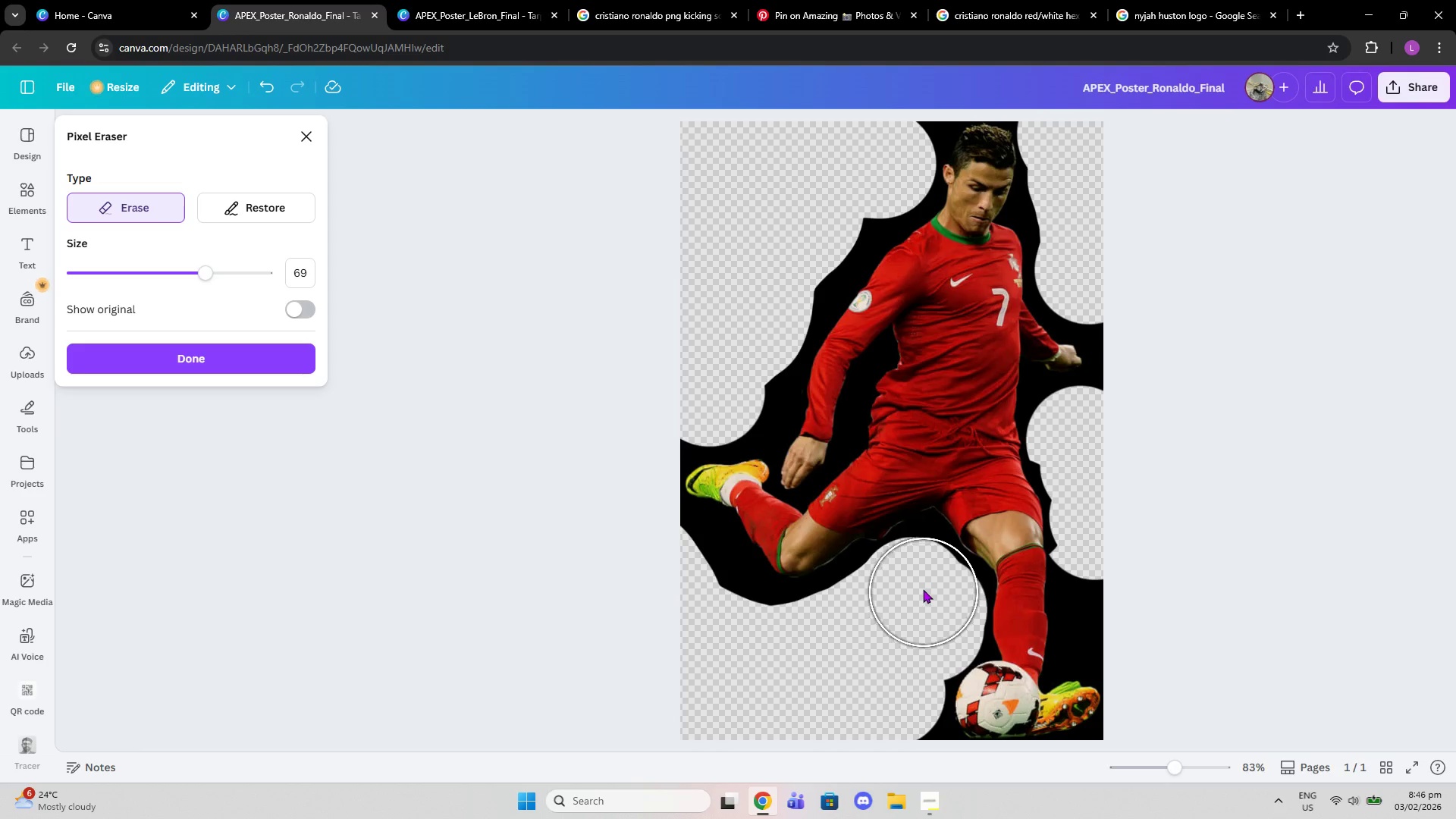 
left_click([923, 589])
 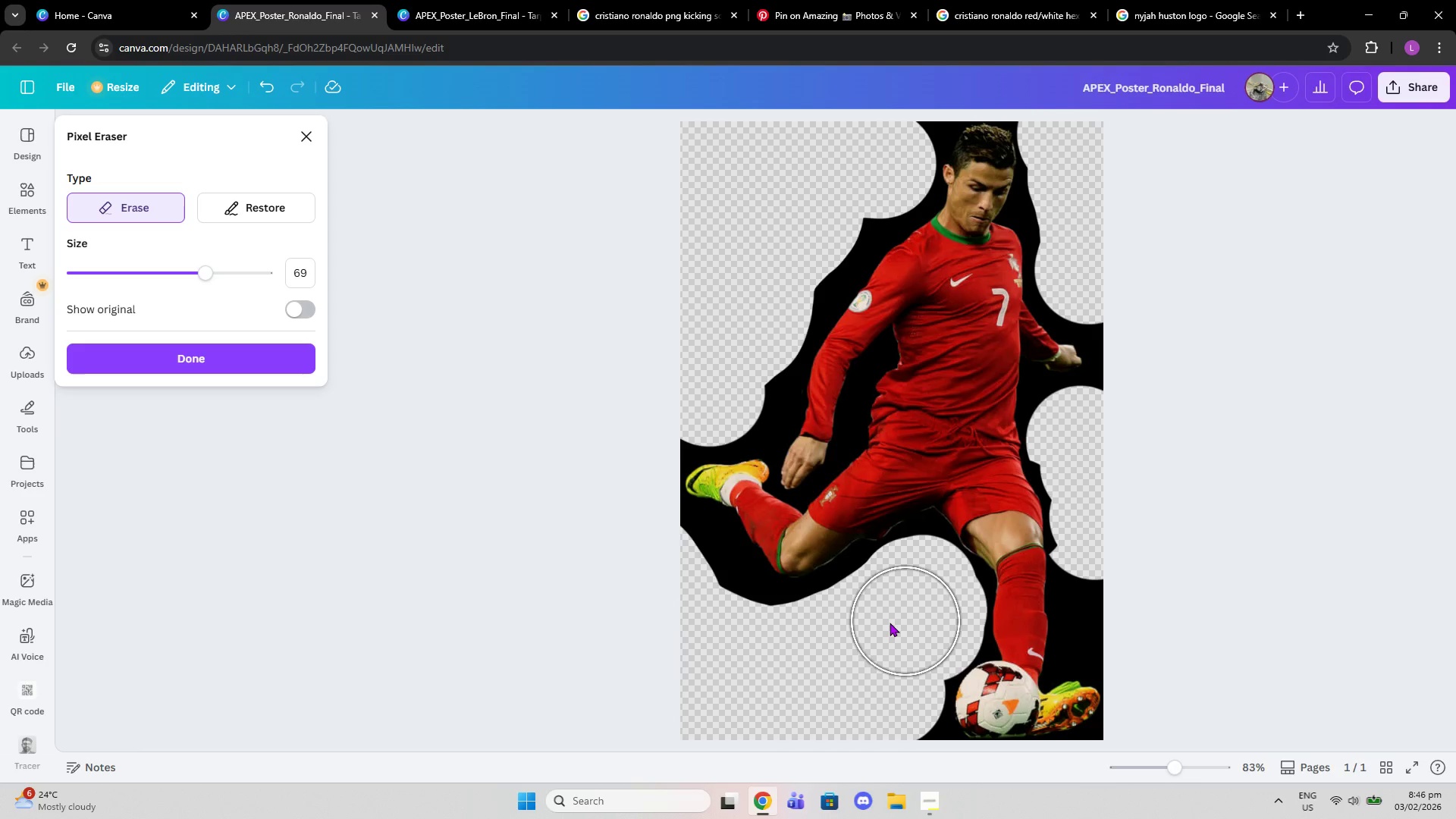 
left_click_drag(start_coordinate=[875, 625], to_coordinate=[660, 558])
 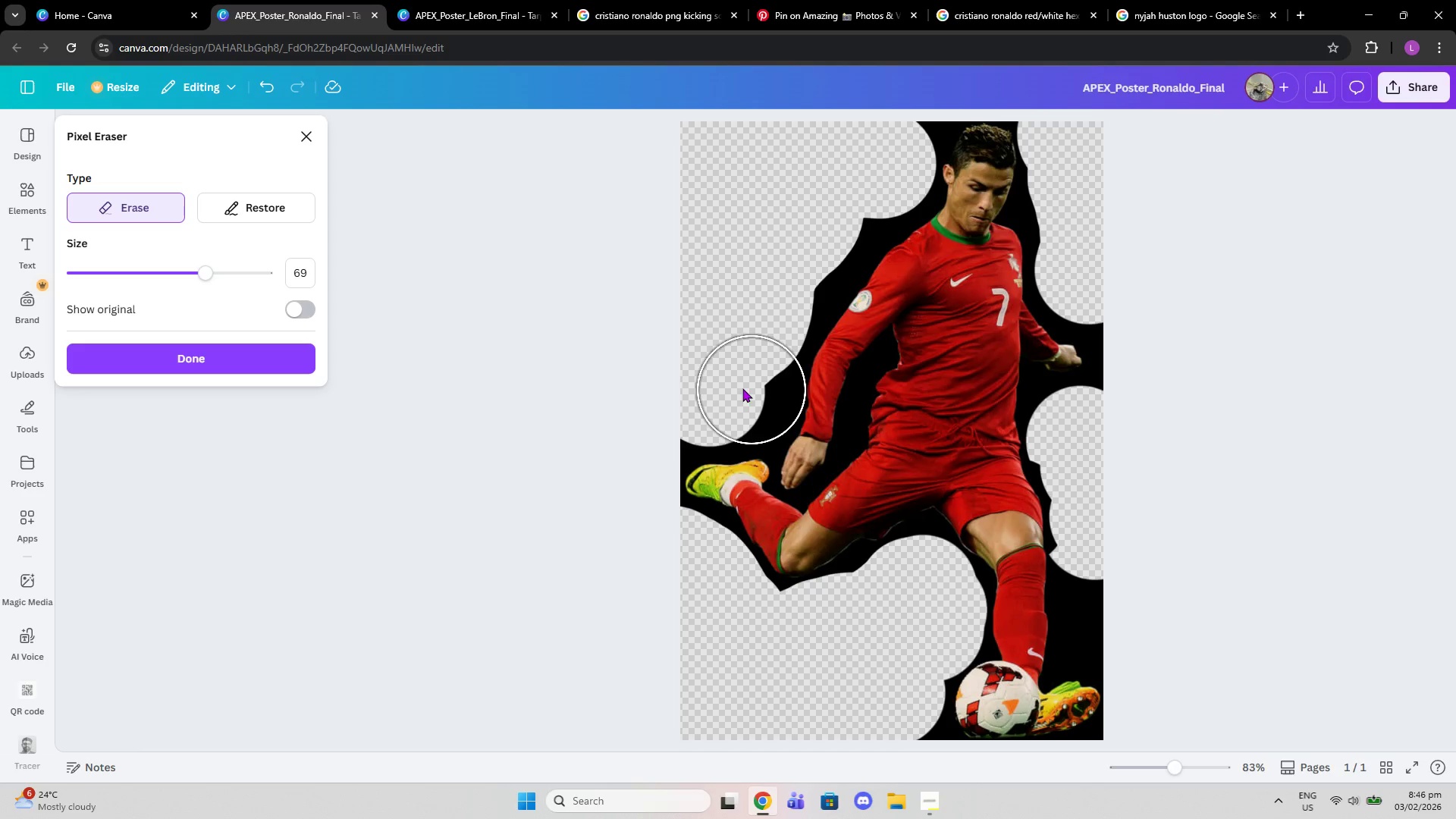 
left_click([740, 388])
 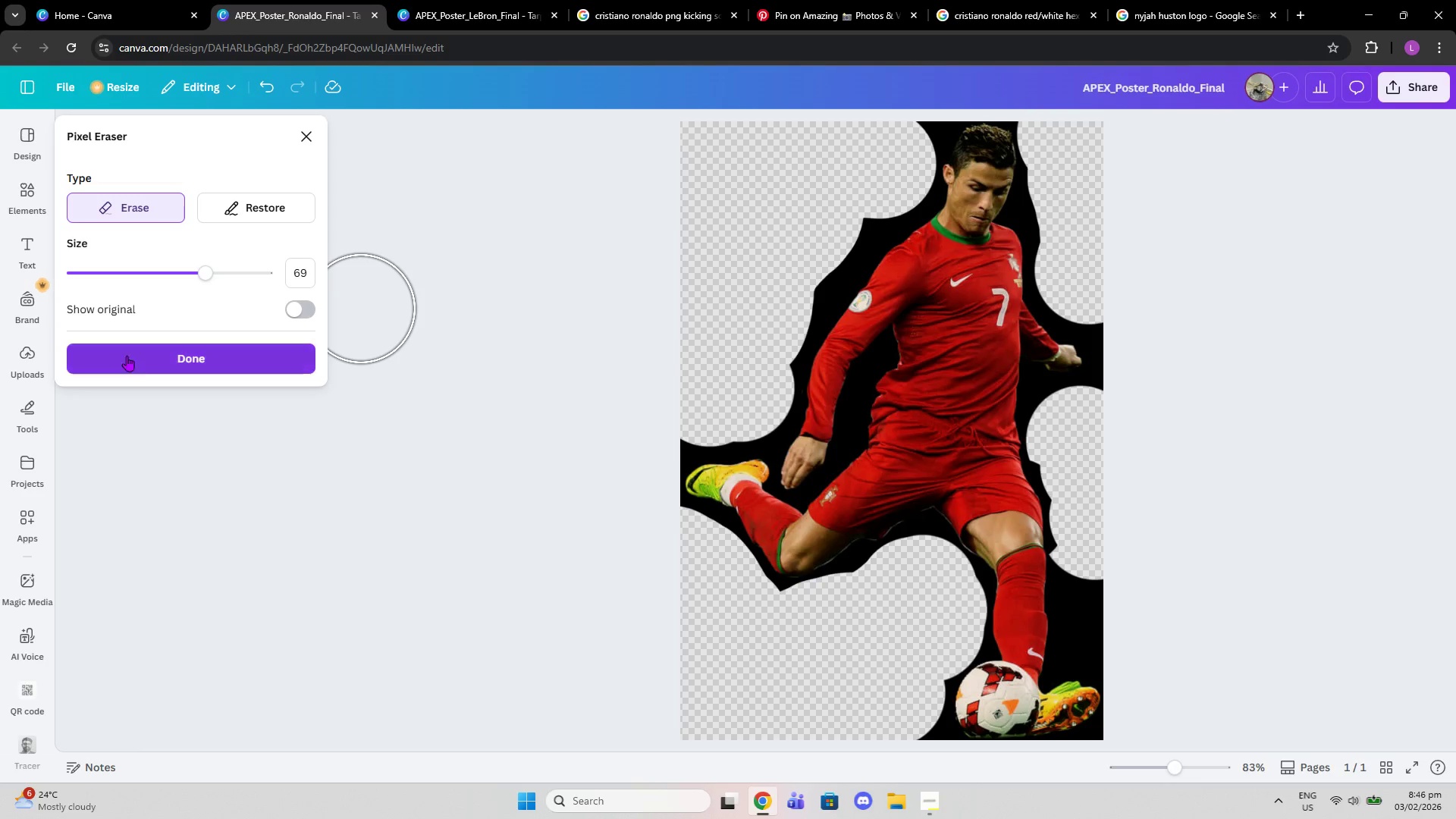 
left_click([140, 356])
 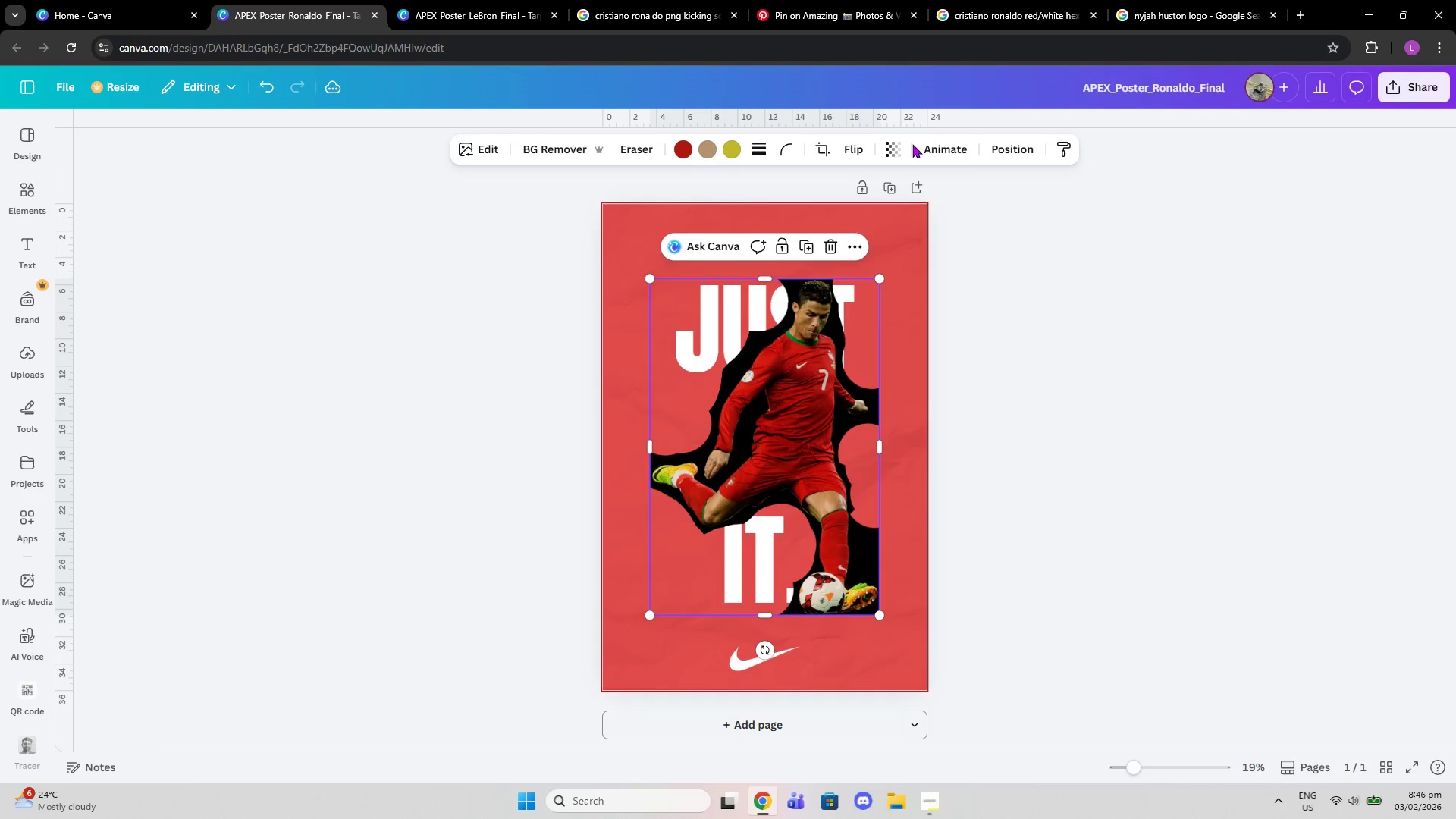 
left_click([543, 146])
 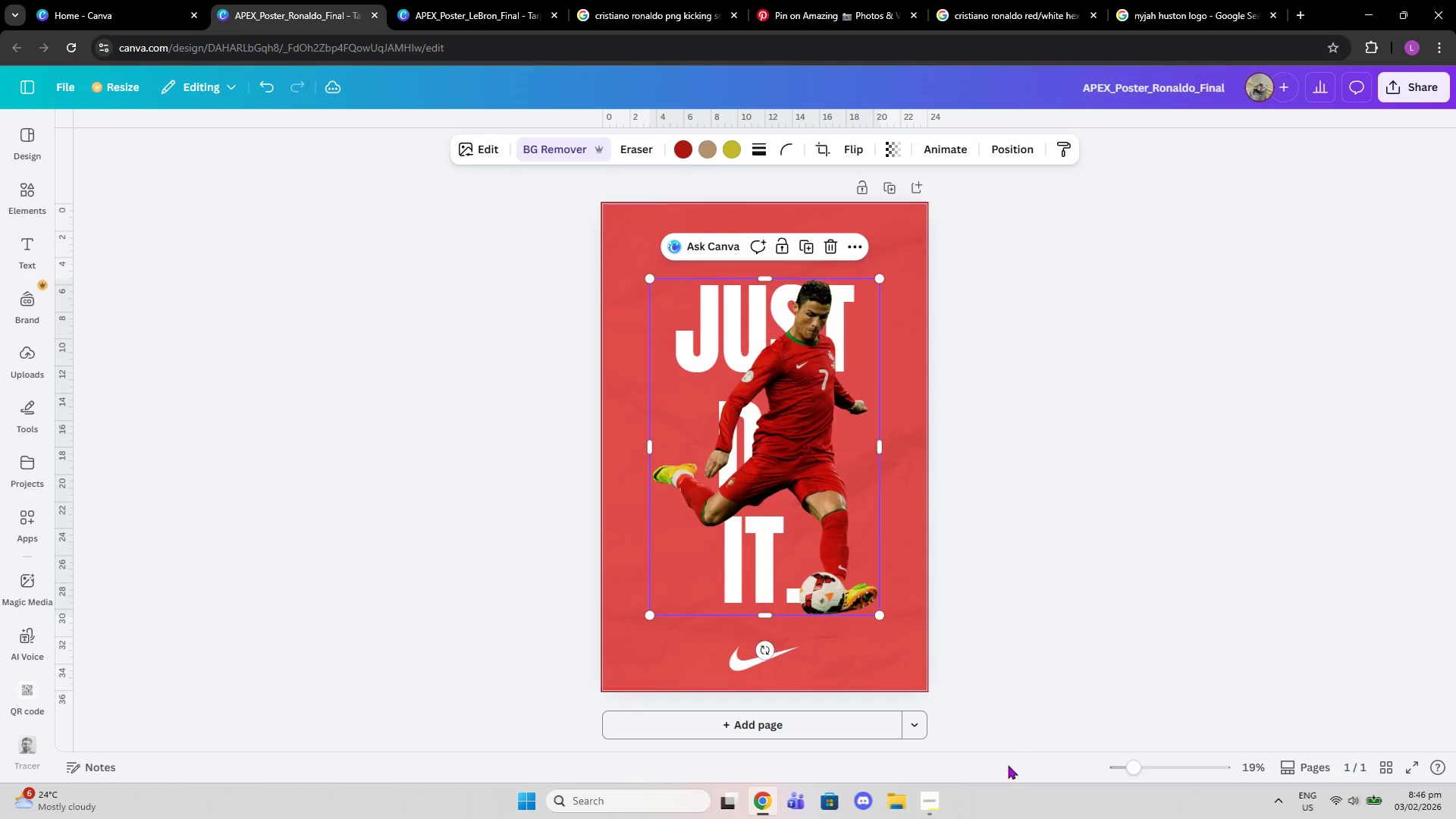 
wait(7.42)
 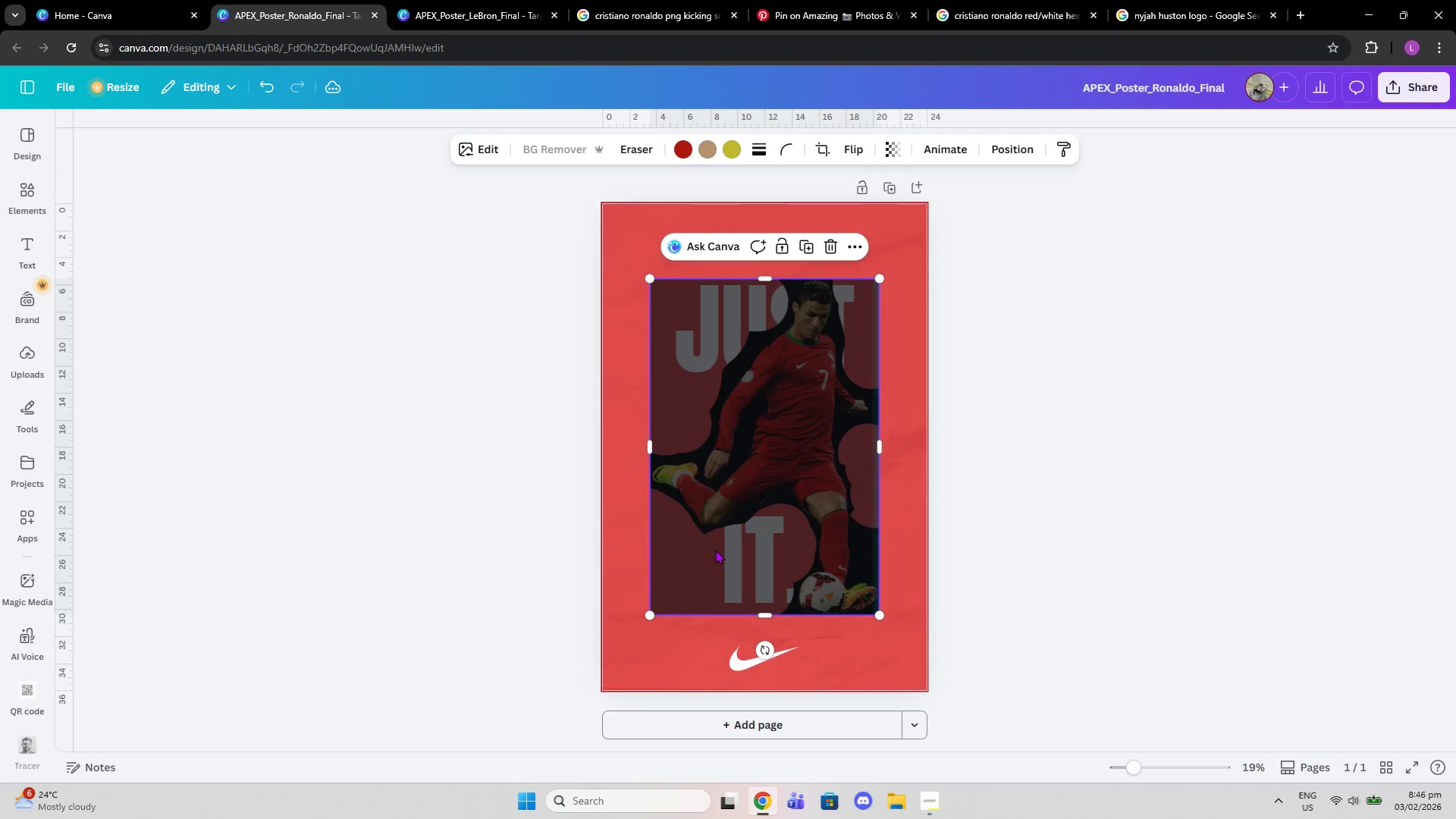 
left_click_drag(start_coordinate=[1132, 764], to_coordinate=[1154, 767])
 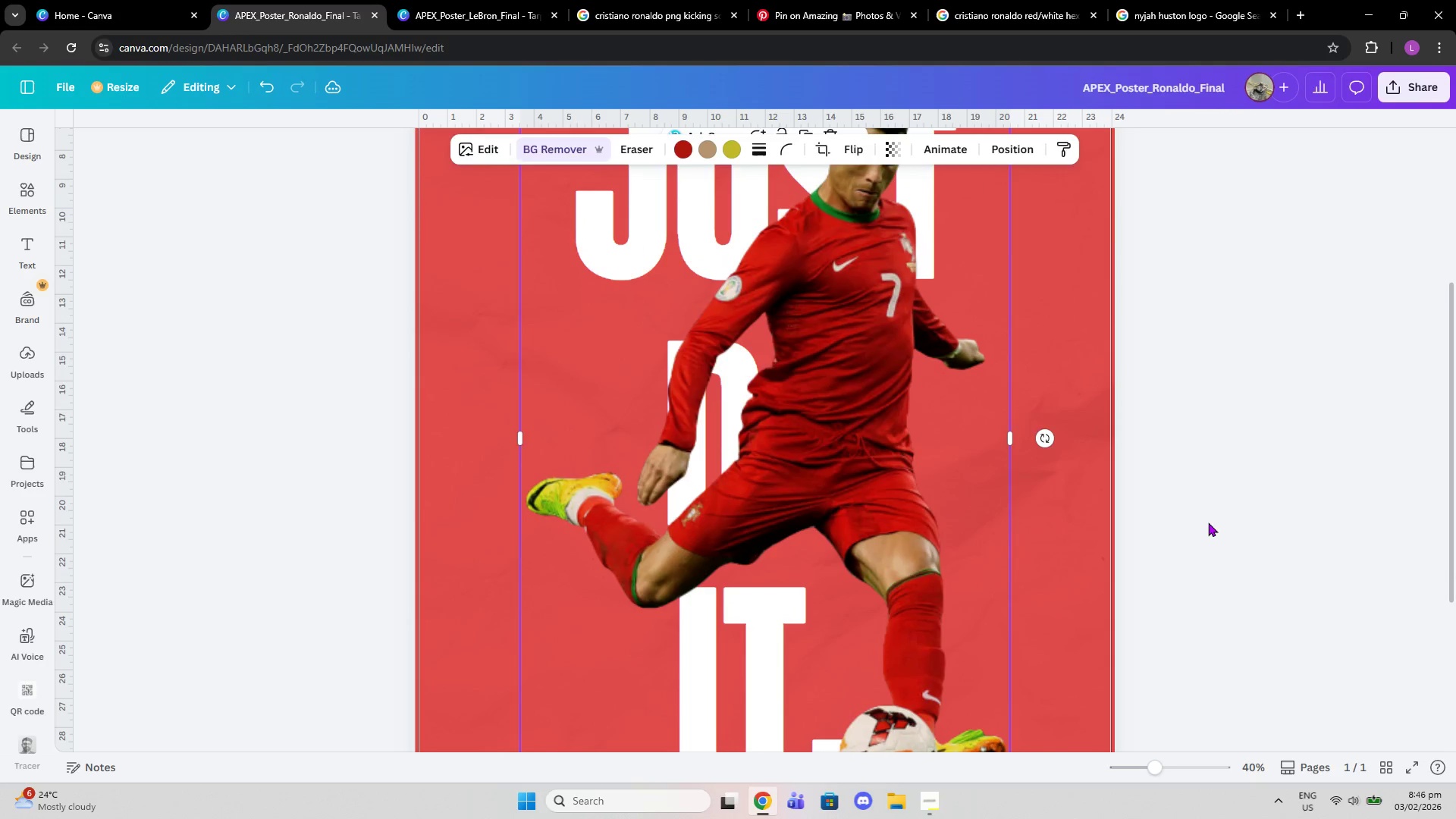 
left_click([1208, 522])
 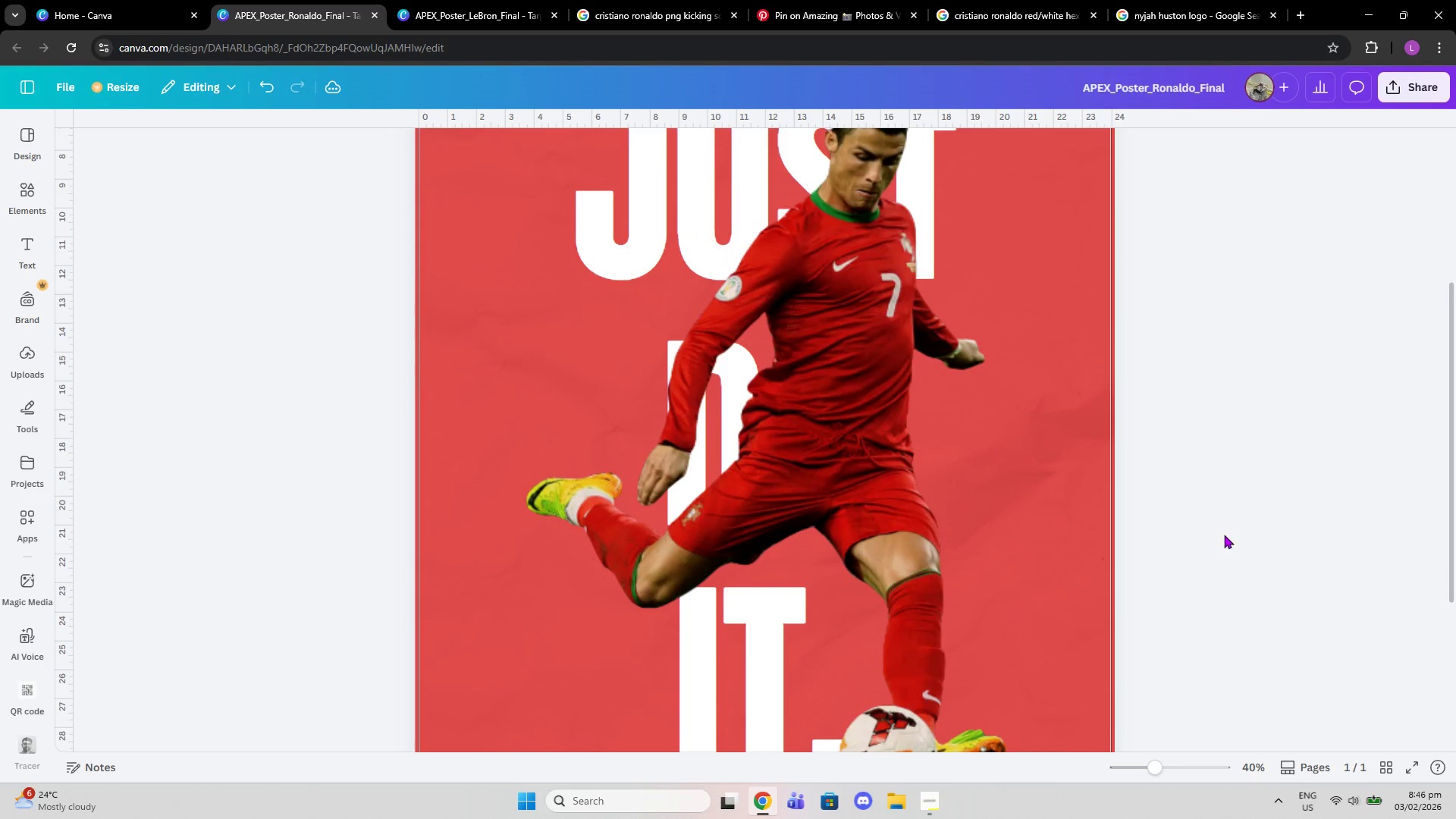 
scroll: coordinate [1225, 535], scroll_direction: up, amount: 3.0
 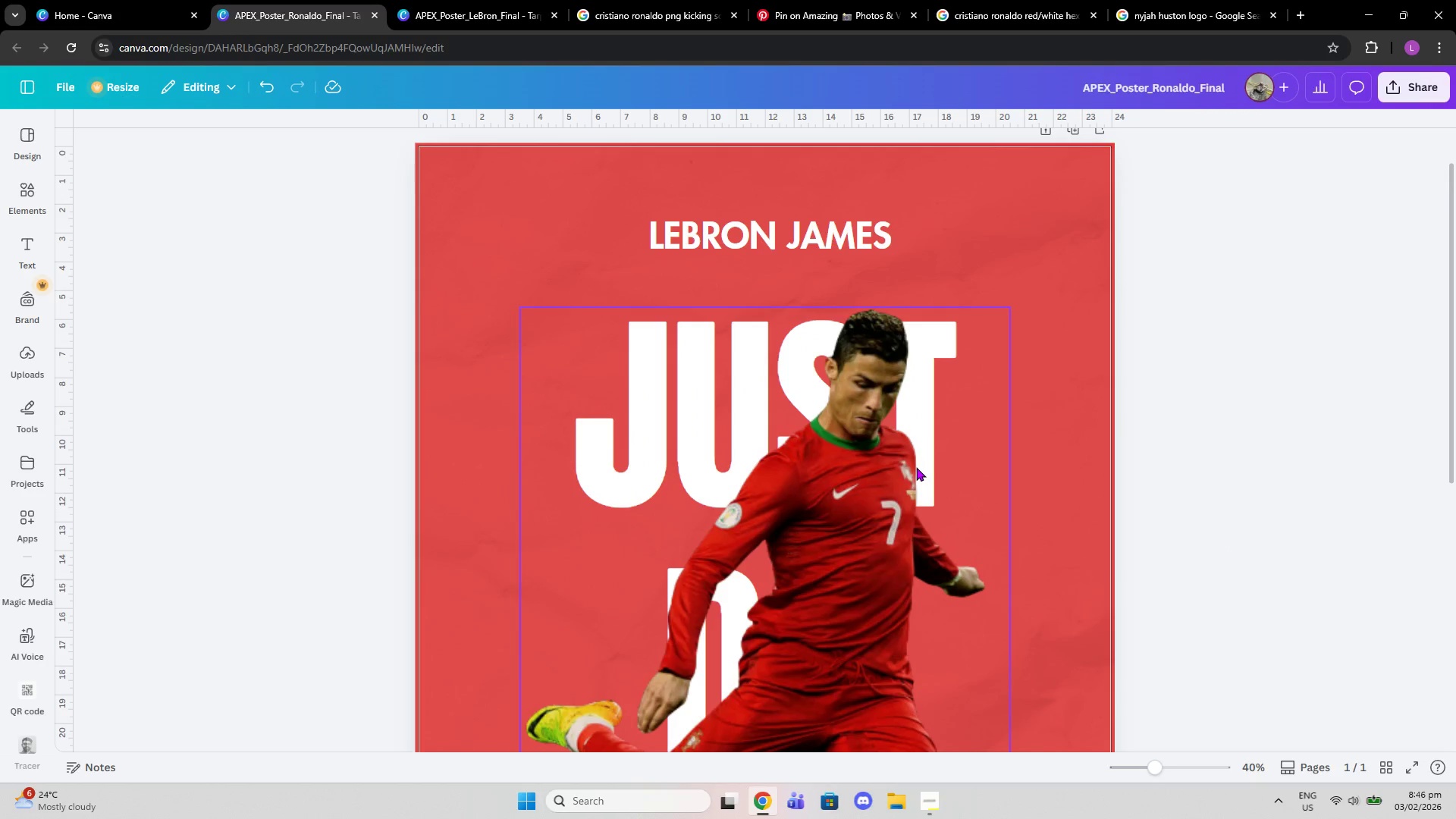 
scroll: coordinate [985, 560], scroll_direction: down, amount: 3.0
 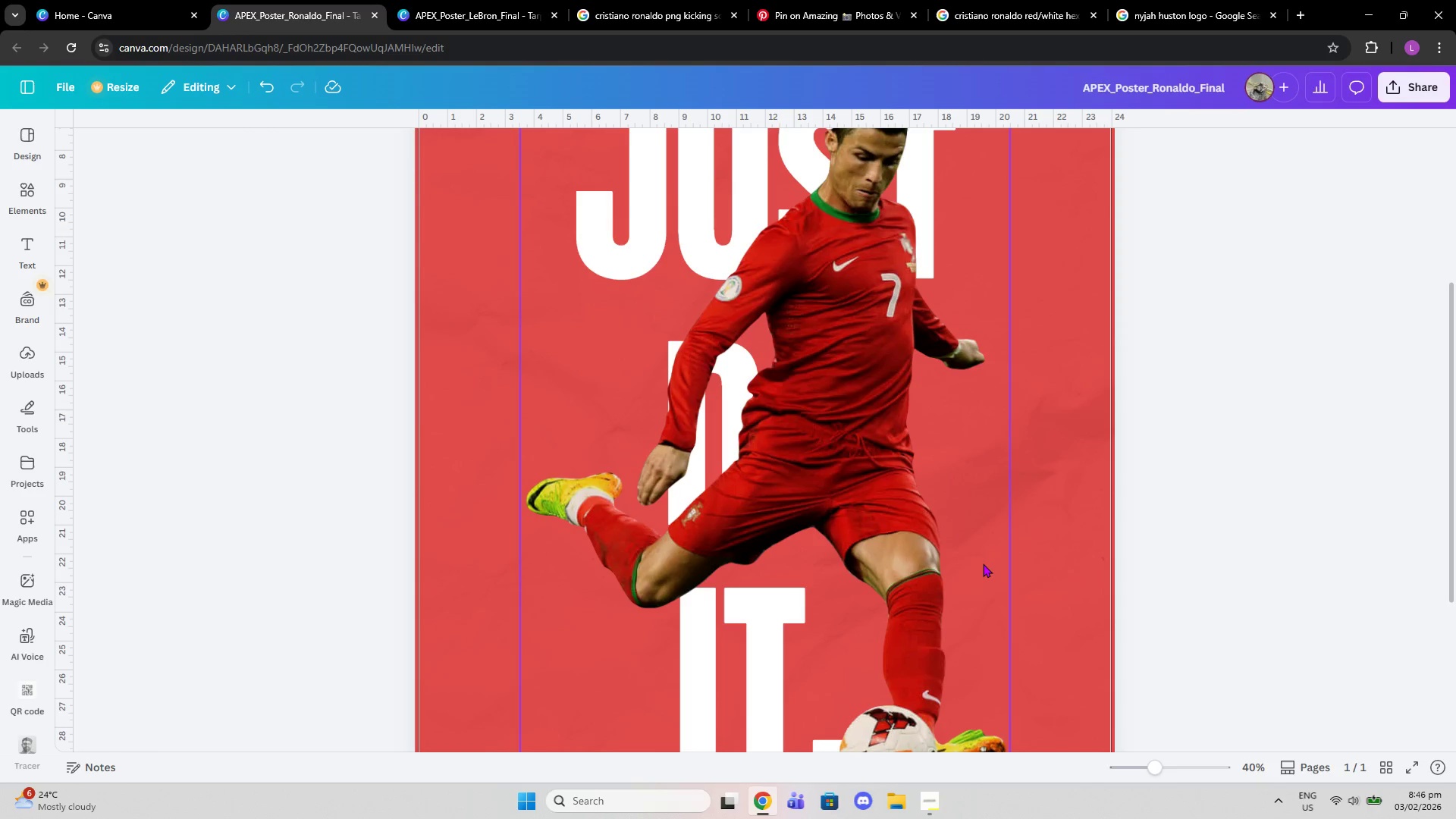 
left_click([983, 563])
 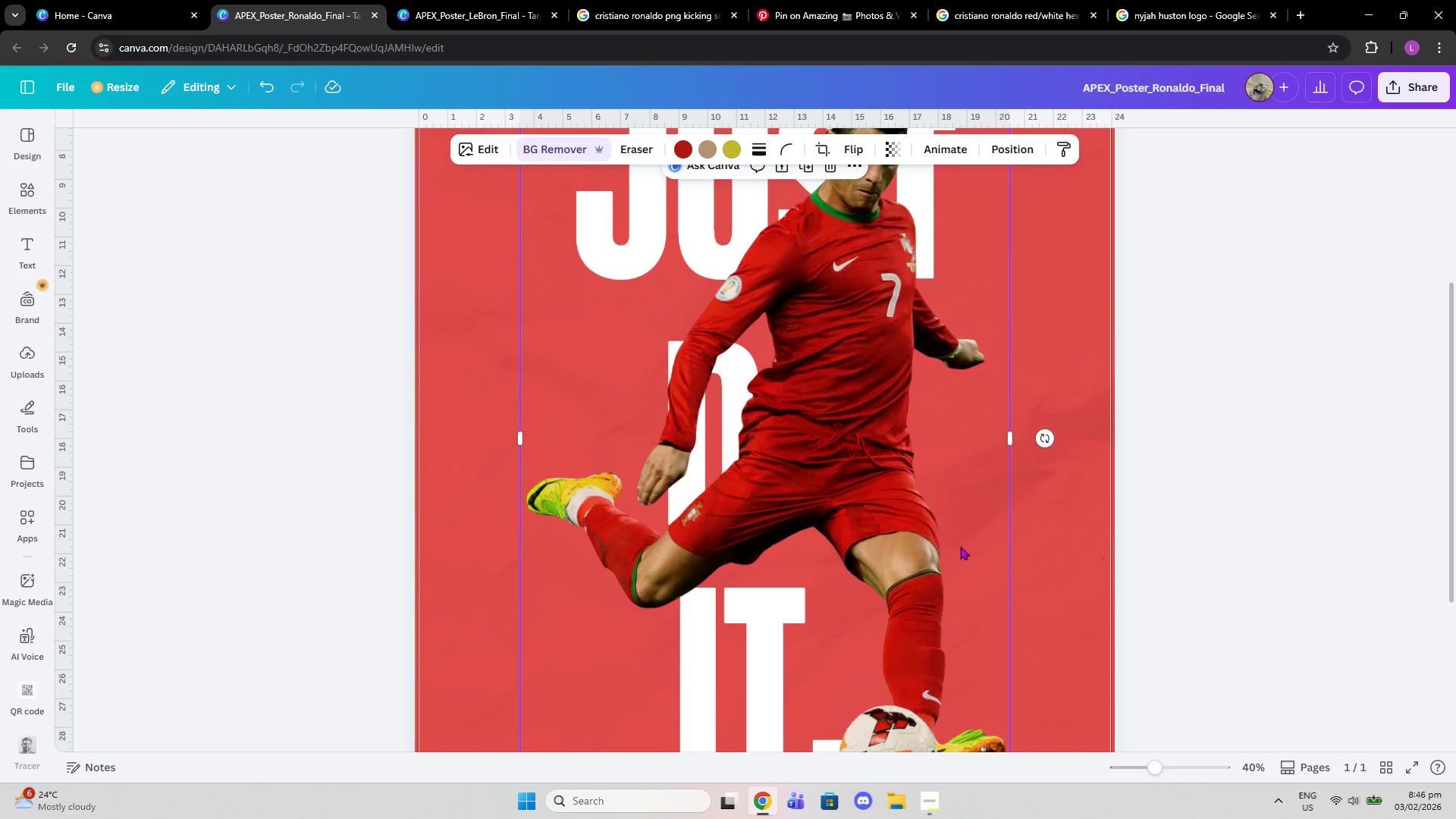 
key(Delete)
 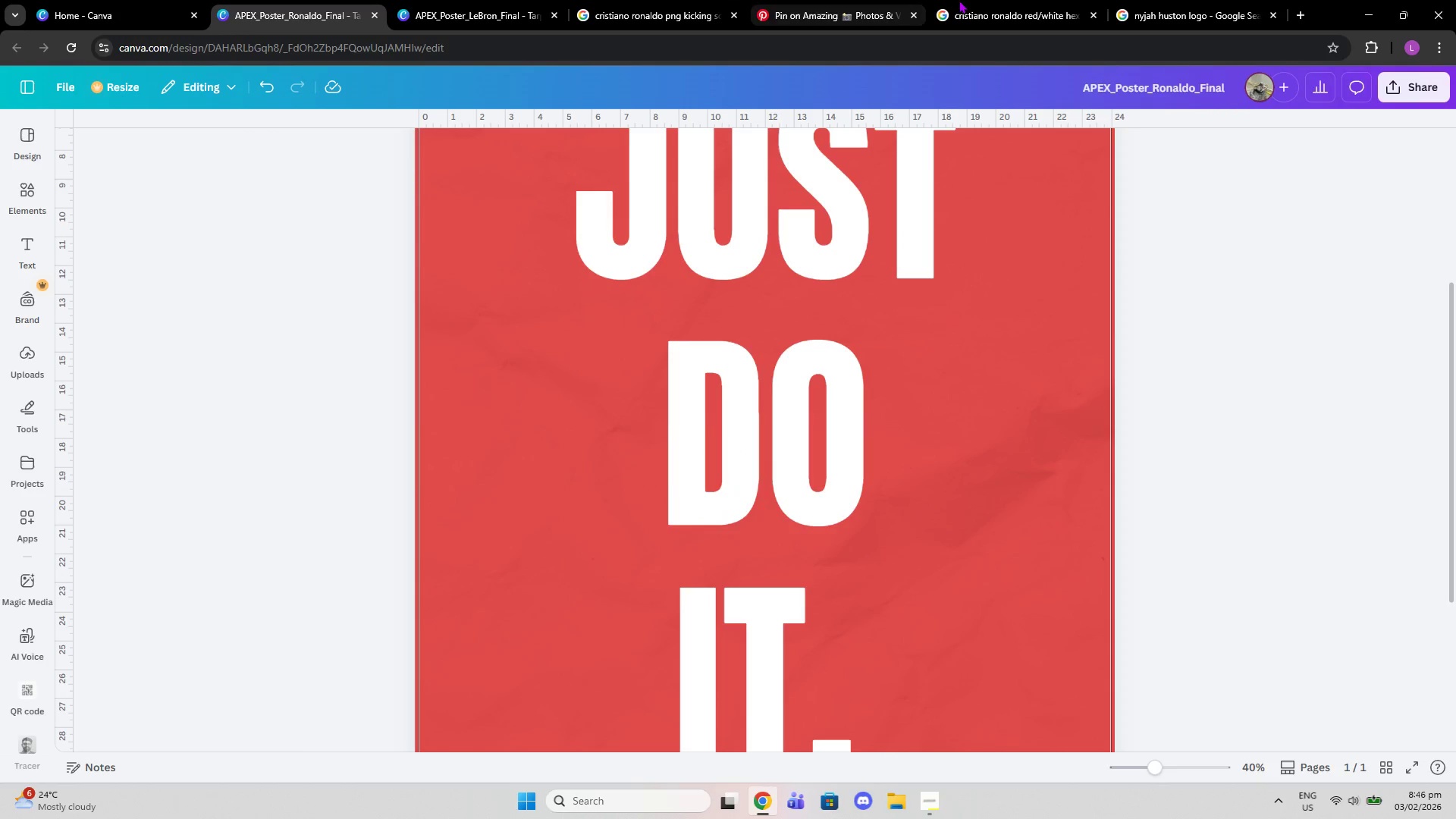 
left_click([996, 0])
 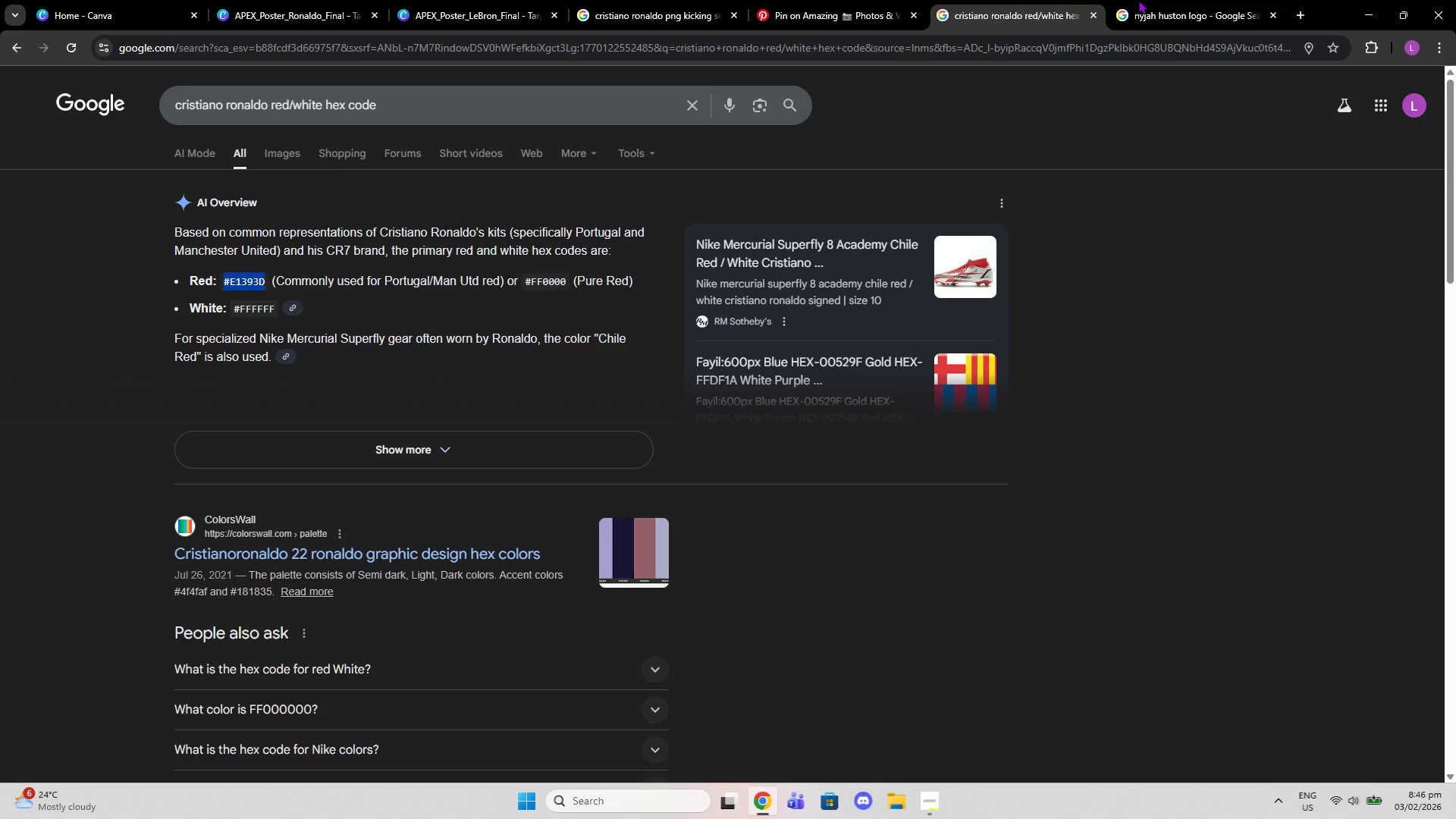 
left_click([1255, 0])
 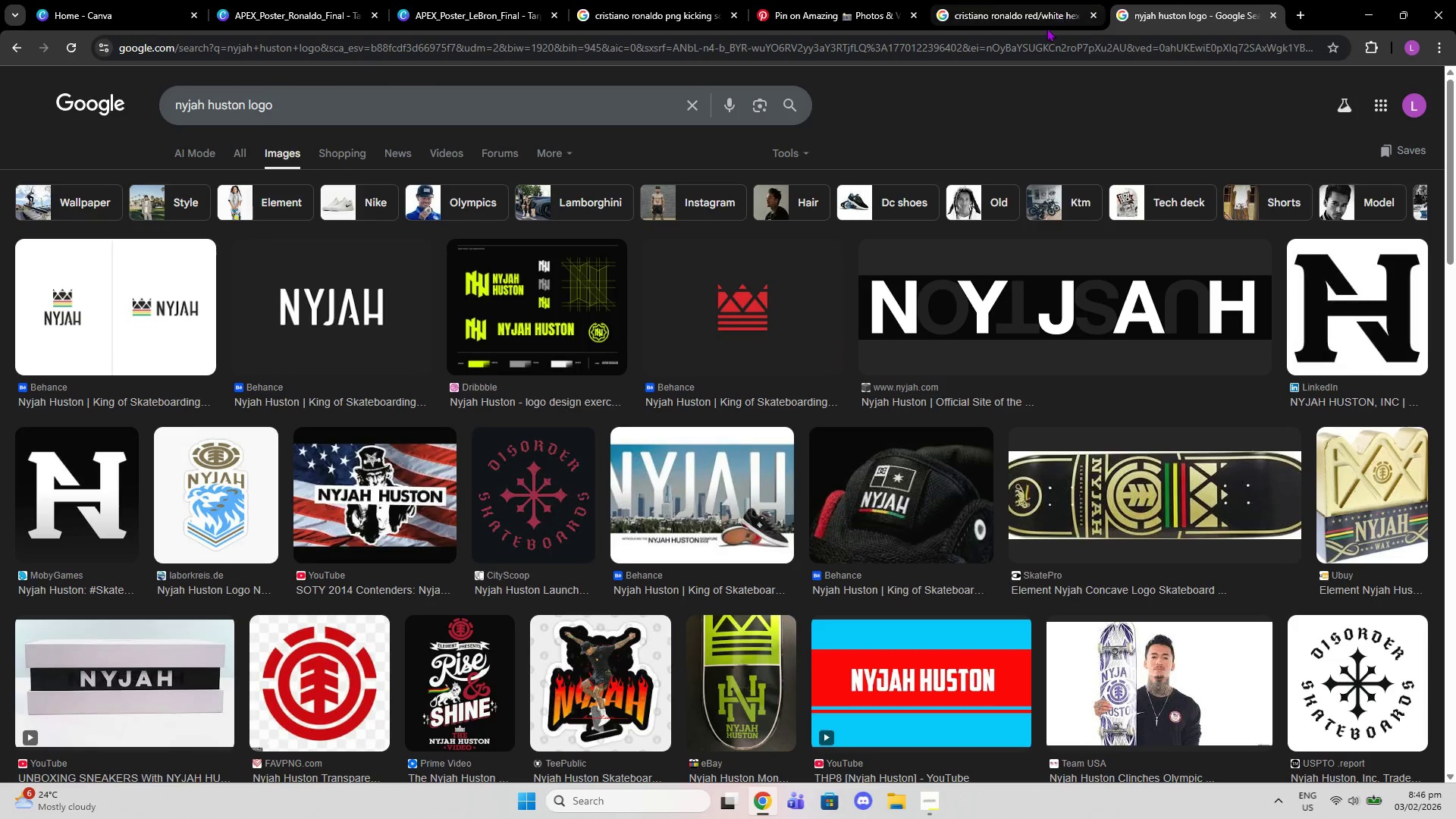 
left_click([984, 0])
 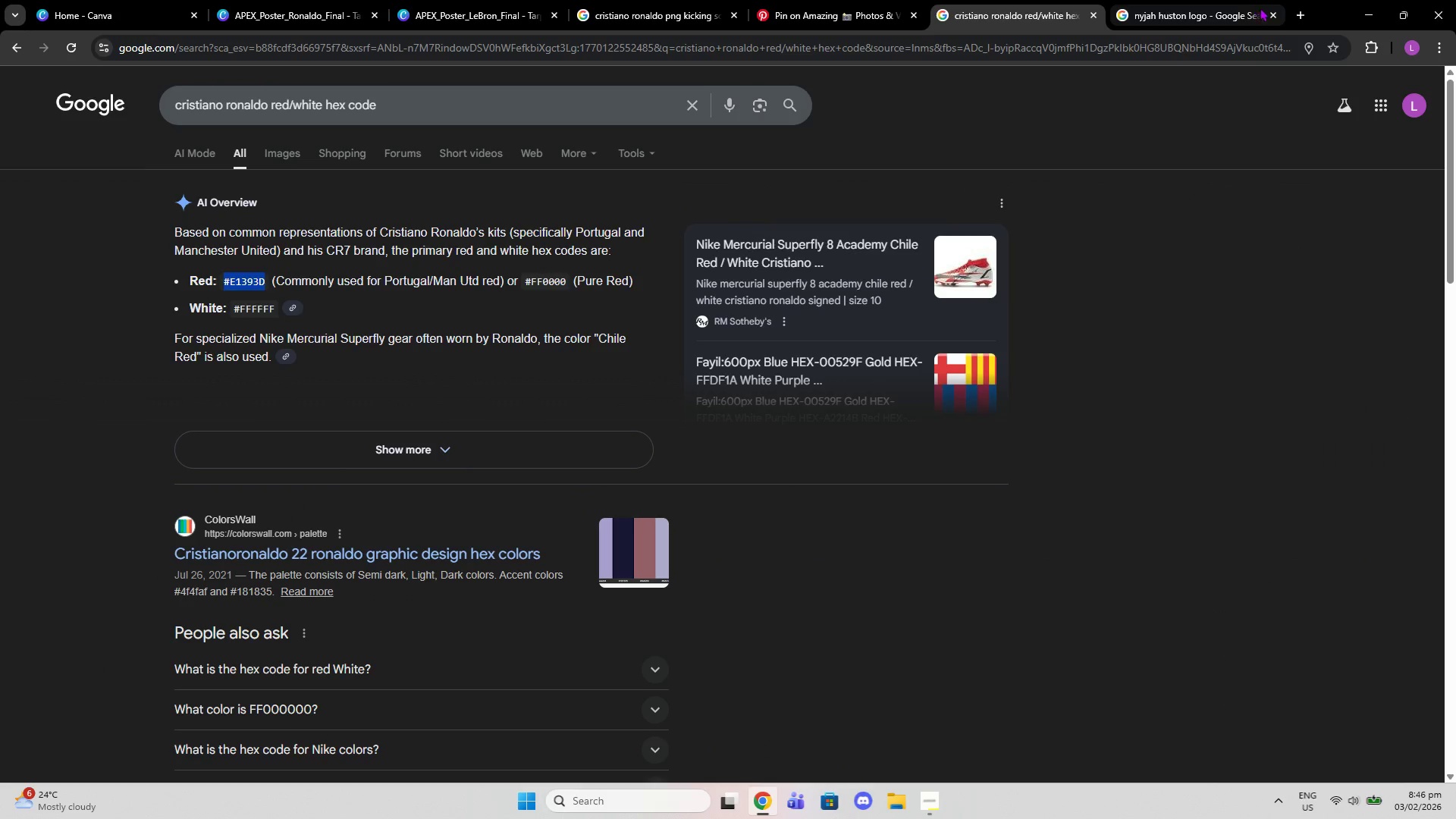 
left_click([1272, 11])
 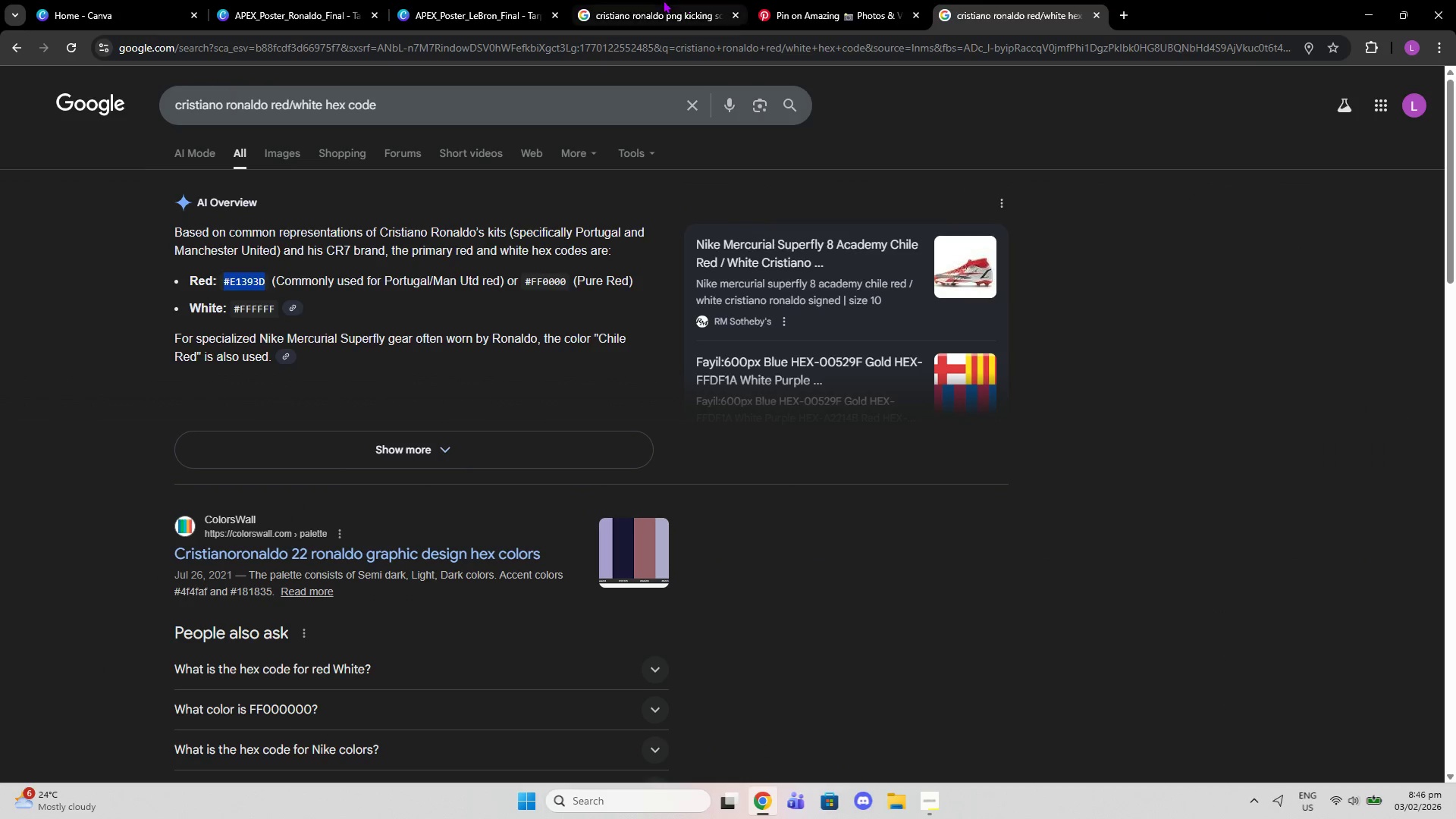 
left_click([663, 0])
 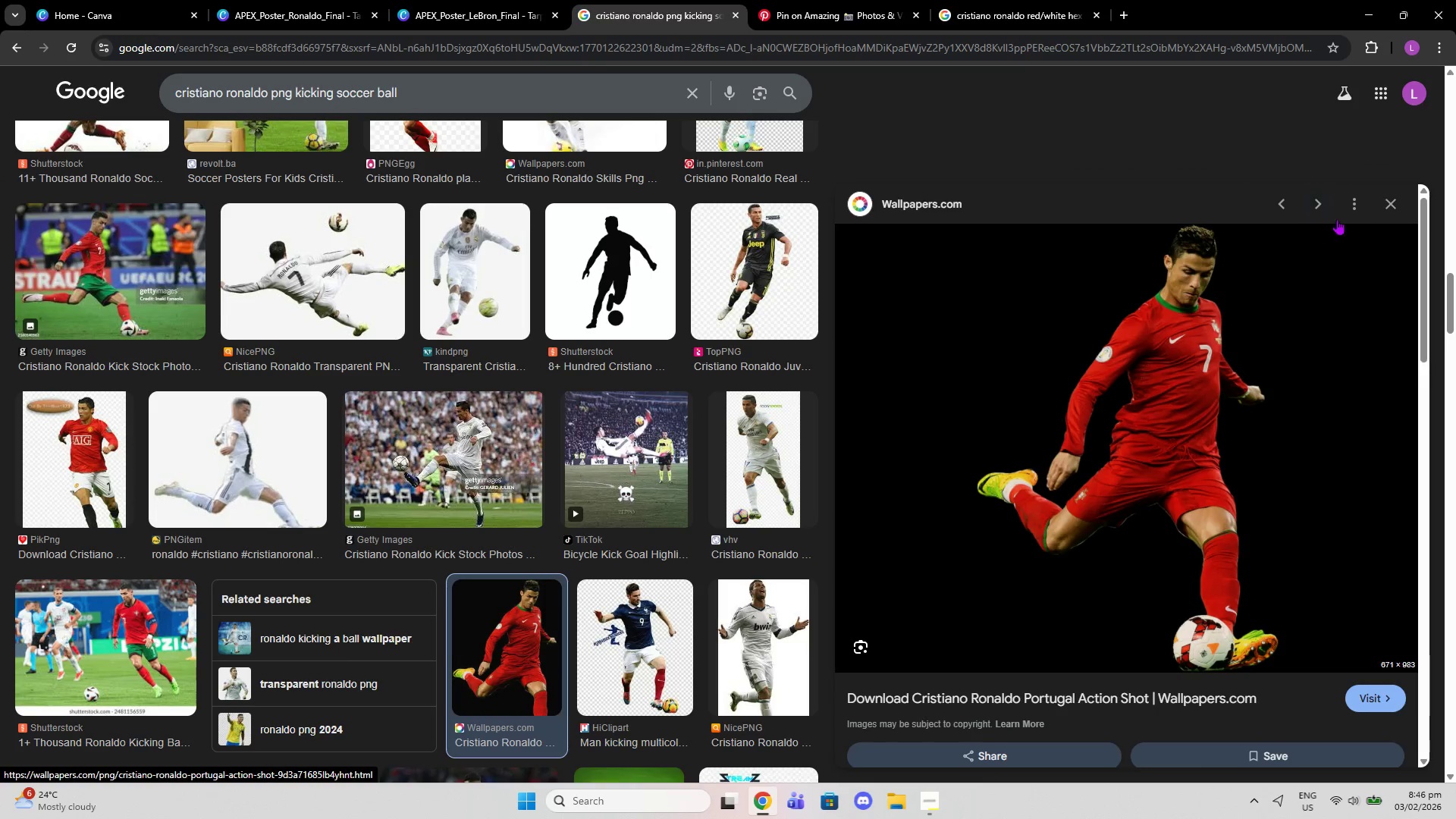 
left_click([1379, 208])
 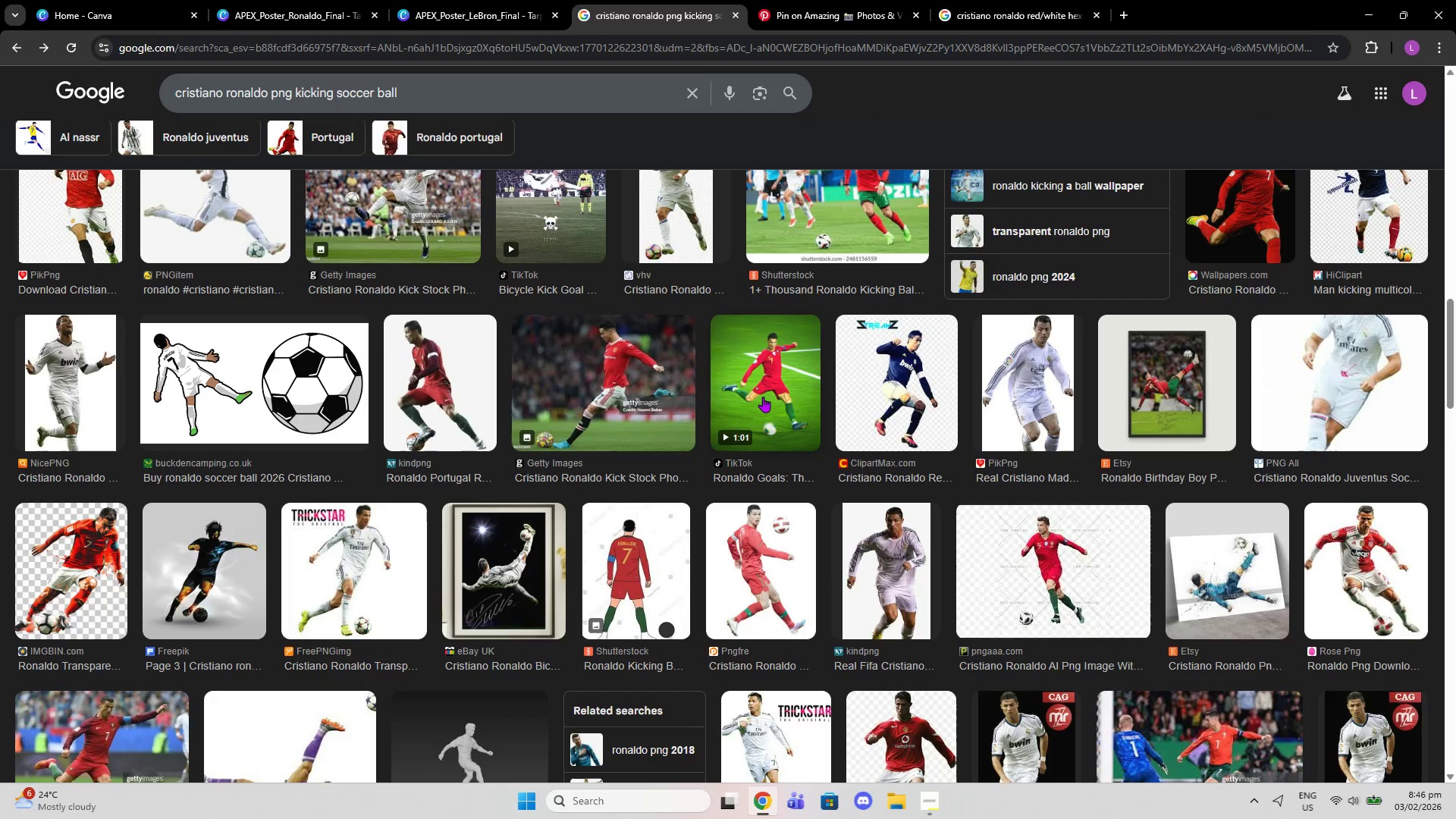 
left_click([770, 396])
 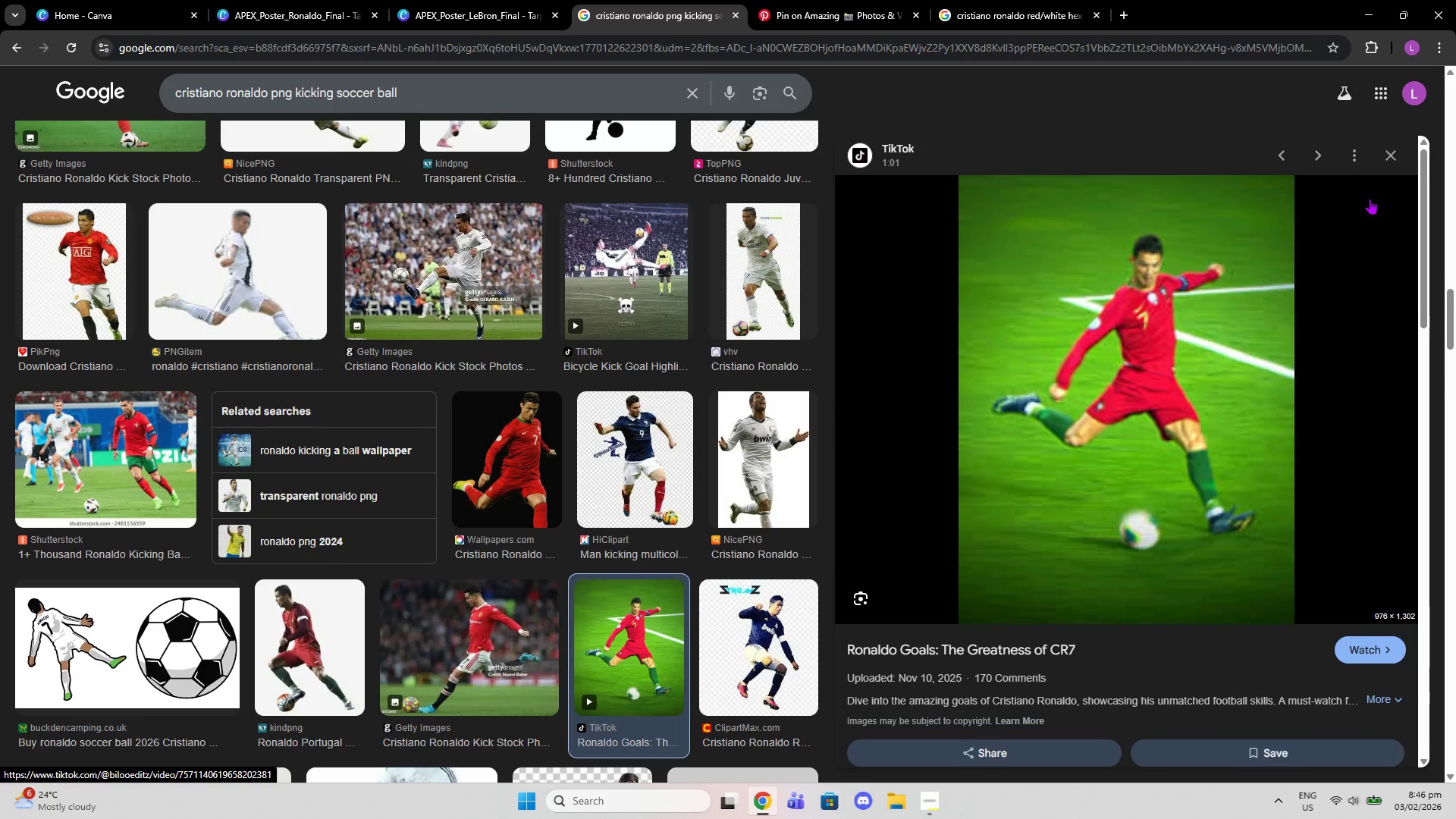 
left_click([1380, 159])
 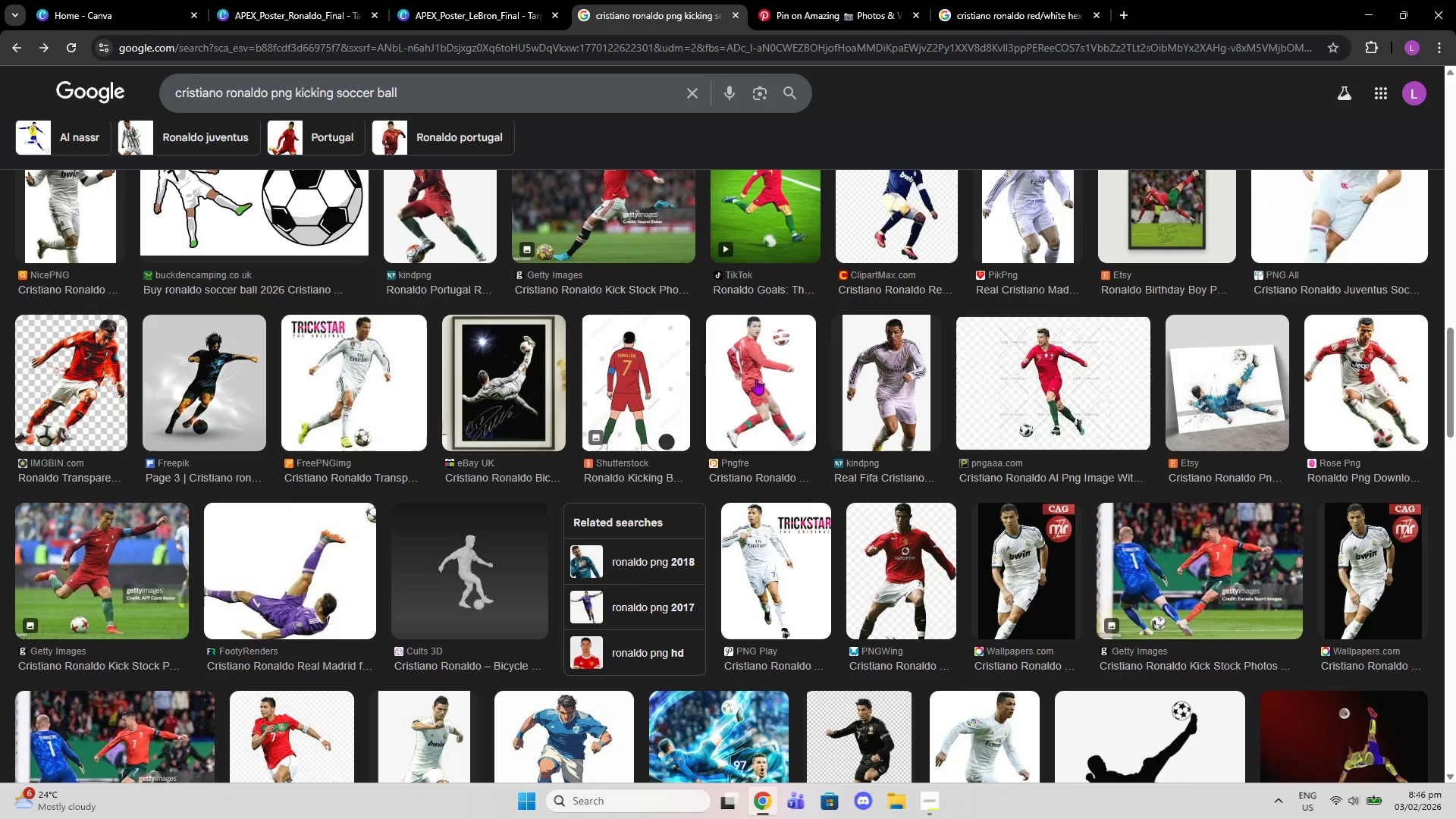 
scroll: coordinate [835, 416], scroll_direction: up, amount: 7.0
 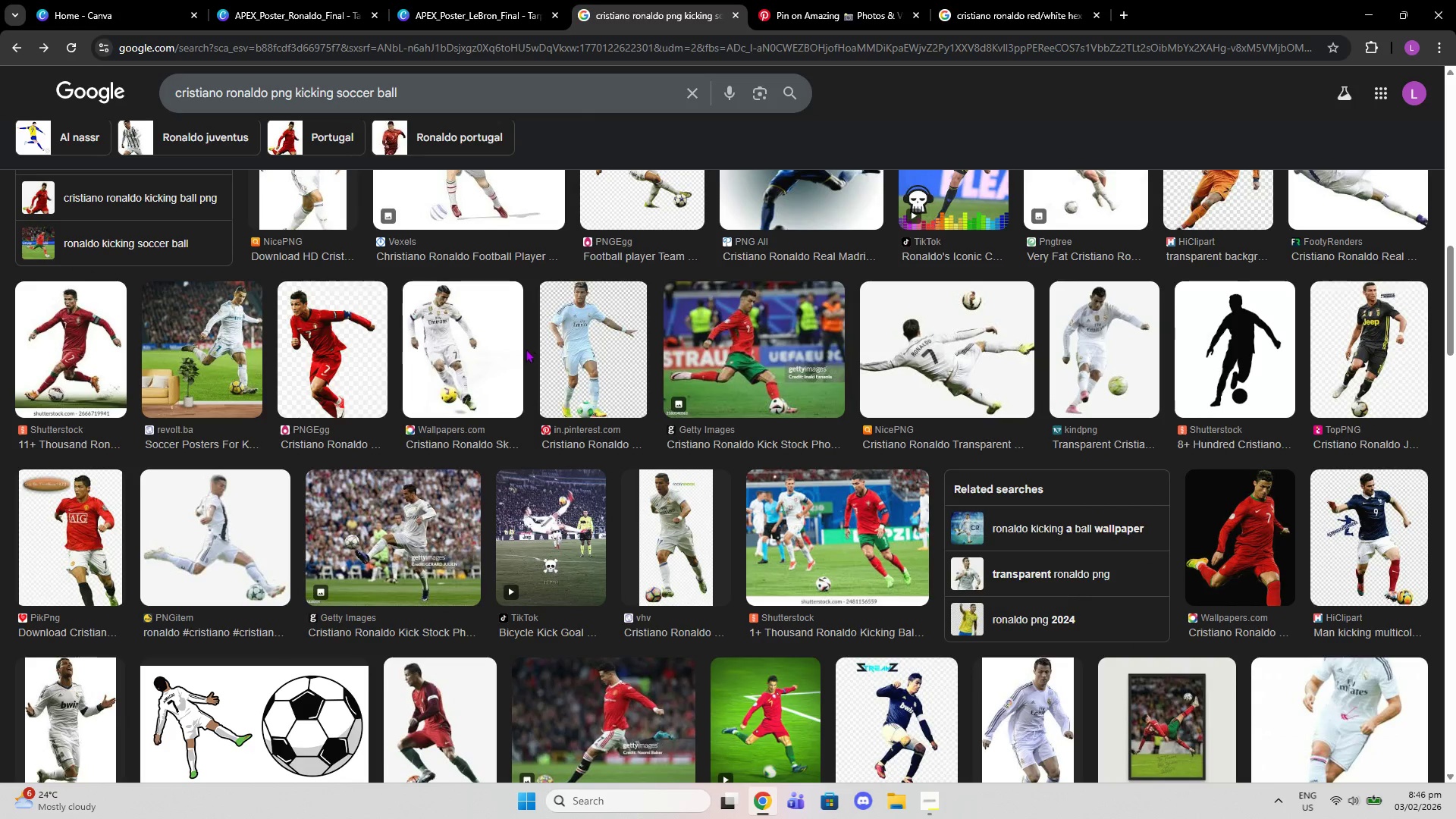 
scroll: coordinate [512, 357], scroll_direction: down, amount: 2.0
 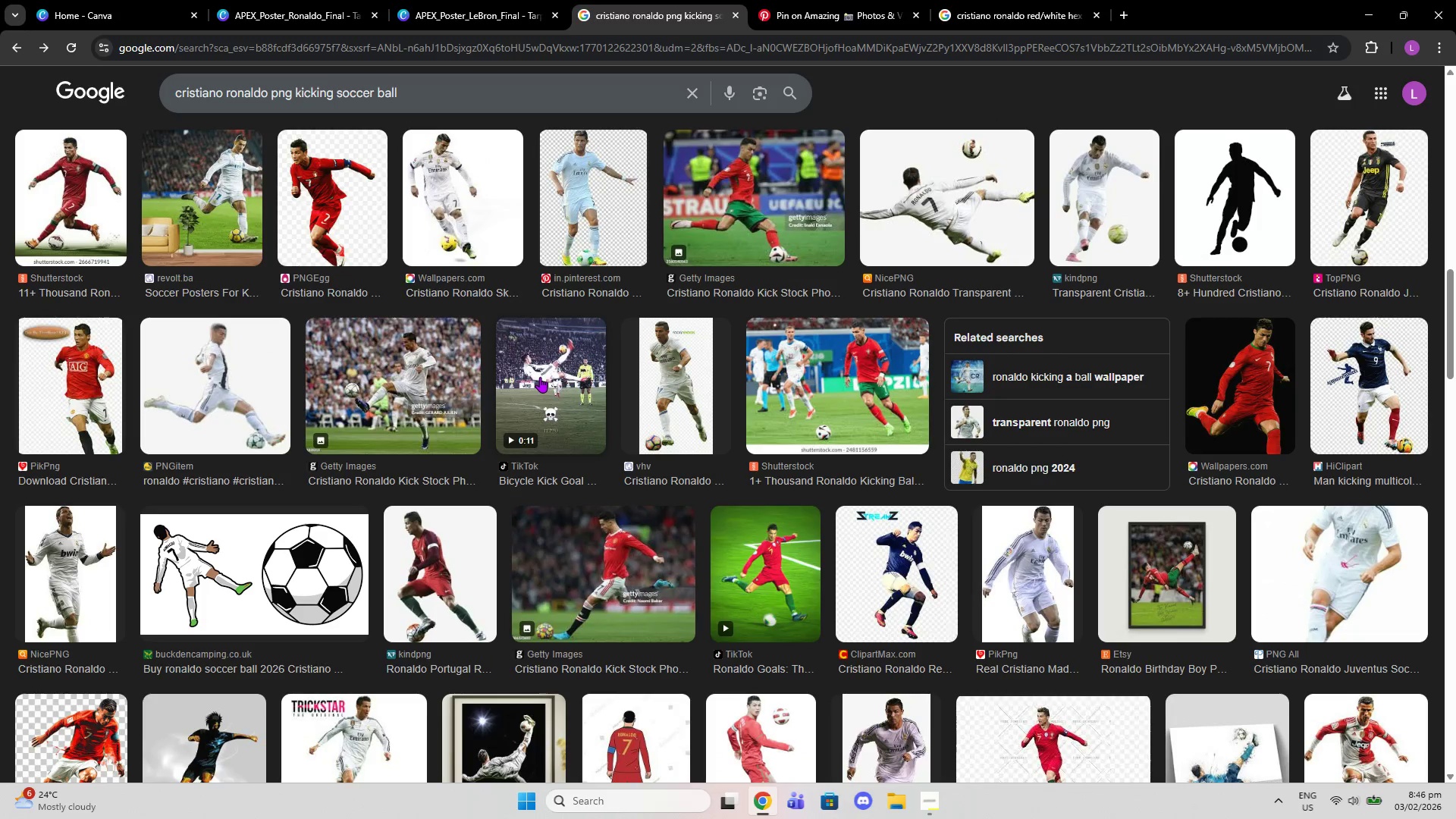 
scroll: coordinate [494, 387], scroll_direction: up, amount: 14.0
 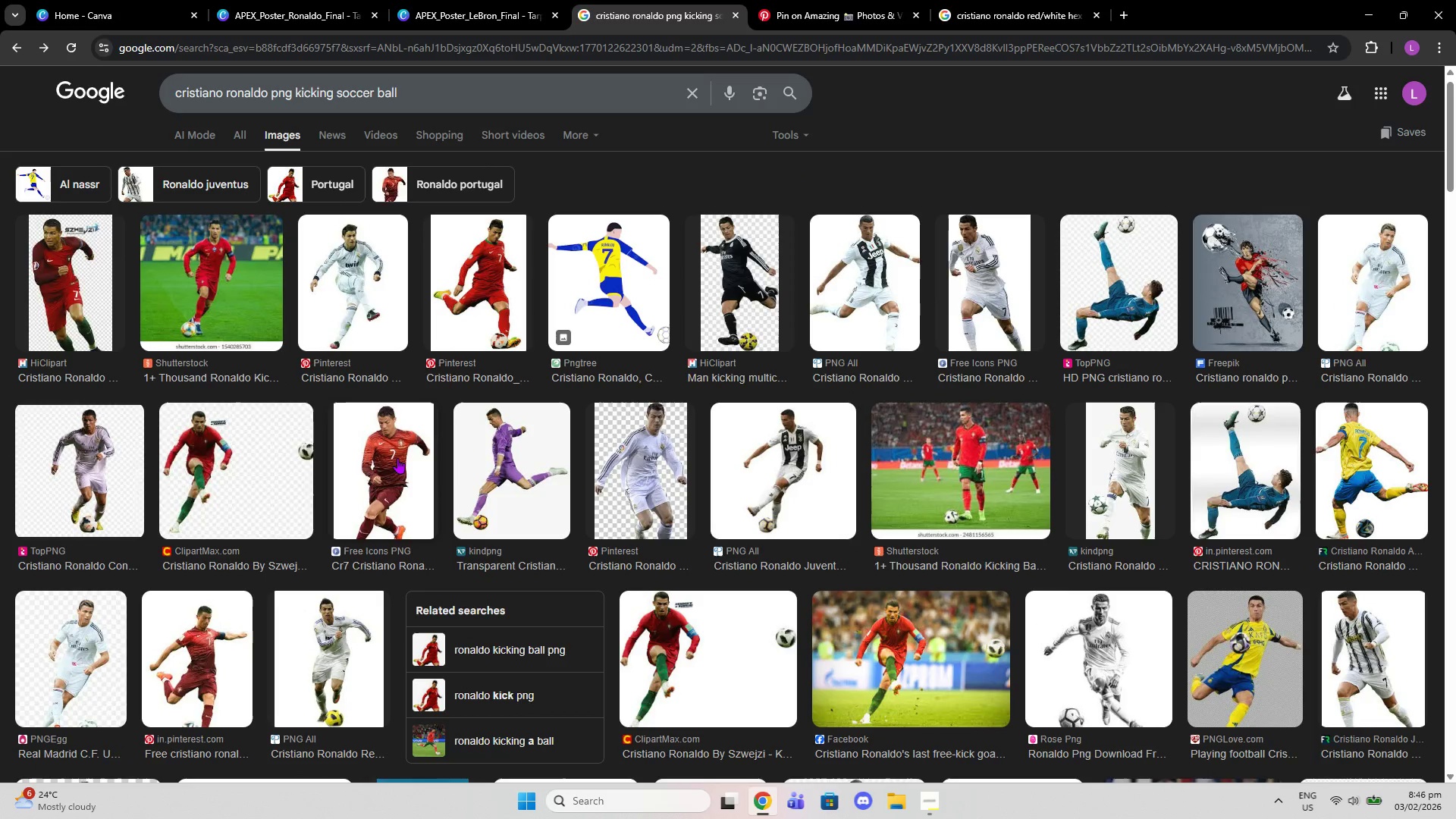 
left_click([397, 458])
 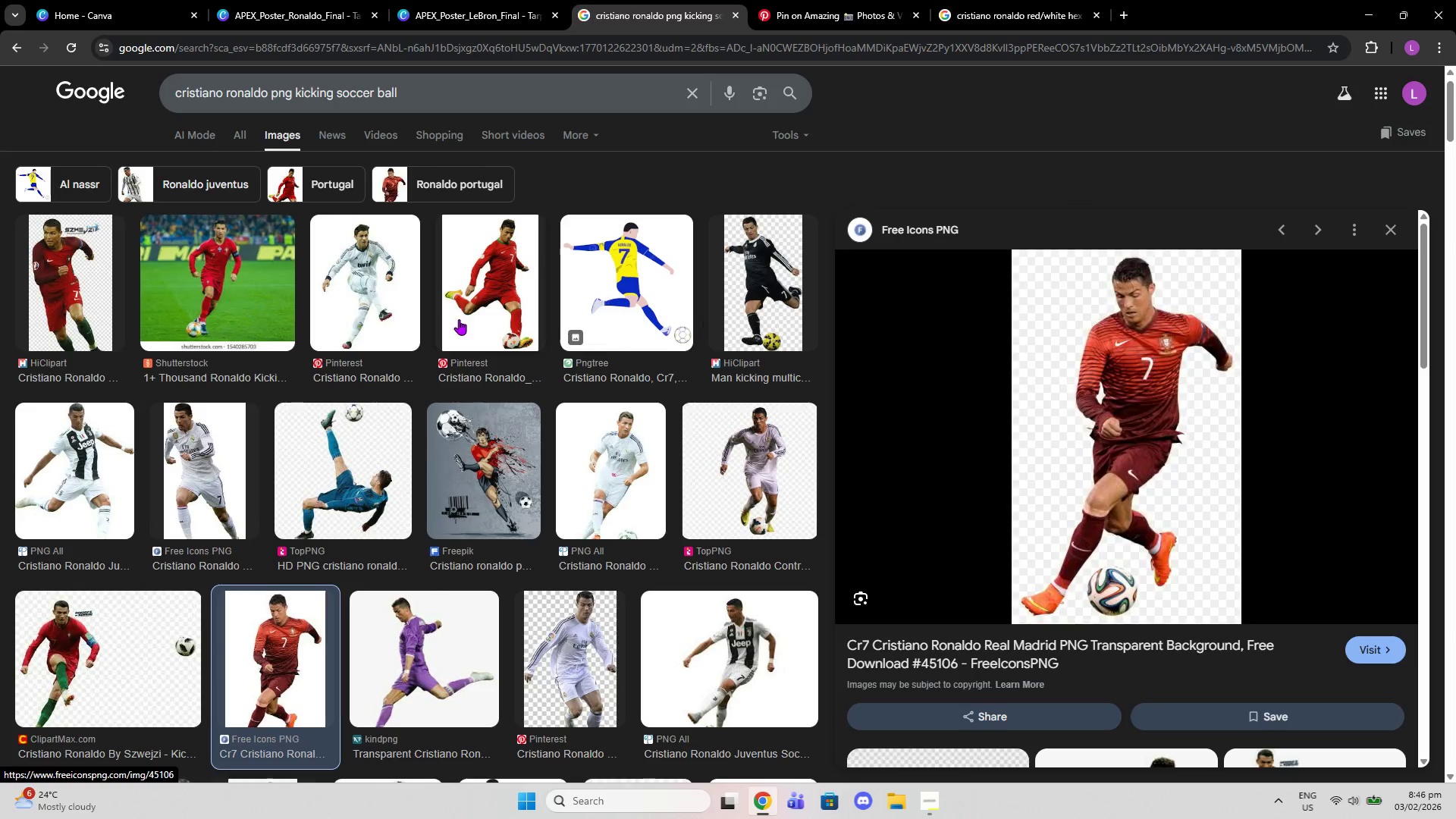 
left_click([488, 317])
 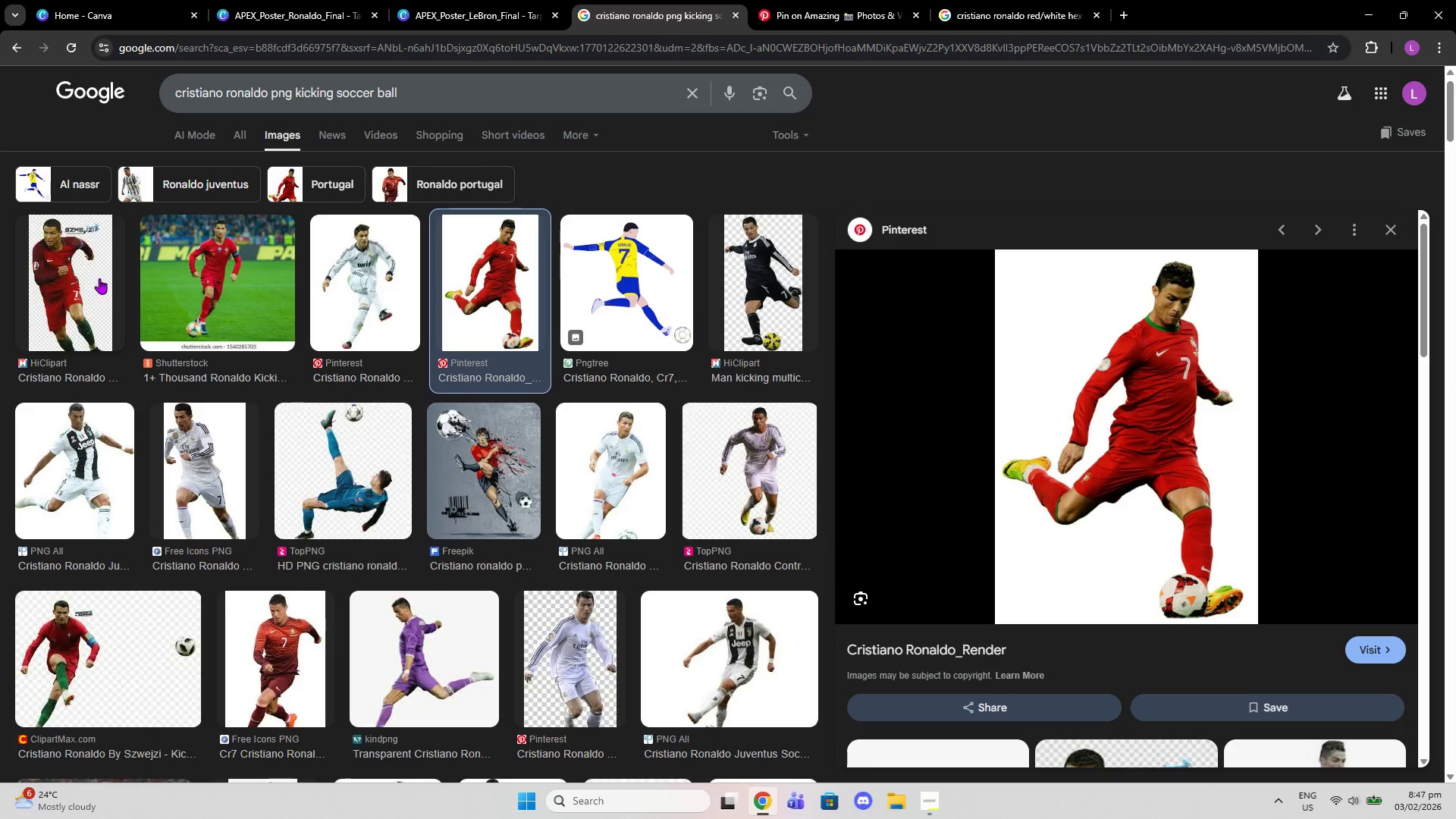 
left_click([79, 284])
 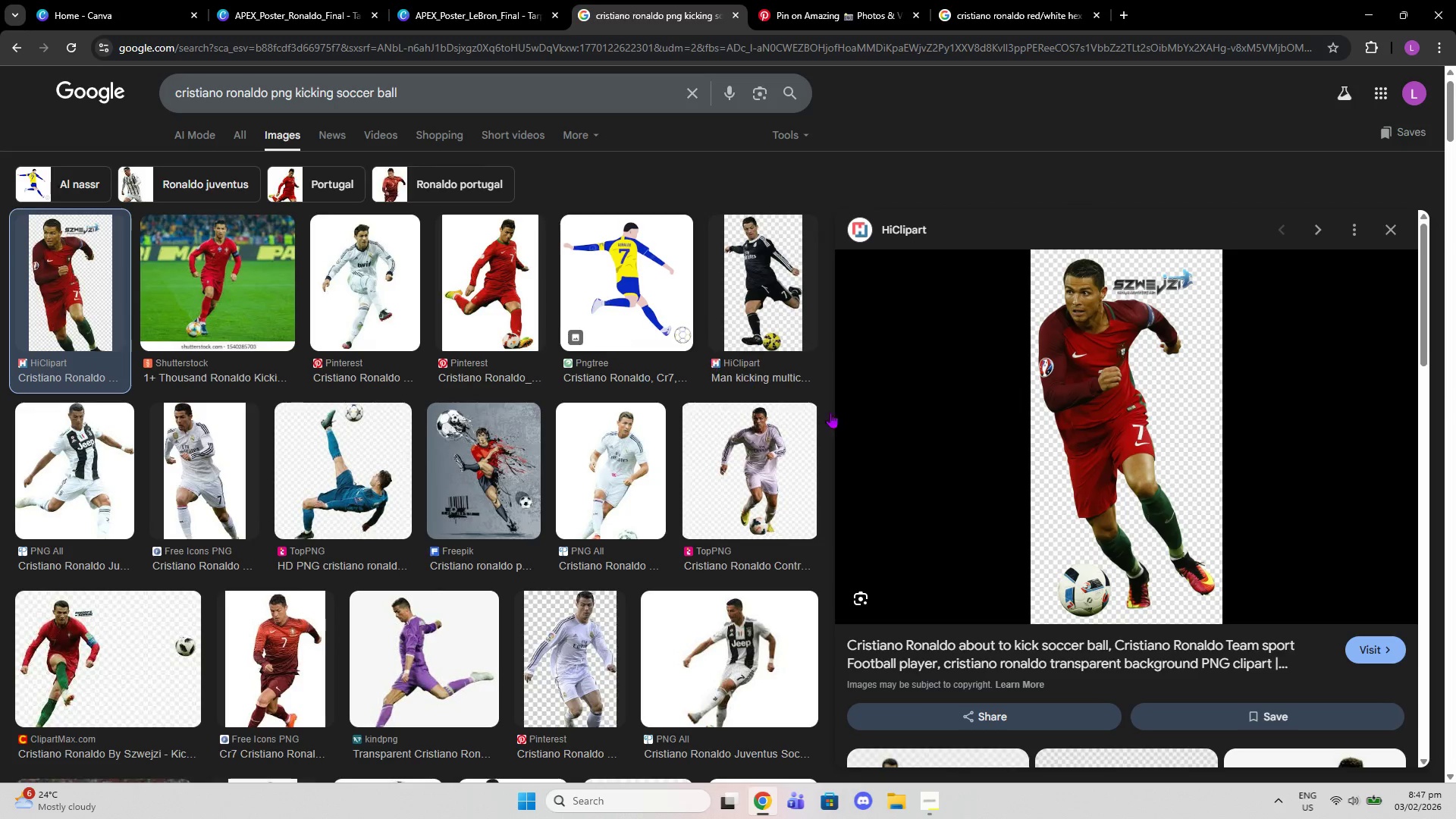 
scroll: coordinate [1131, 466], scroll_direction: down, amount: 11.0
 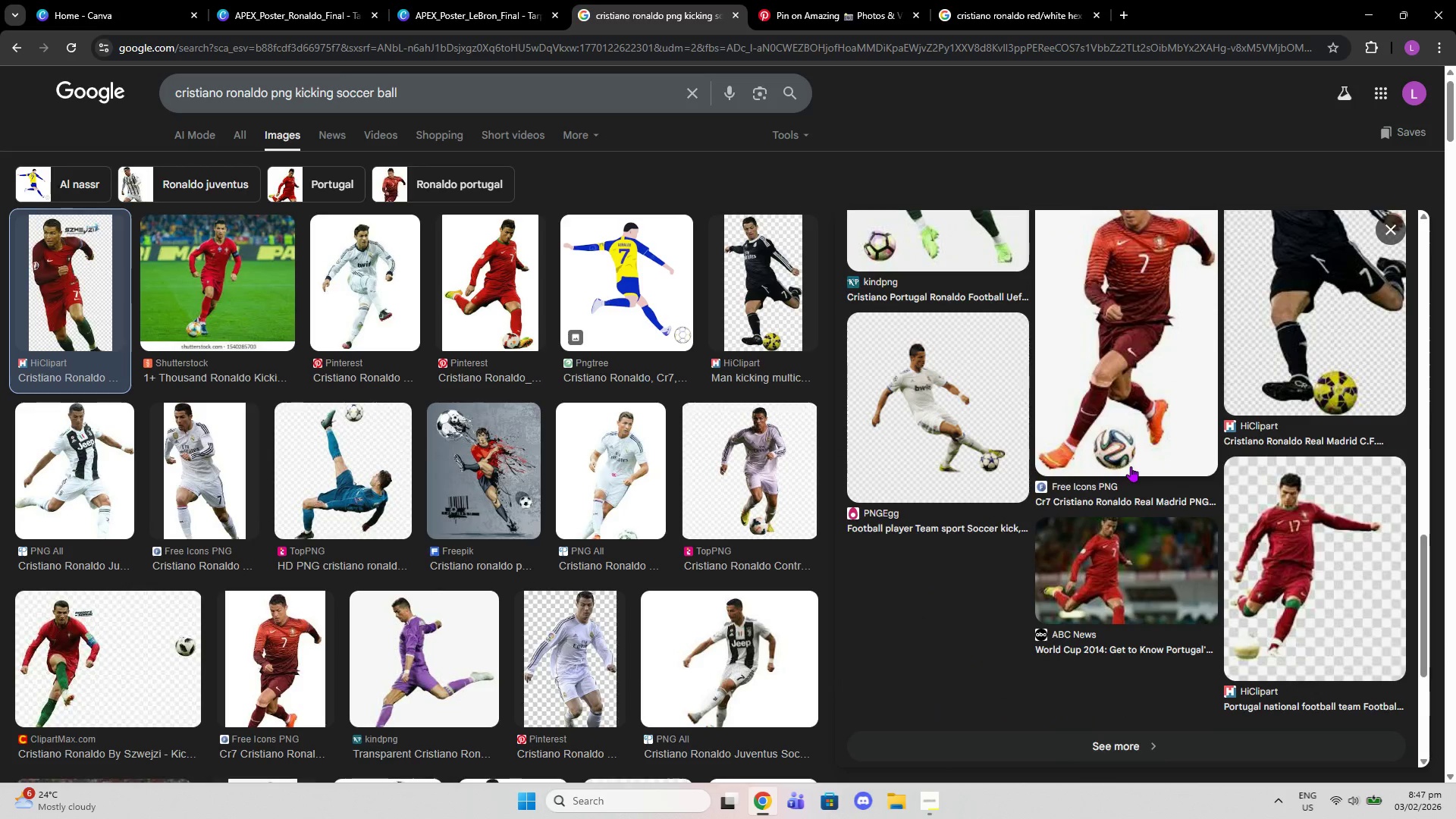 
scroll: coordinate [1314, 309], scroll_direction: up, amount: 18.0
 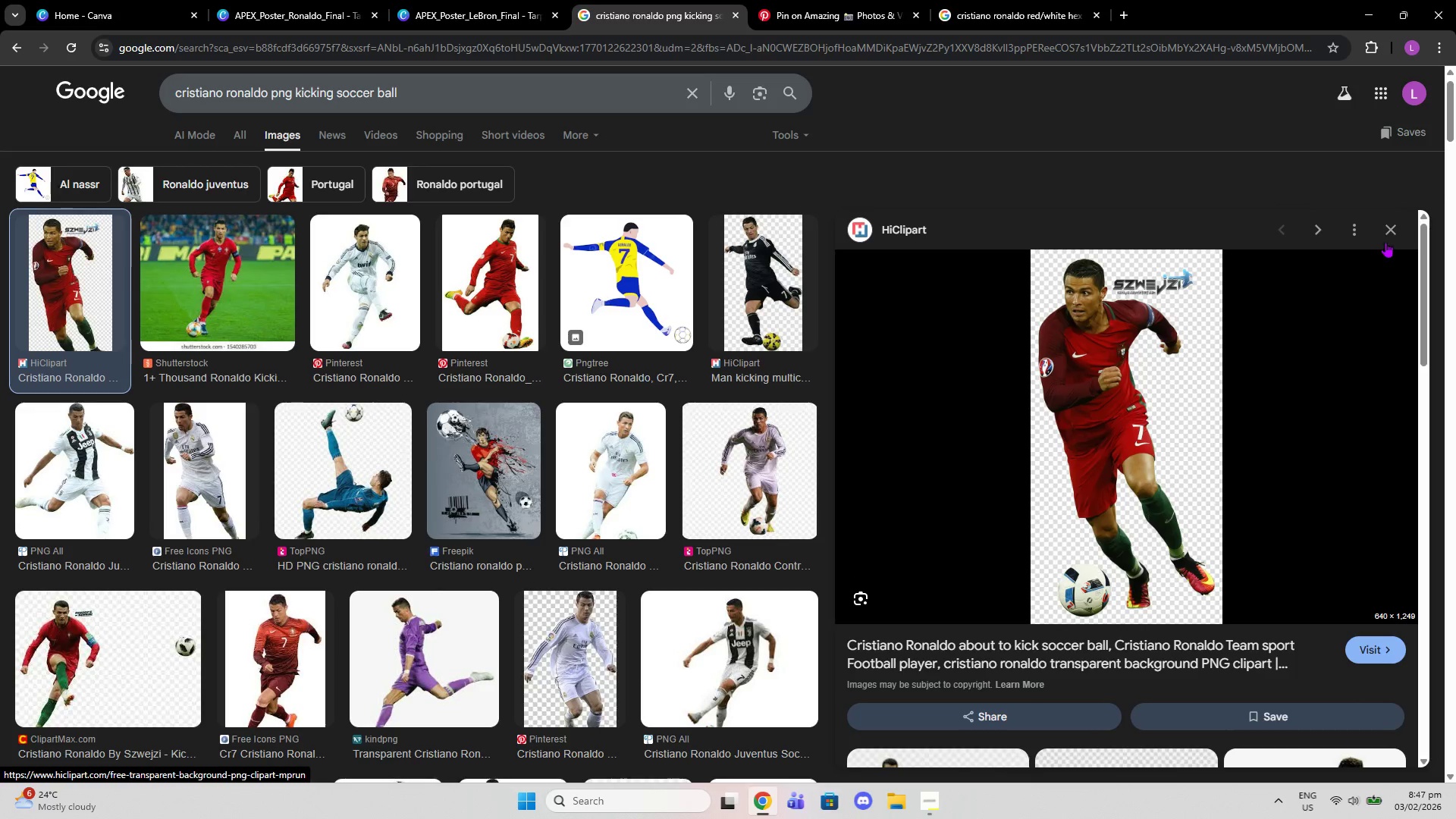 
left_click([1396, 224])
 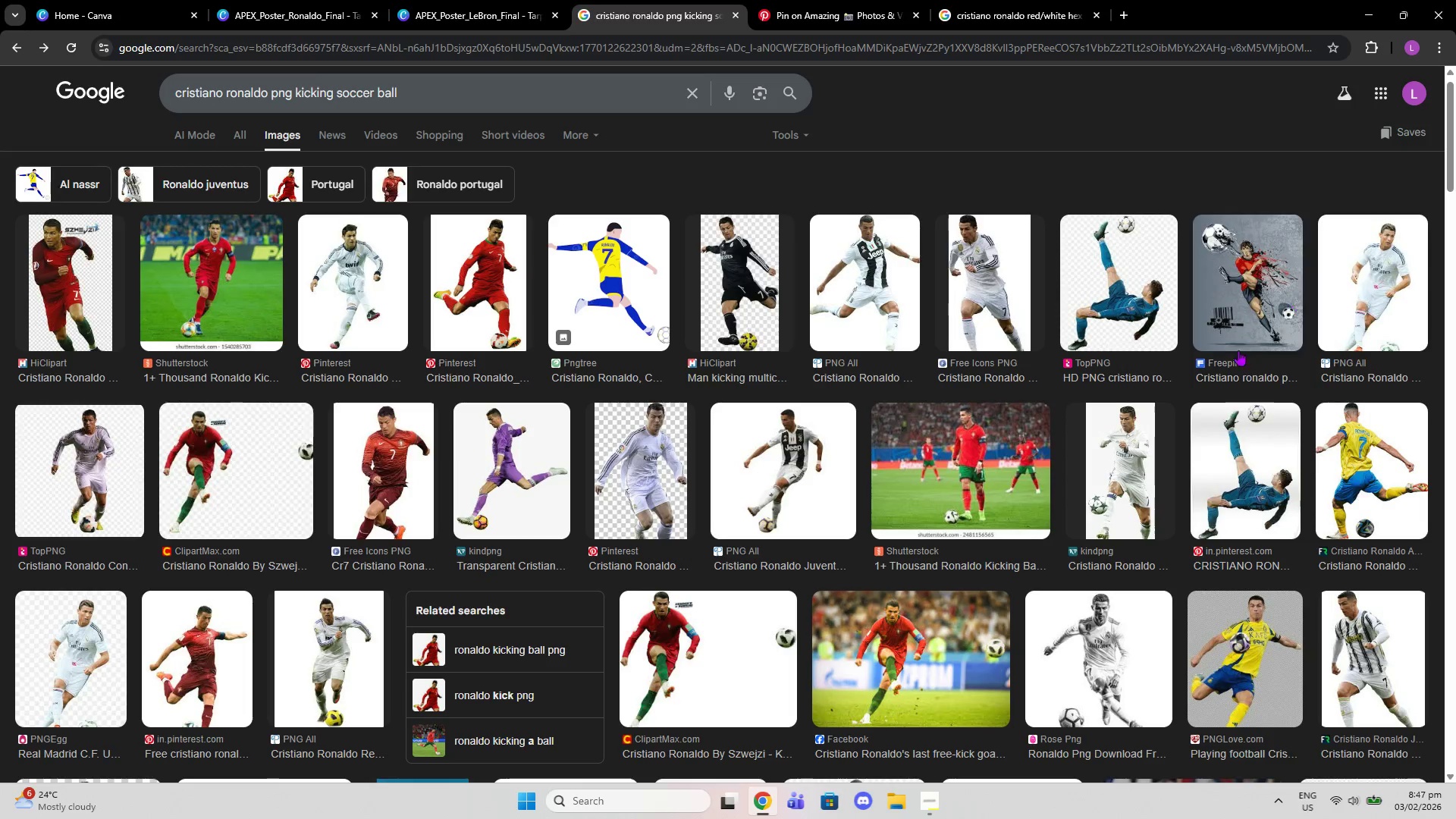 
scroll: coordinate [1233, 354], scroll_direction: up, amount: 4.0
 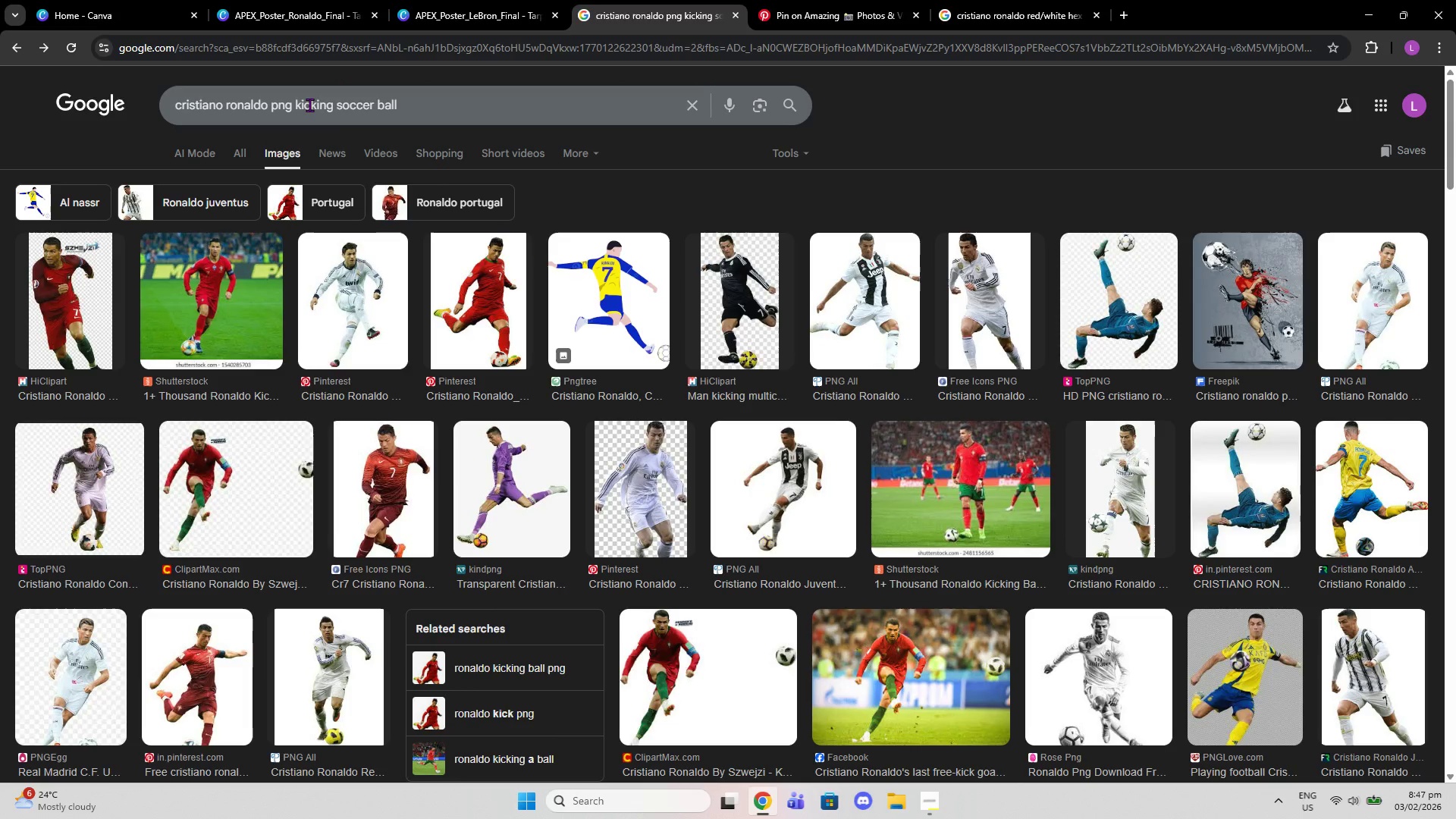 
left_click_drag(start_coordinate=[370, 105], to_coordinate=[425, 111])
 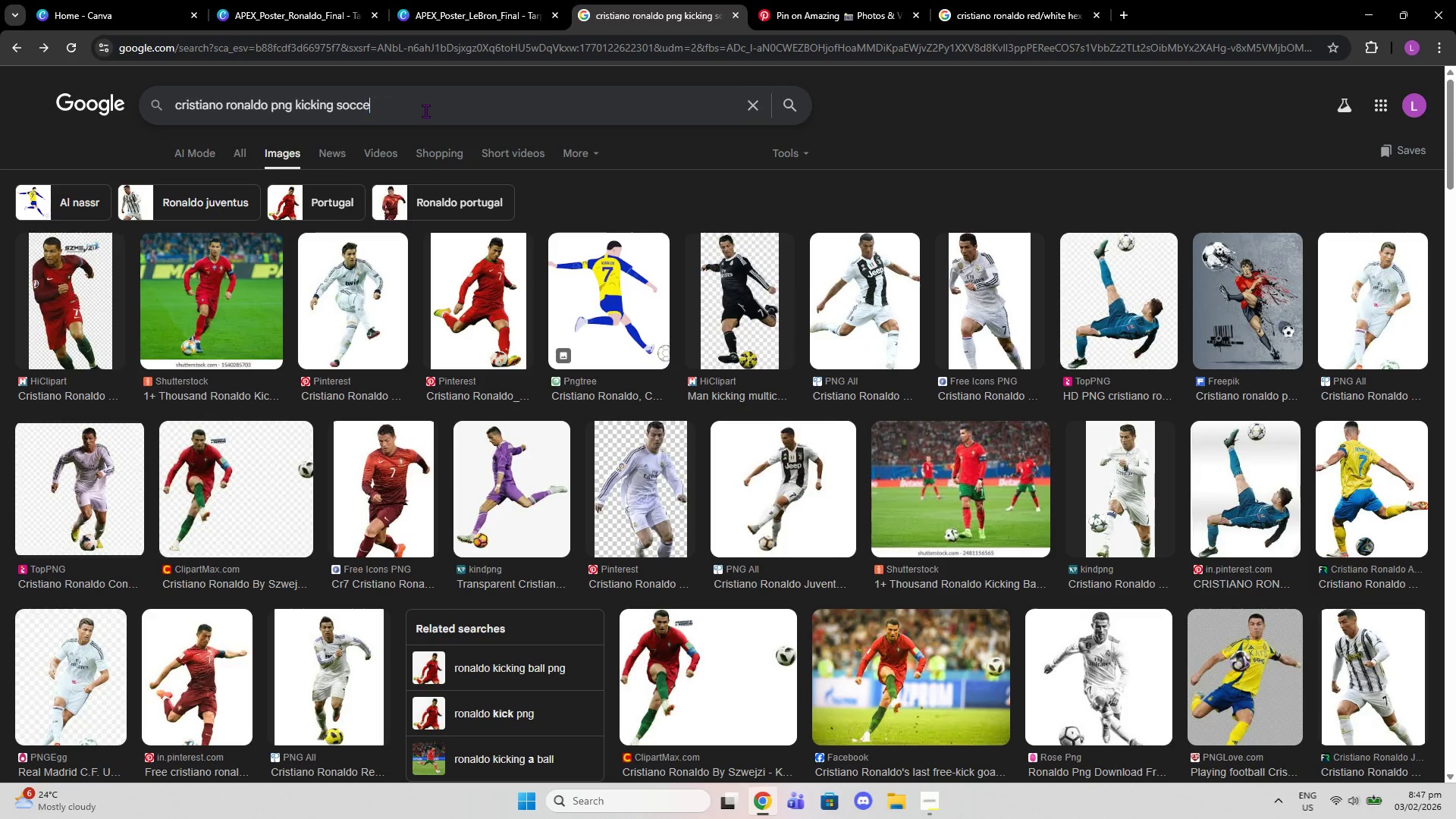 
key(Backspace)
key(Backspace)
key(Backspace)
key(Backspace)
key(Backspace)
key(Backspace)
type(ball)
 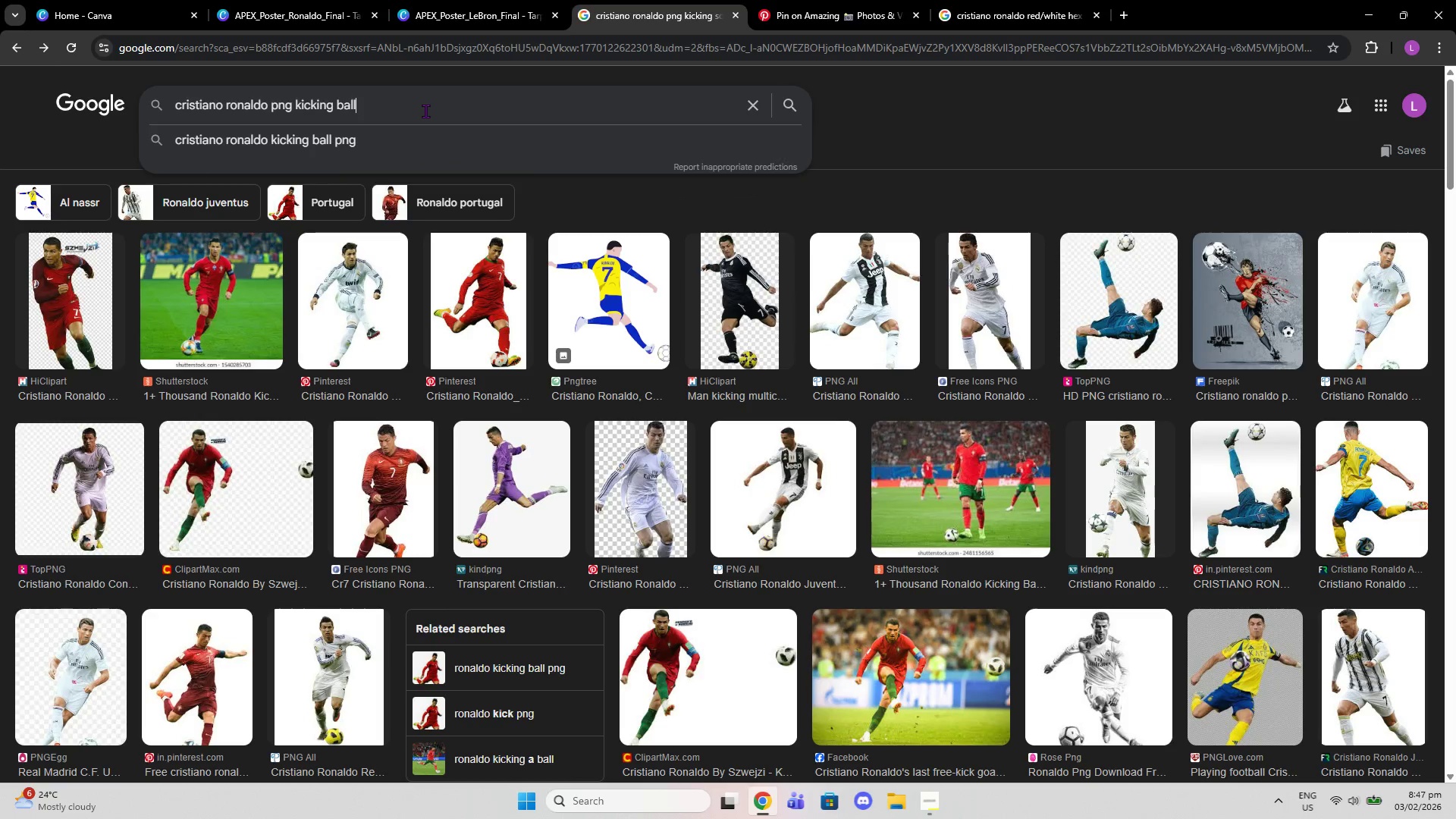 
key(Enter)
 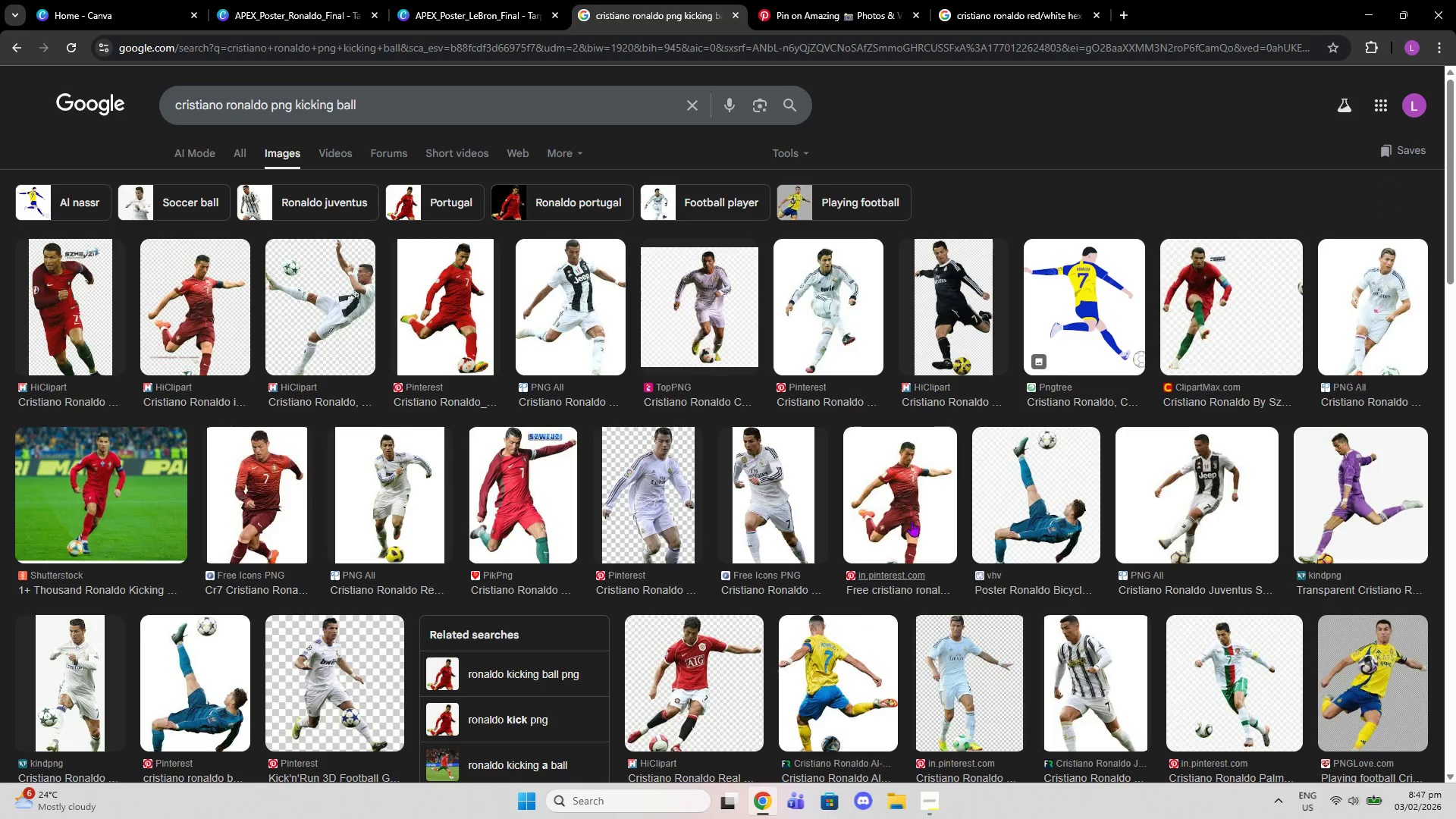 
scroll: coordinate [1031, 411], scroll_direction: down, amount: 11.0
 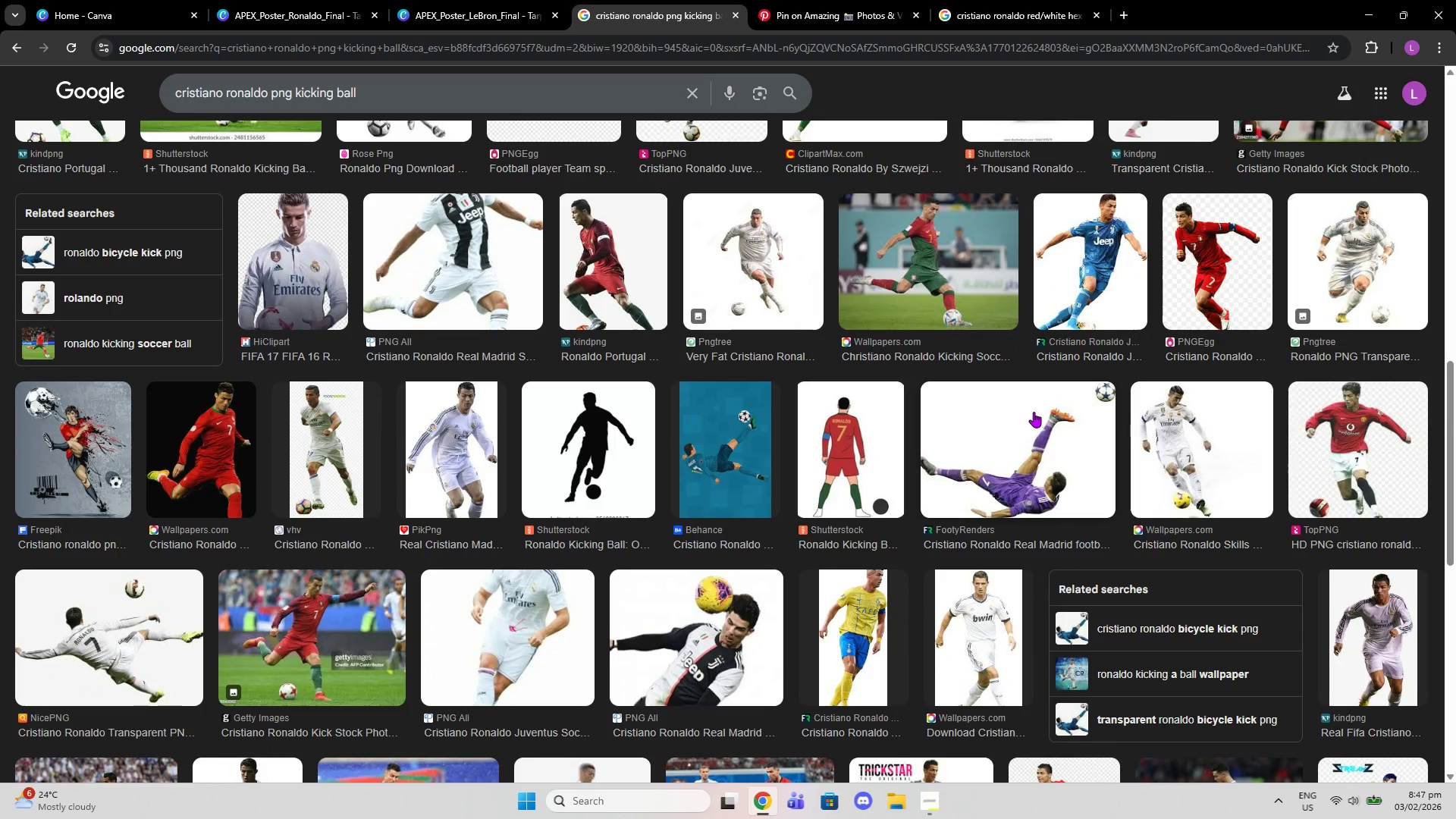 
scroll: coordinate [1034, 412], scroll_direction: down, amount: 3.0
 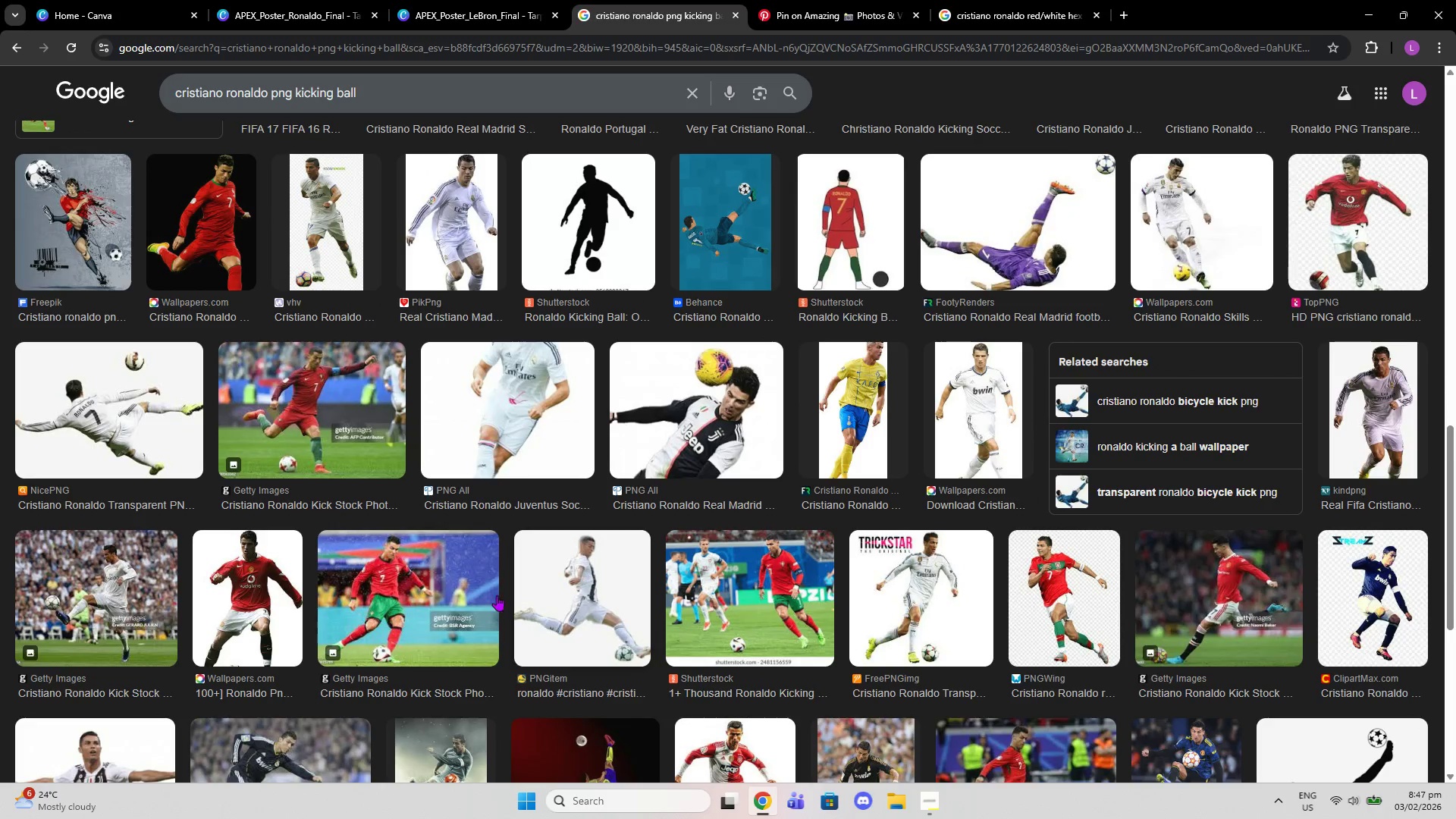 
left_click([479, 599])
 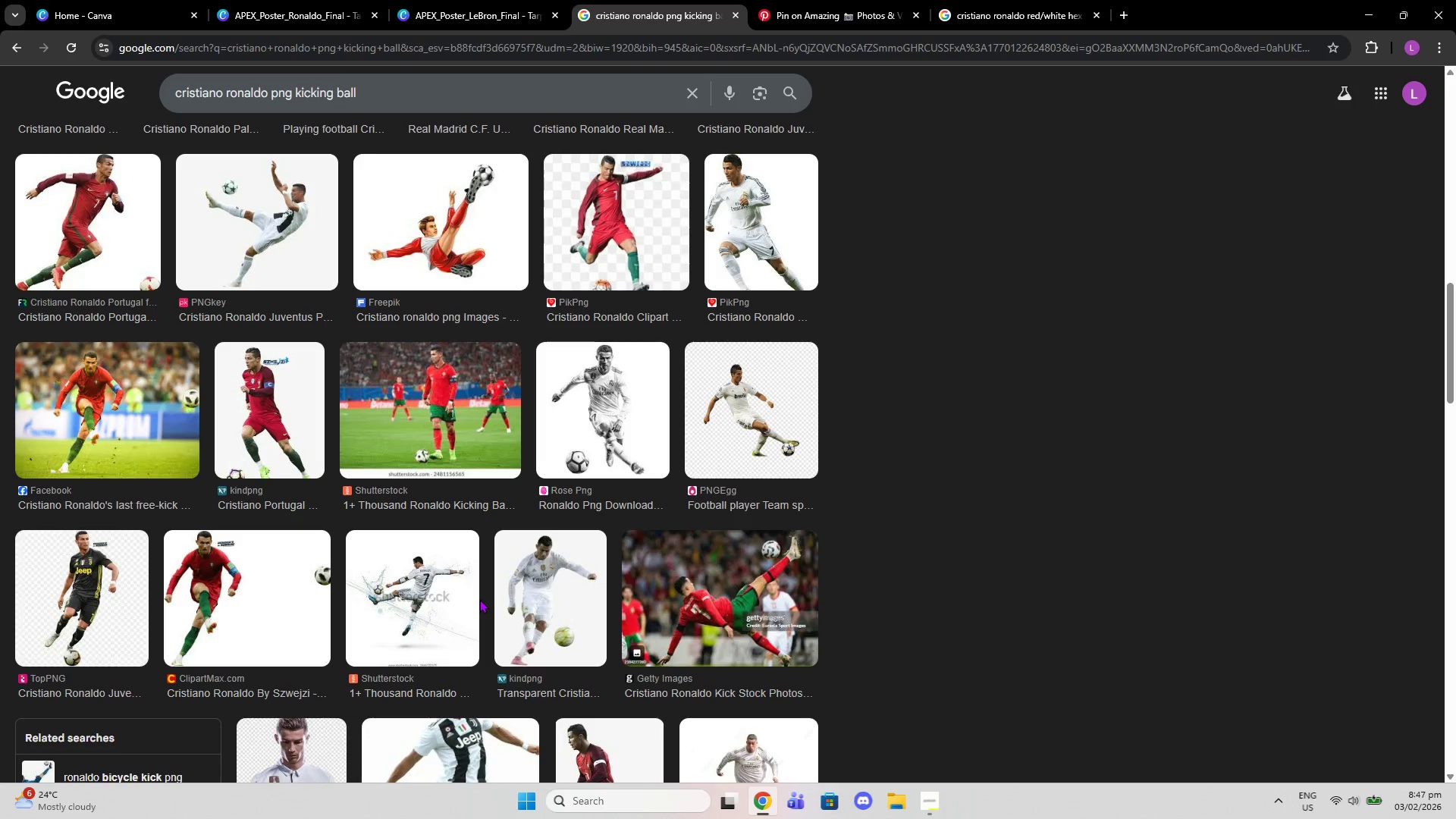 
right_click([479, 599])
 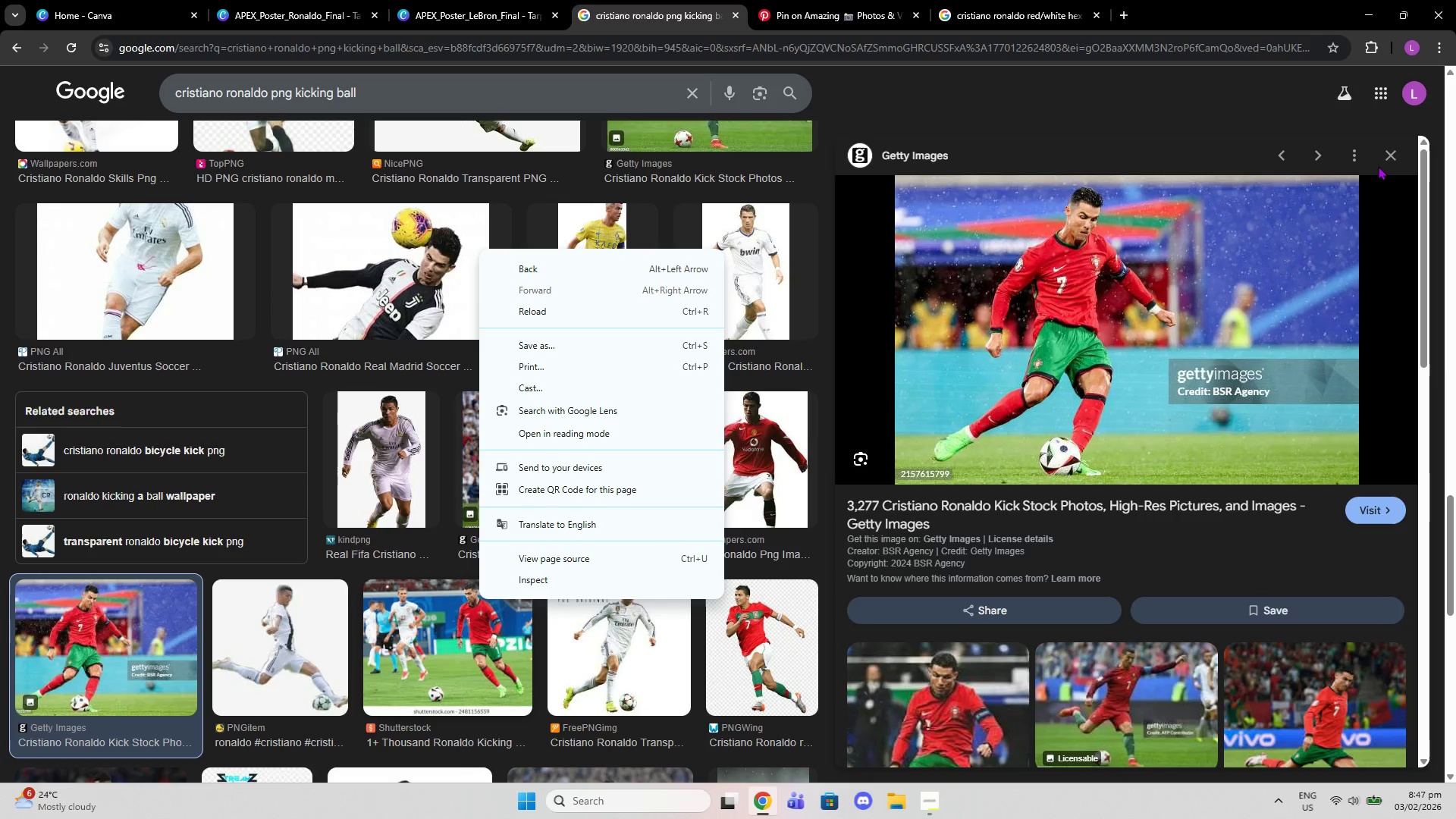 
left_click([1413, 143])
 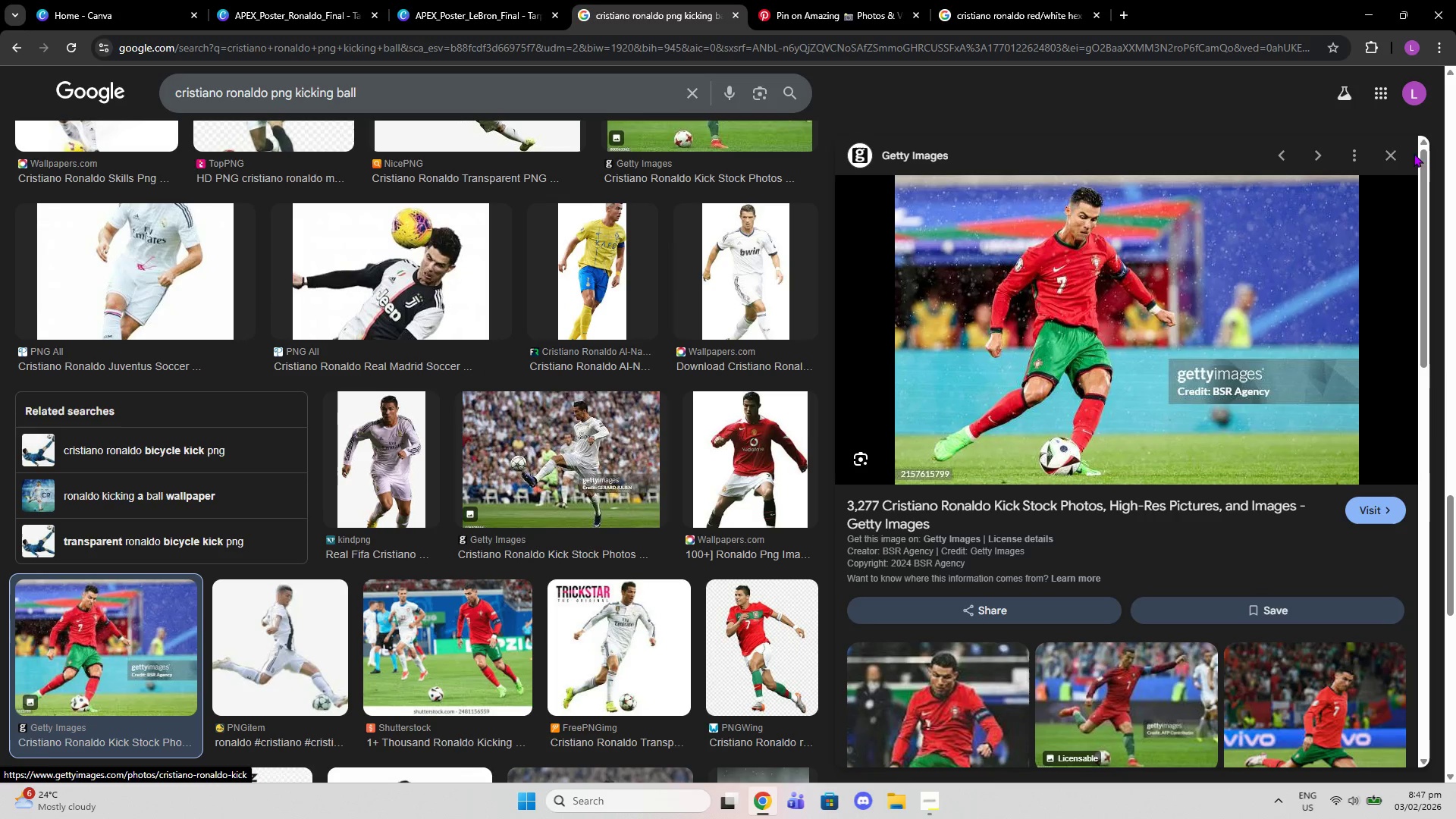 
left_click([1388, 157])
 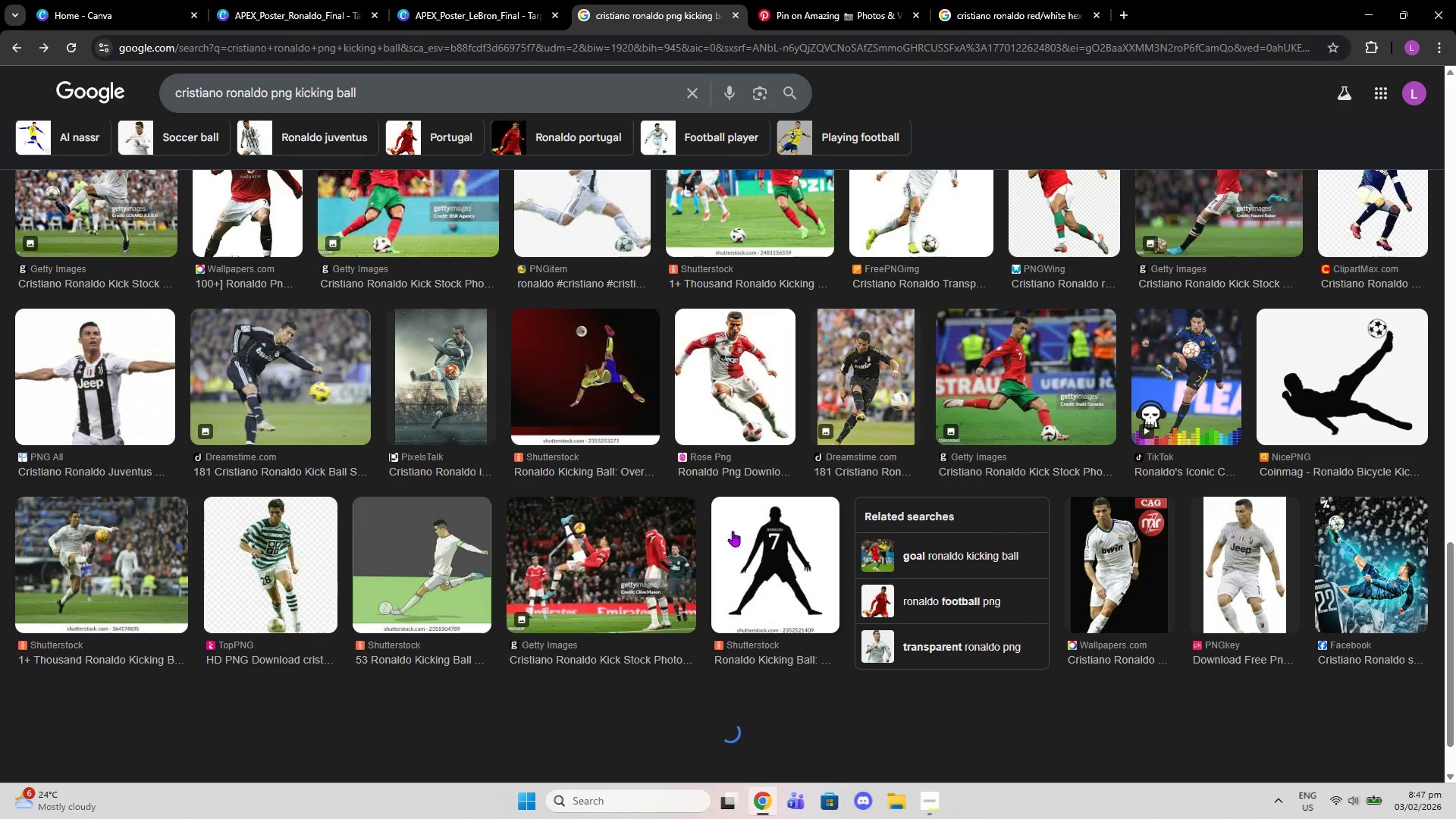 
scroll: coordinate [762, 522], scroll_direction: down, amount: 1.0
 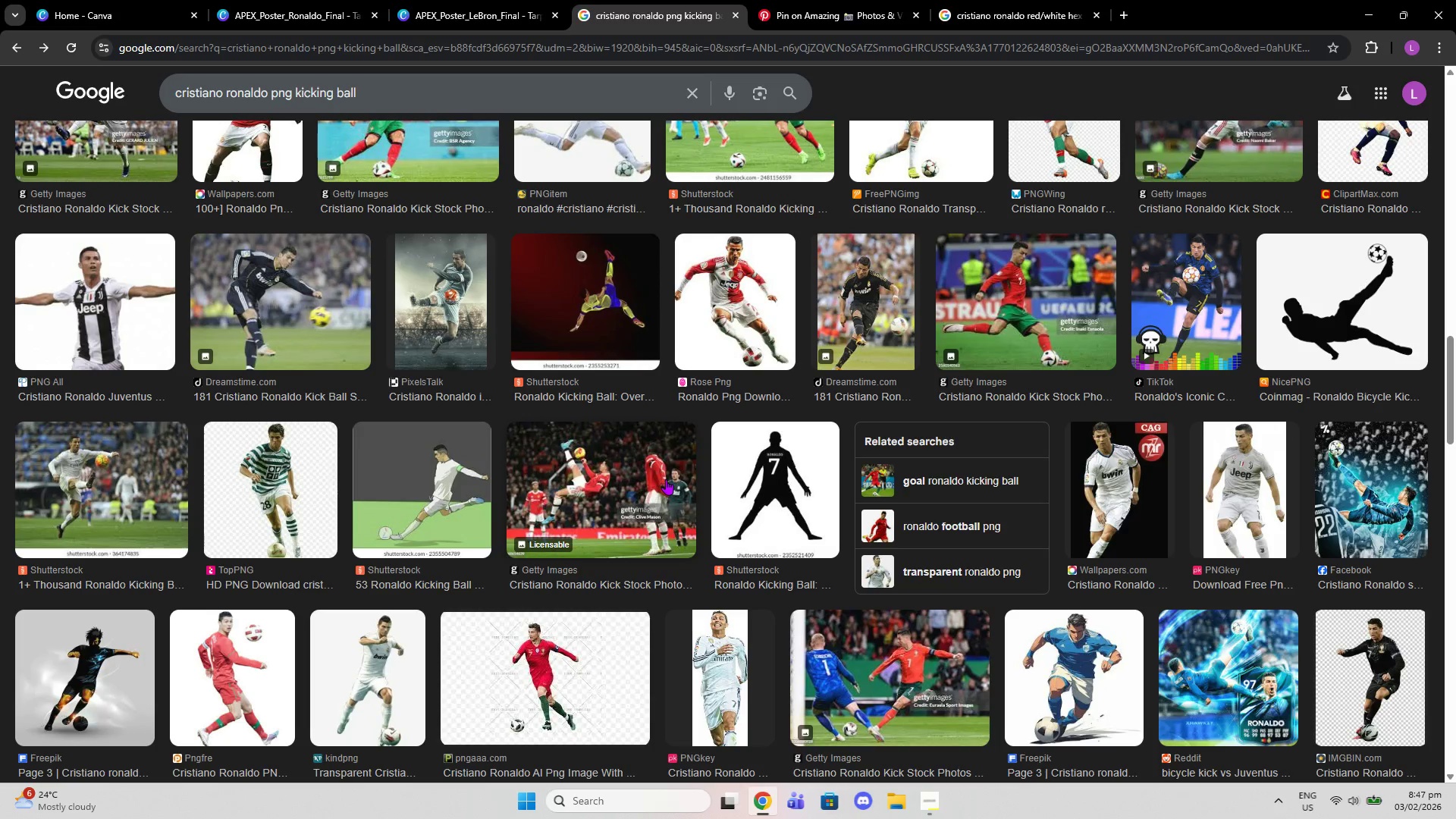 
left_click([666, 479])
 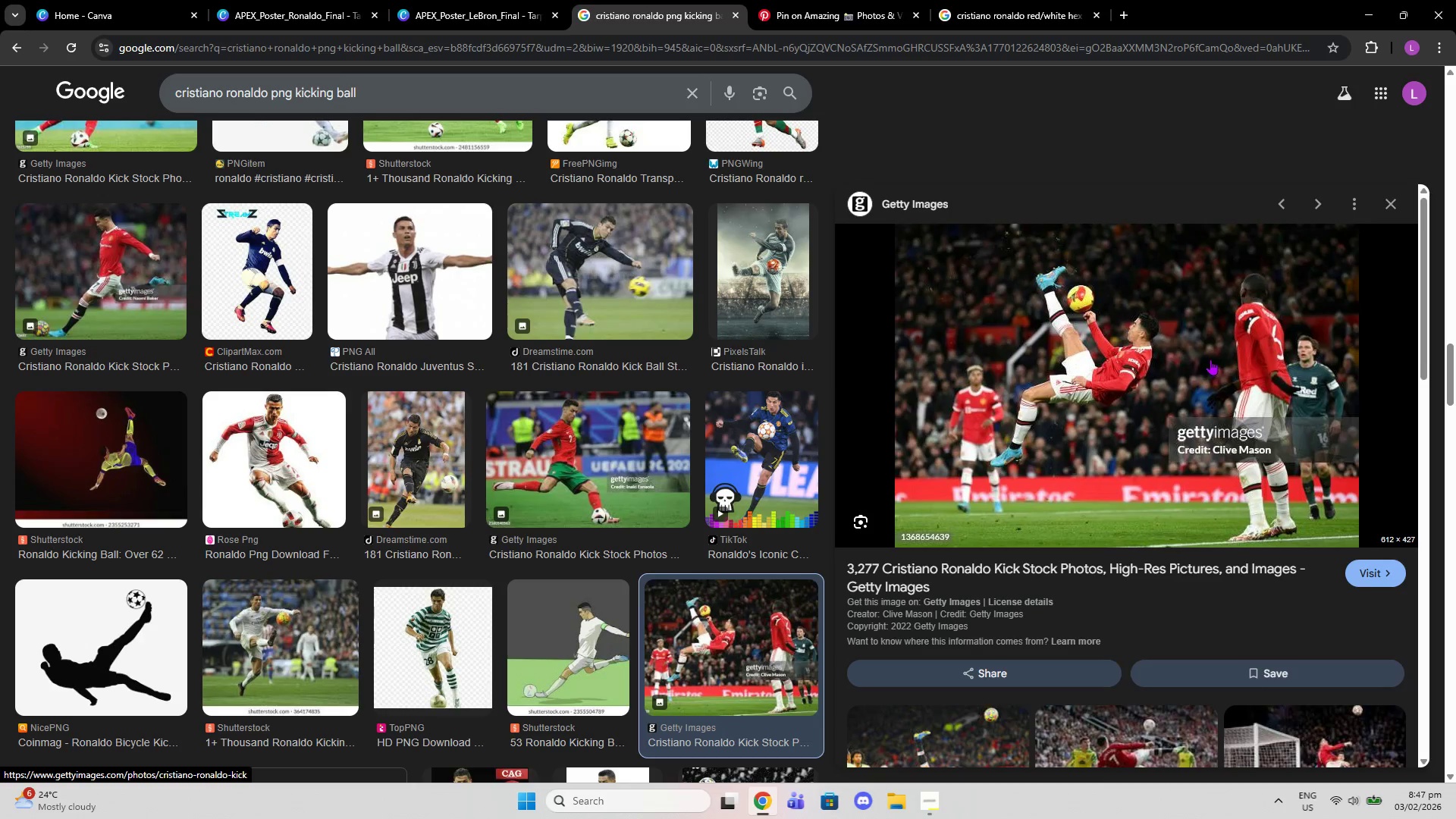 
wait(5.08)
 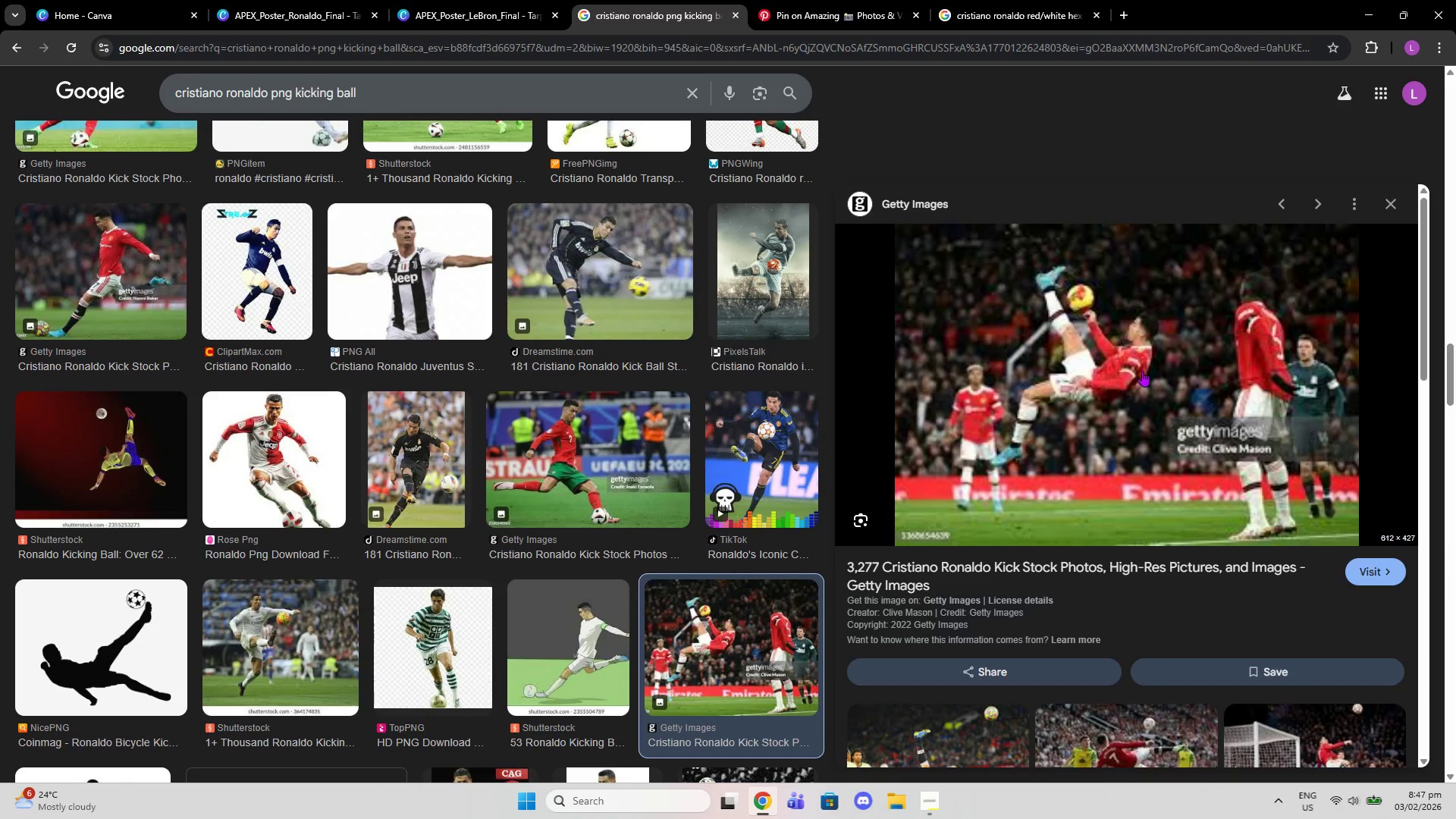 
scroll: coordinate [1252, 479], scroll_direction: down, amount: 6.0
 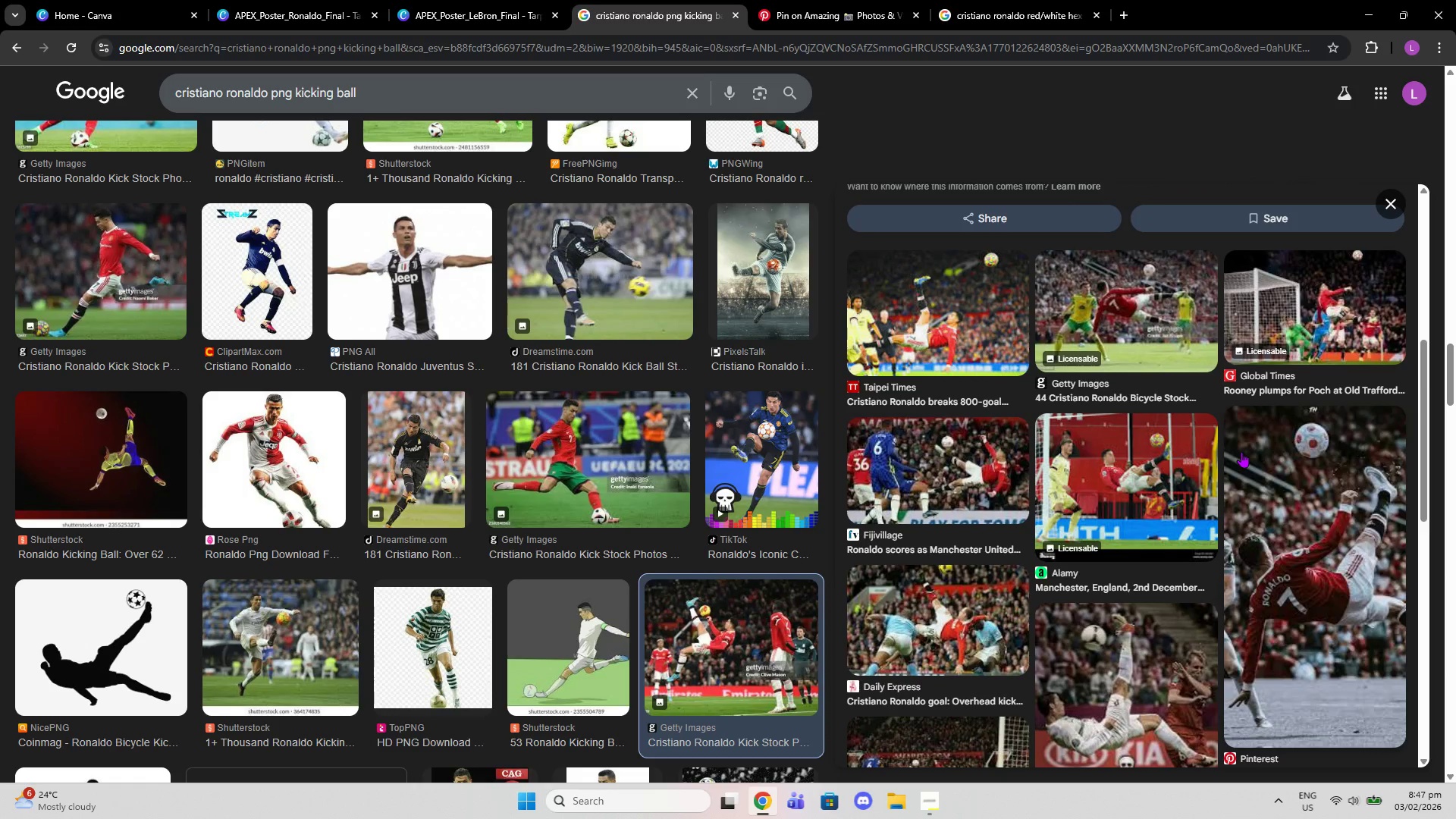 
left_click([1332, 534])
 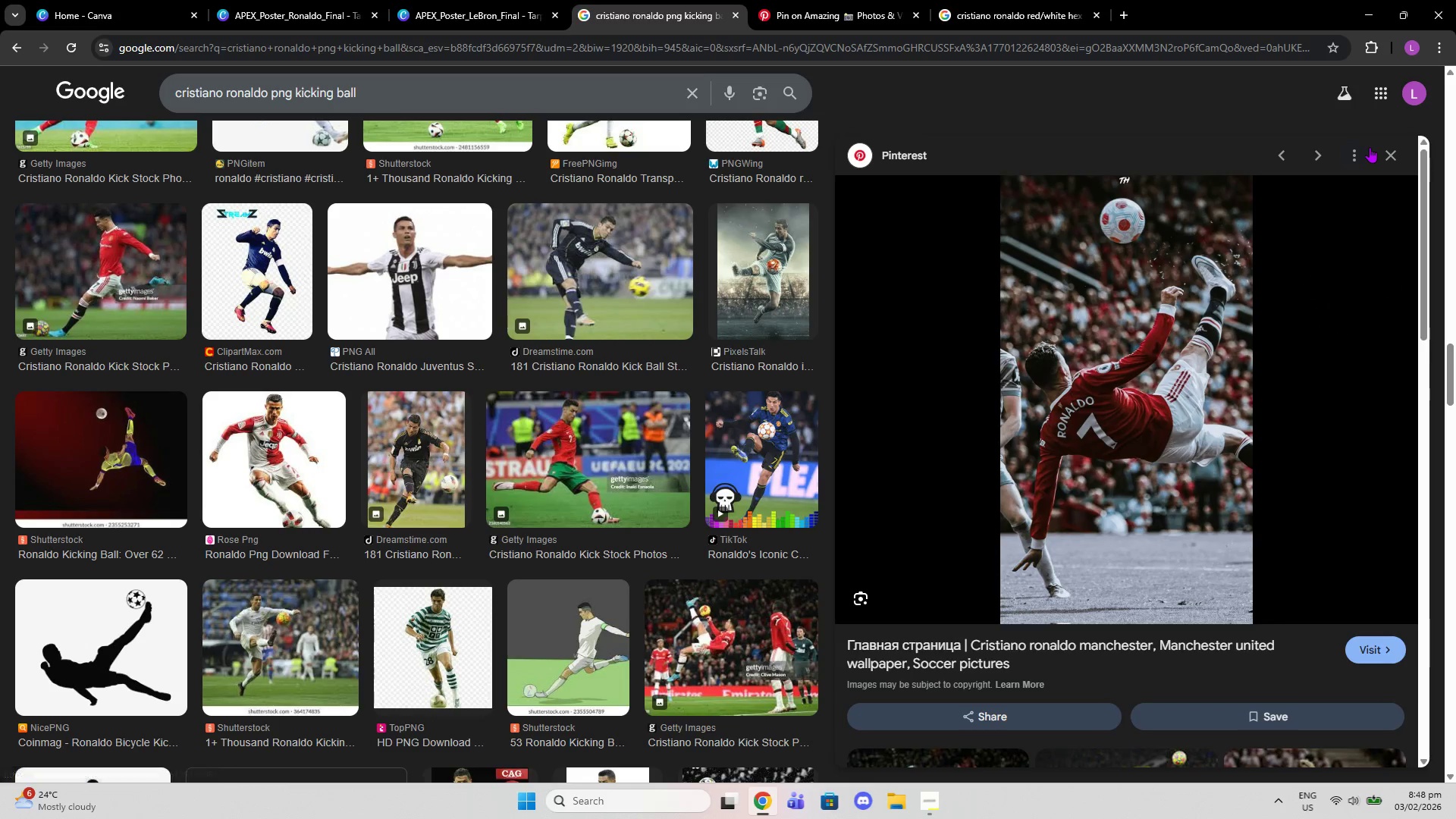 
left_click_drag(start_coordinate=[1379, 149], to_coordinate=[1379, 240])
 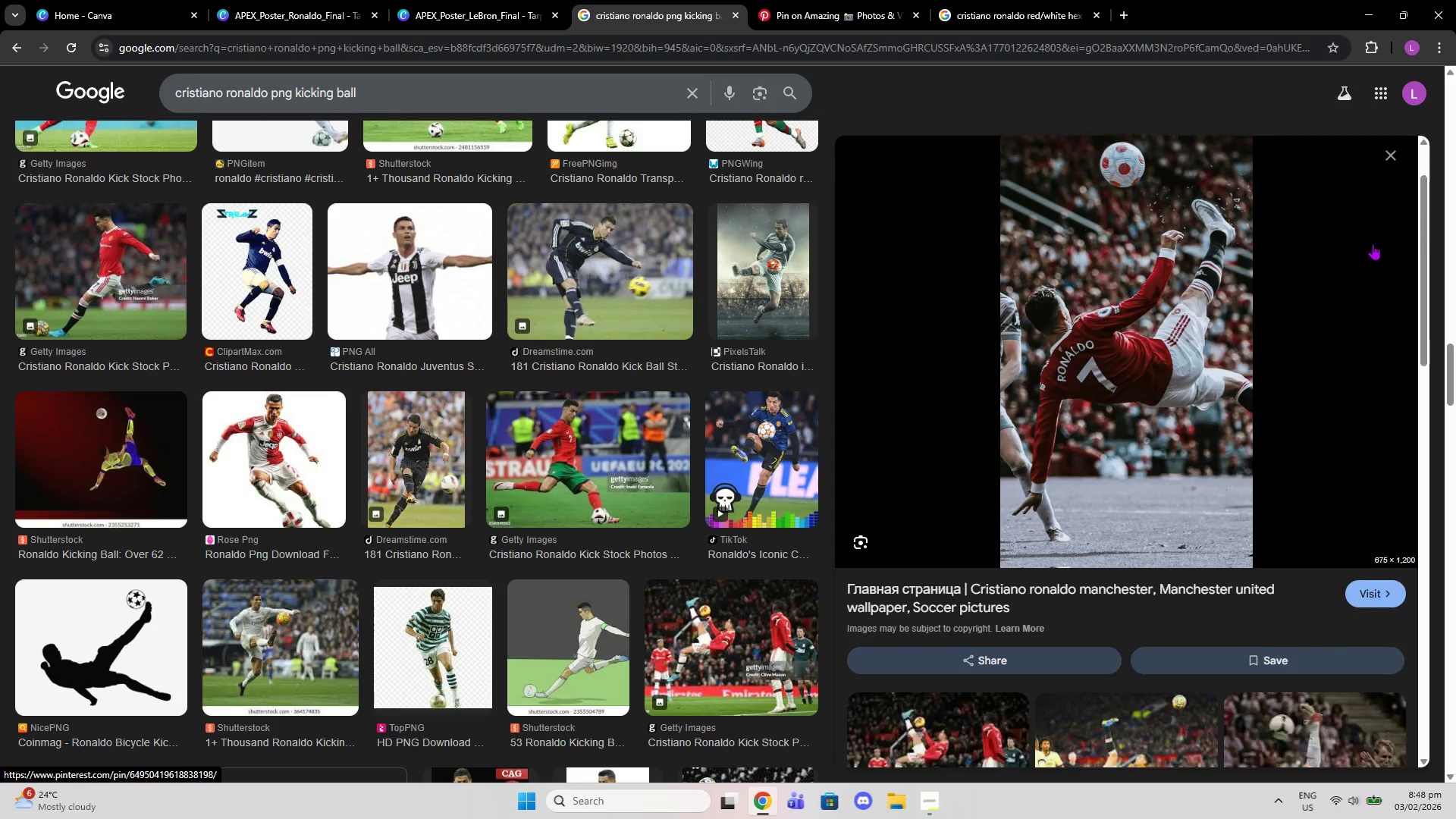 
scroll: coordinate [1377, 242], scroll_direction: down, amount: 4.0
 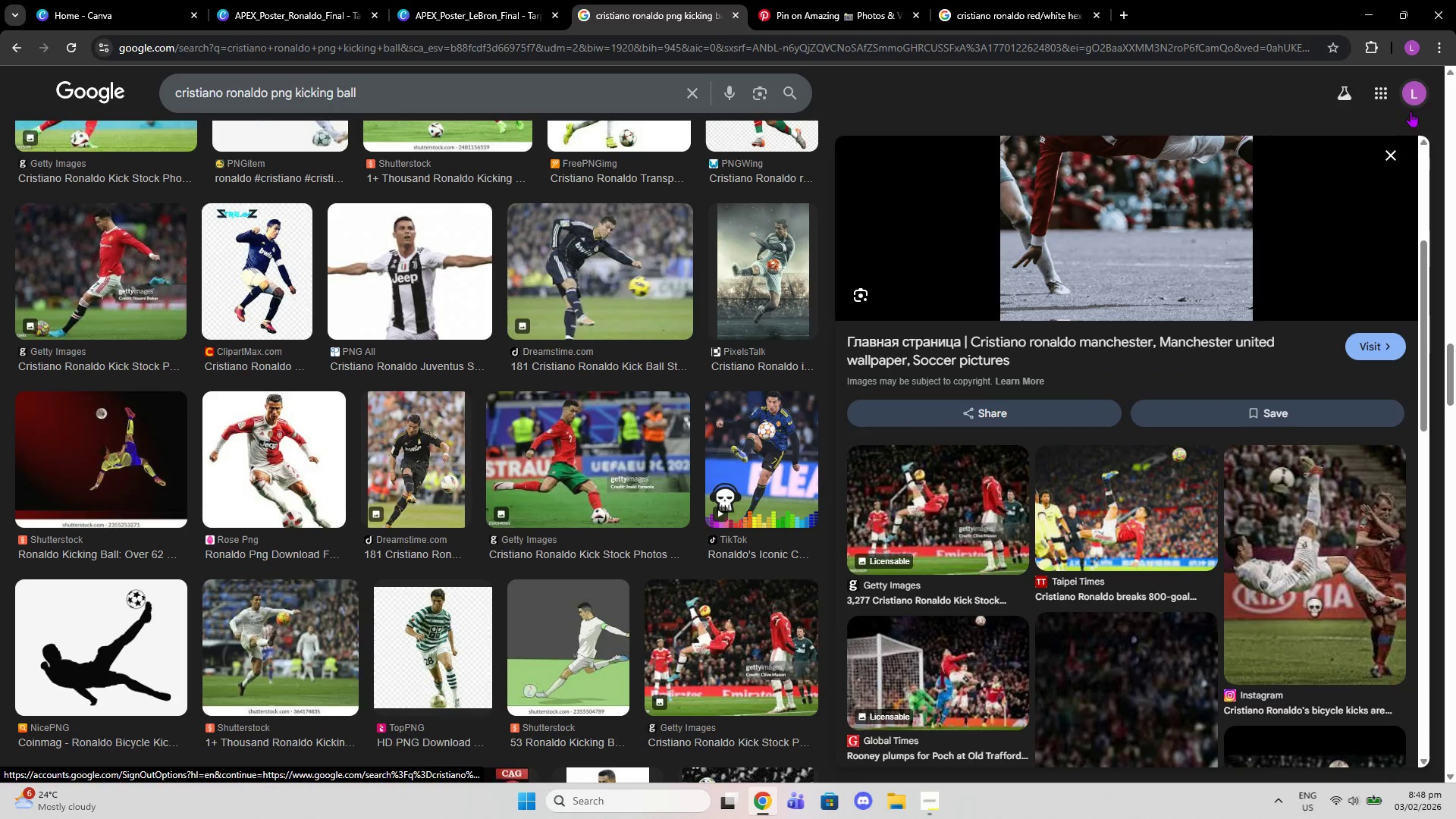 
left_click([1389, 157])
 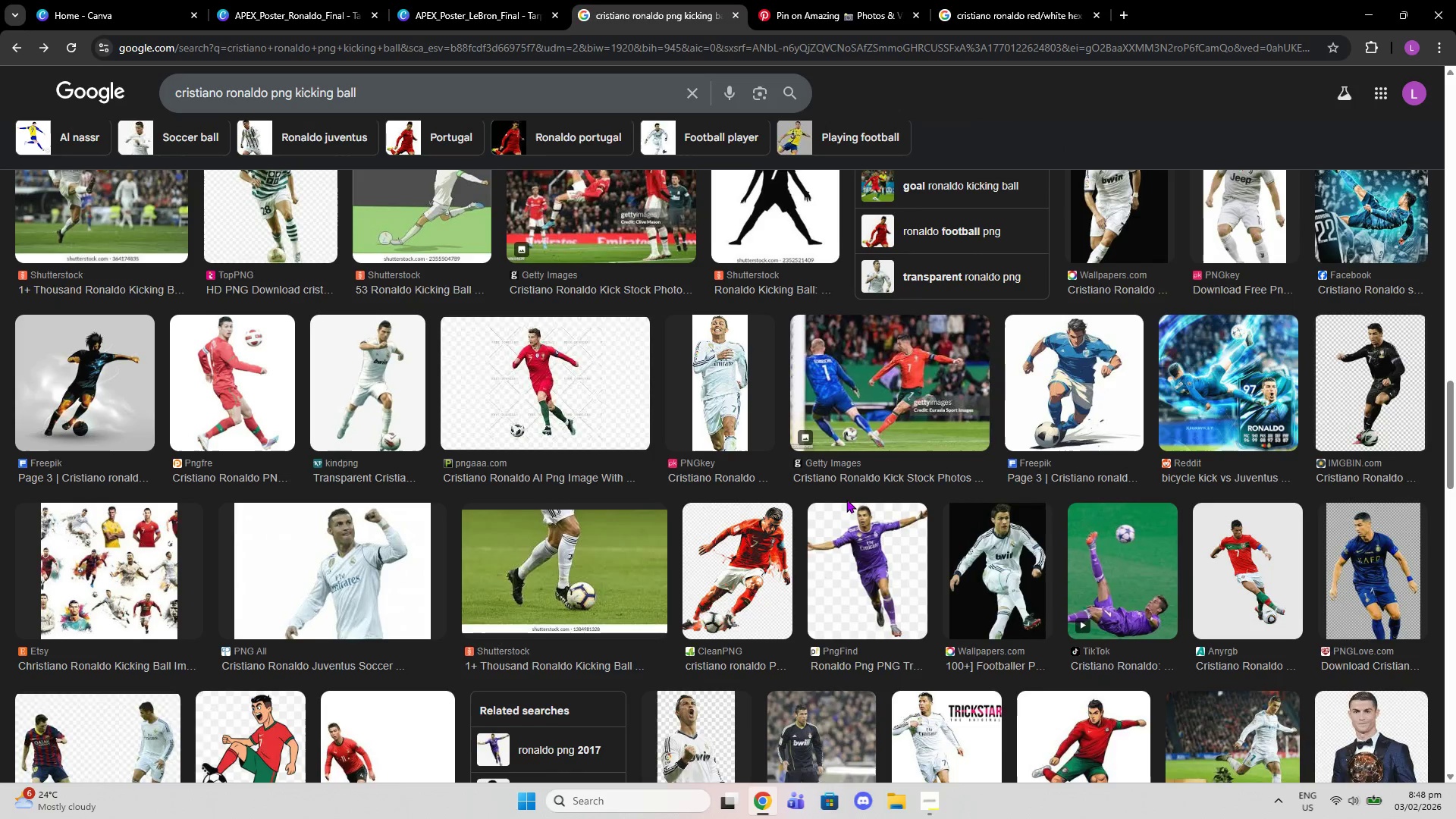 
scroll: coordinate [1039, 454], scroll_direction: up, amount: 8.0
 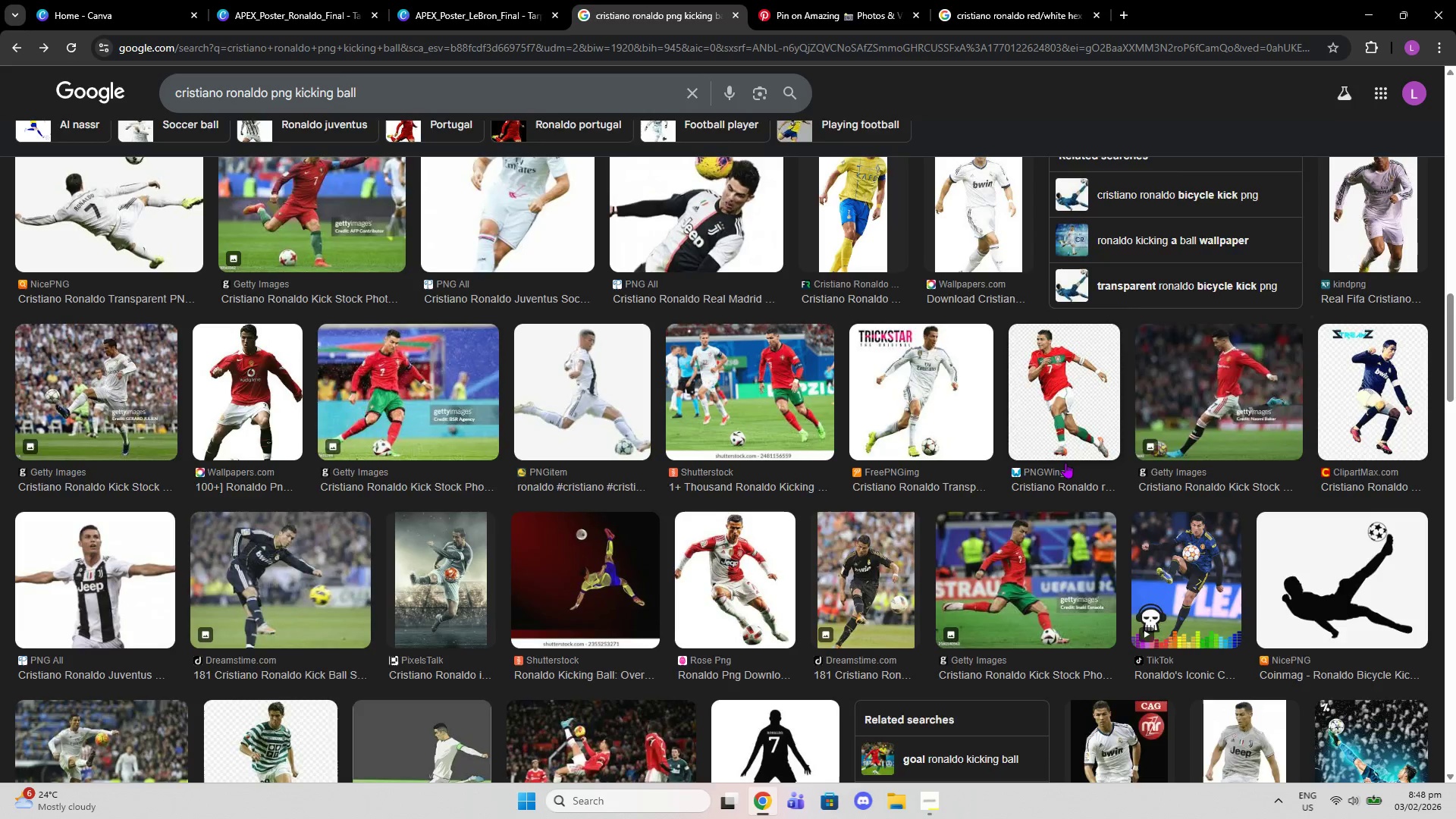 
scroll: coordinate [1040, 477], scroll_direction: down, amount: 8.0
 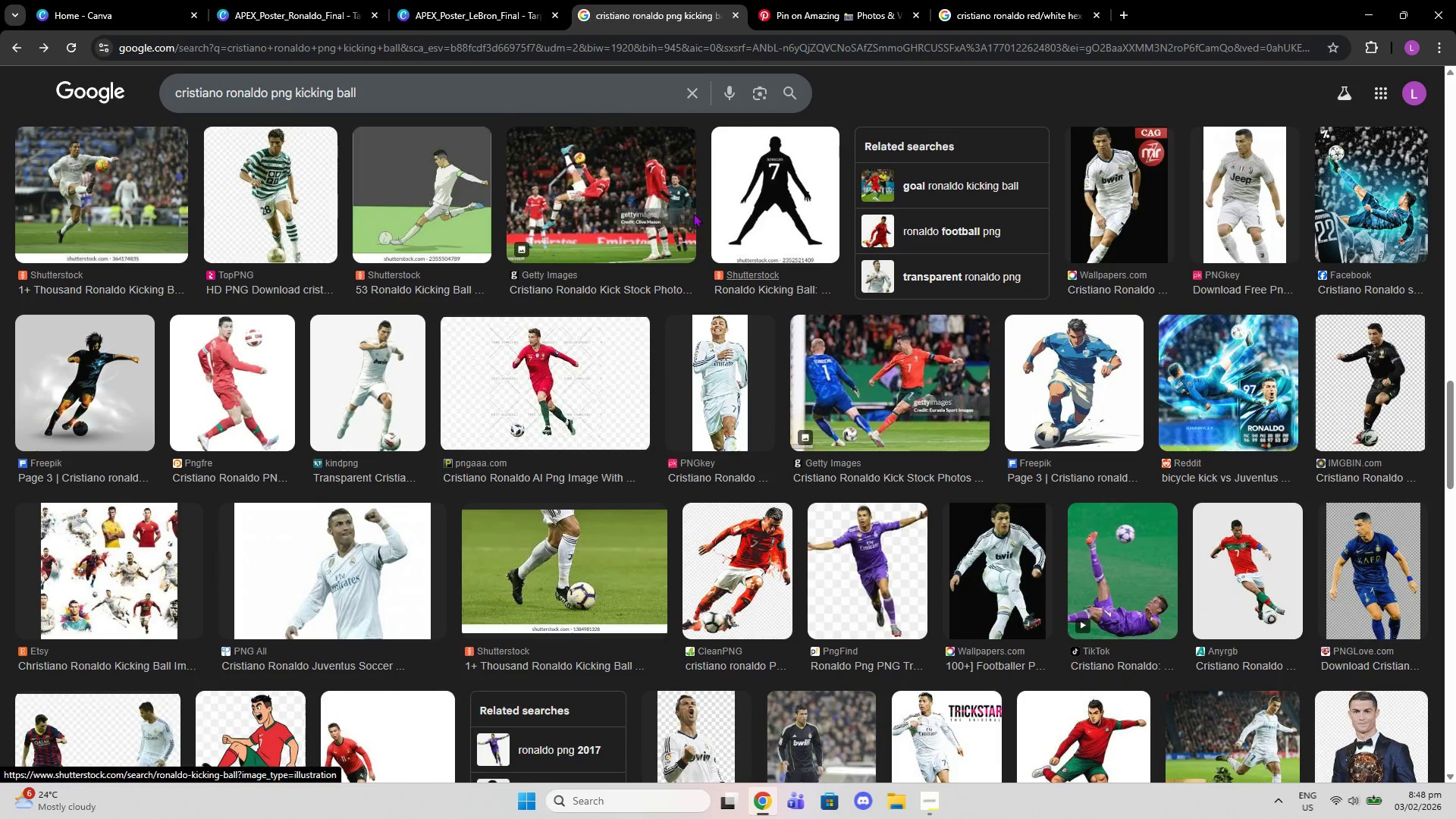 
left_click([647, 223])
 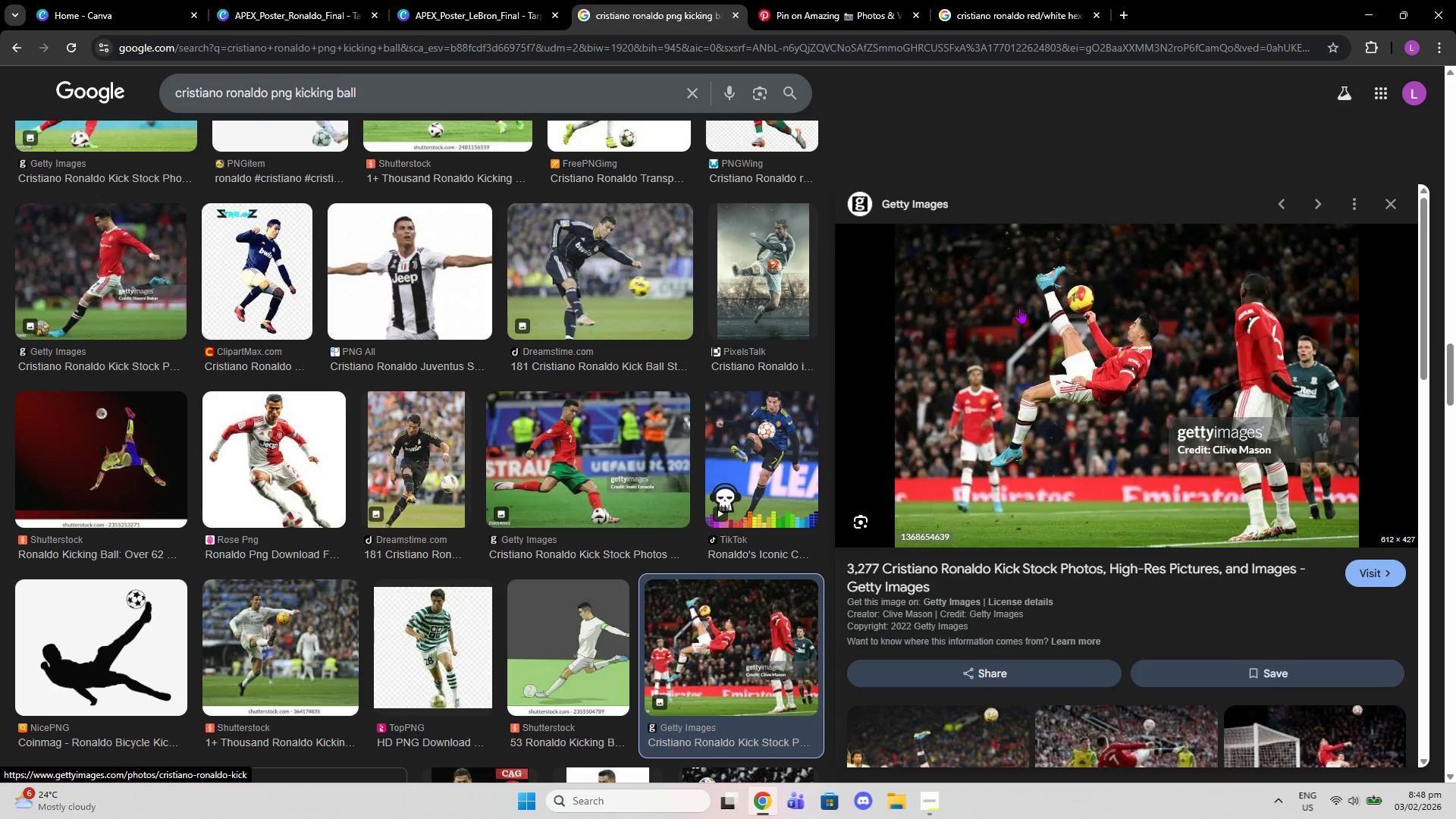 
right_click([1019, 308])
 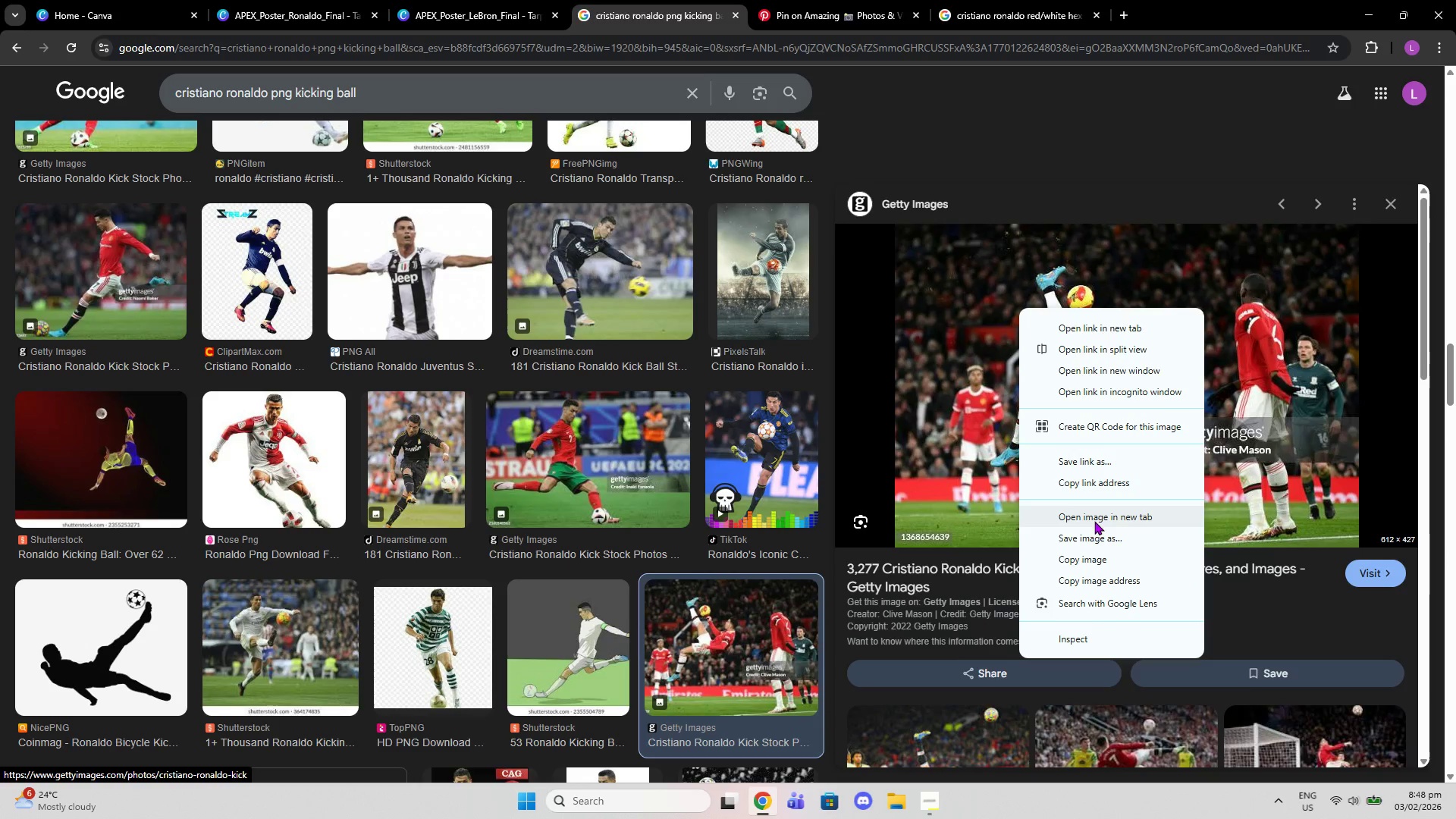 
left_click([1094, 556])
 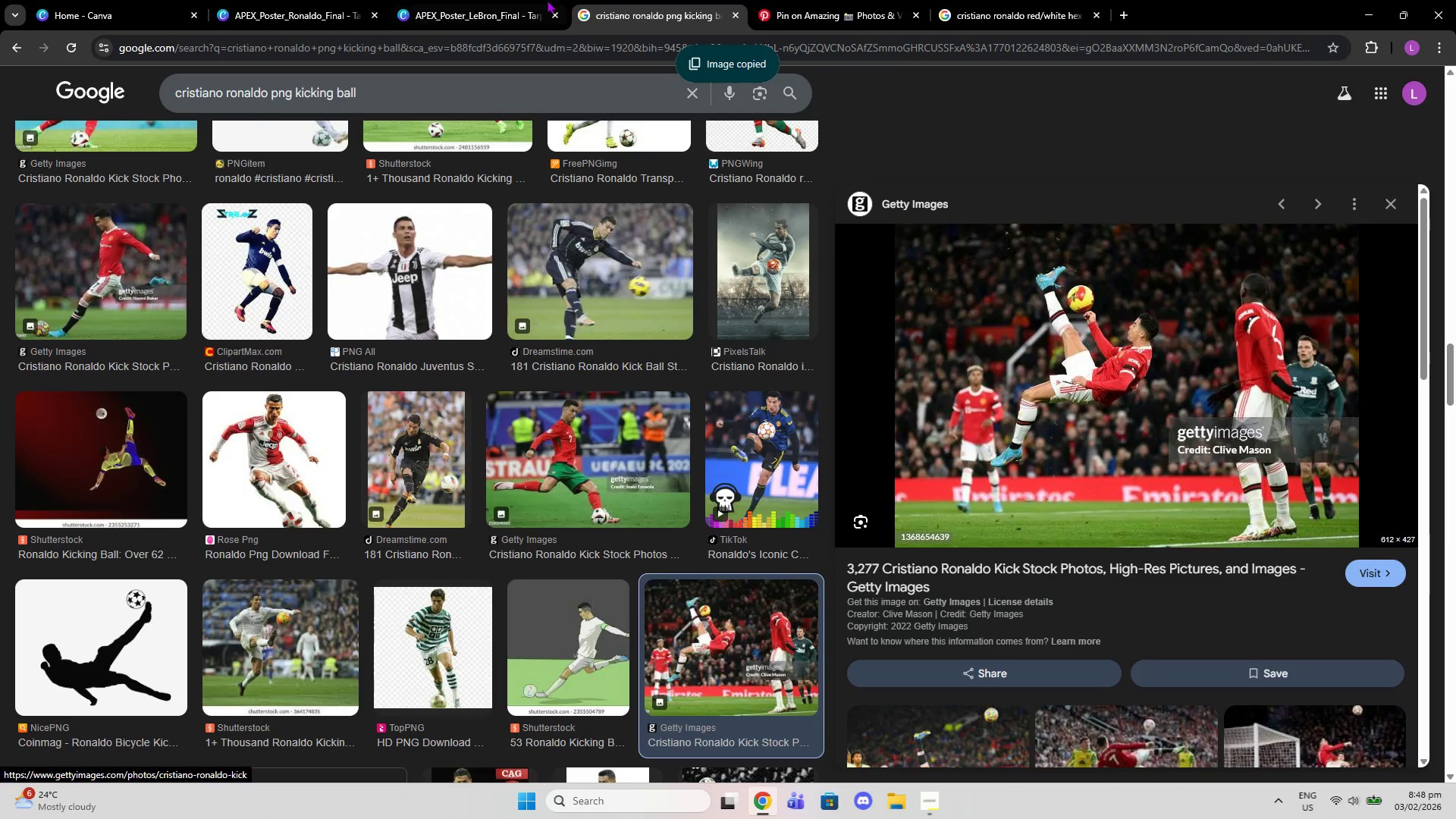 
left_click([534, 0])
 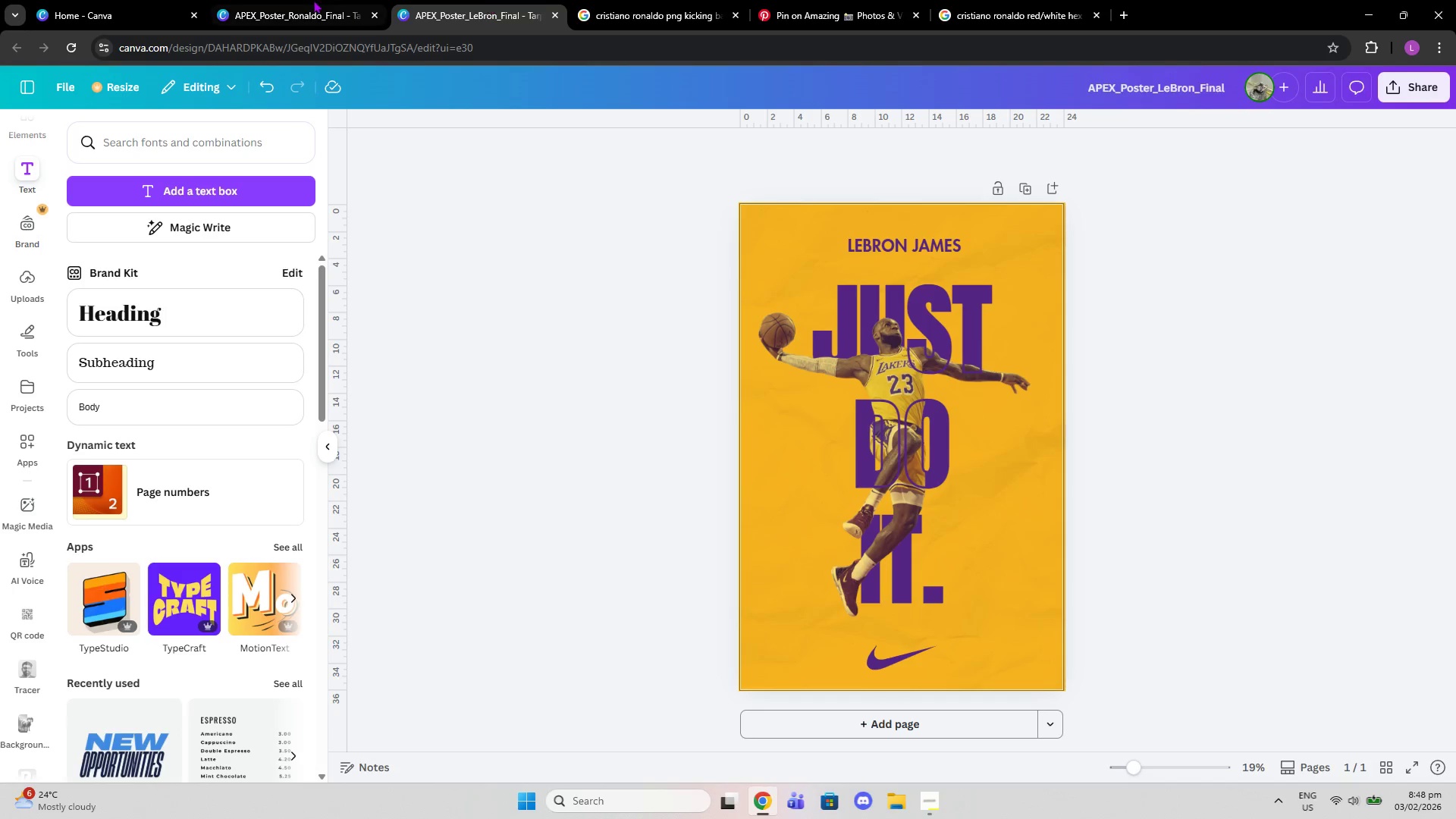 
left_click([306, 0])
 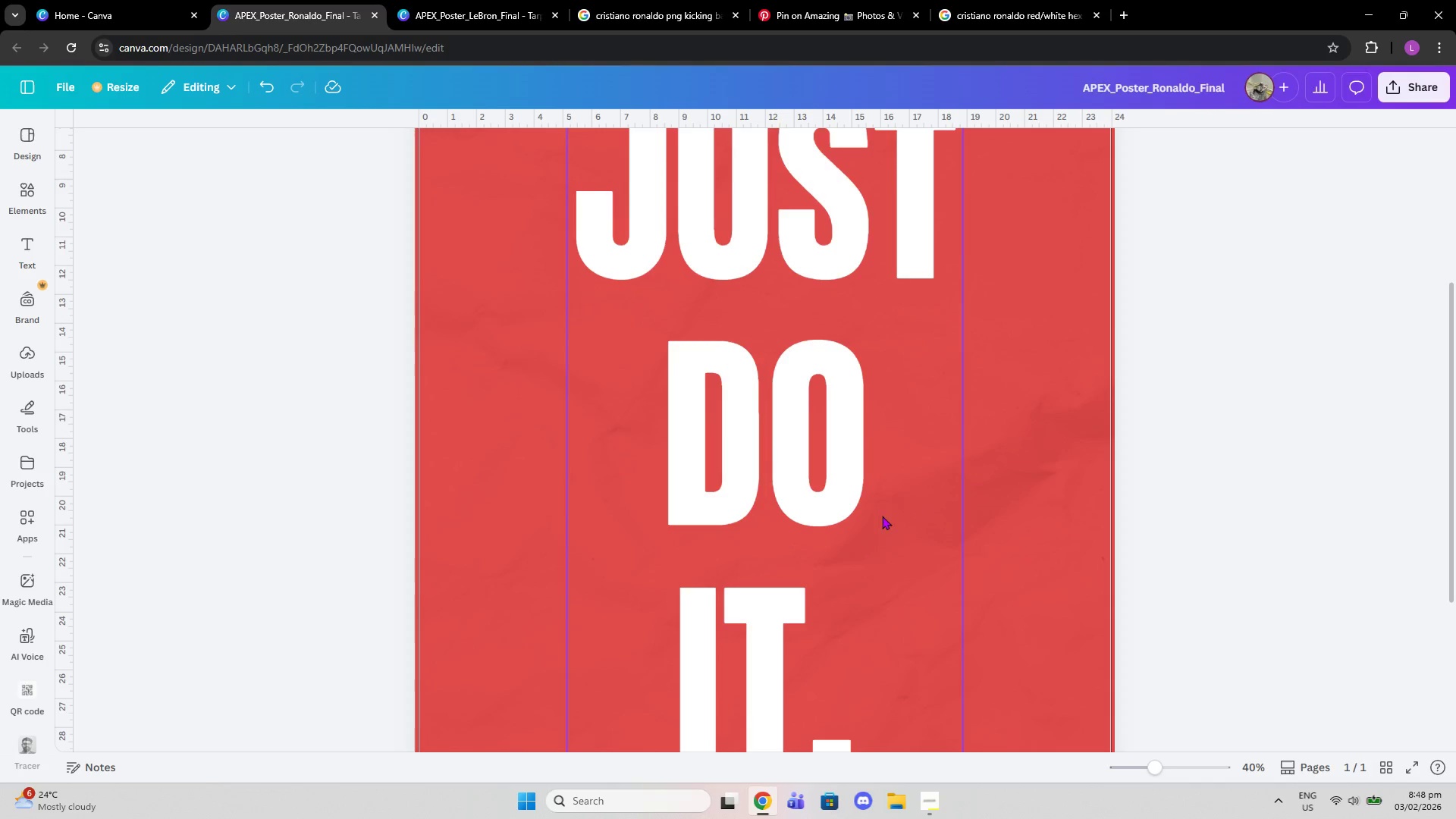 
scroll: coordinate [912, 477], scroll_direction: down, amount: 3.0
 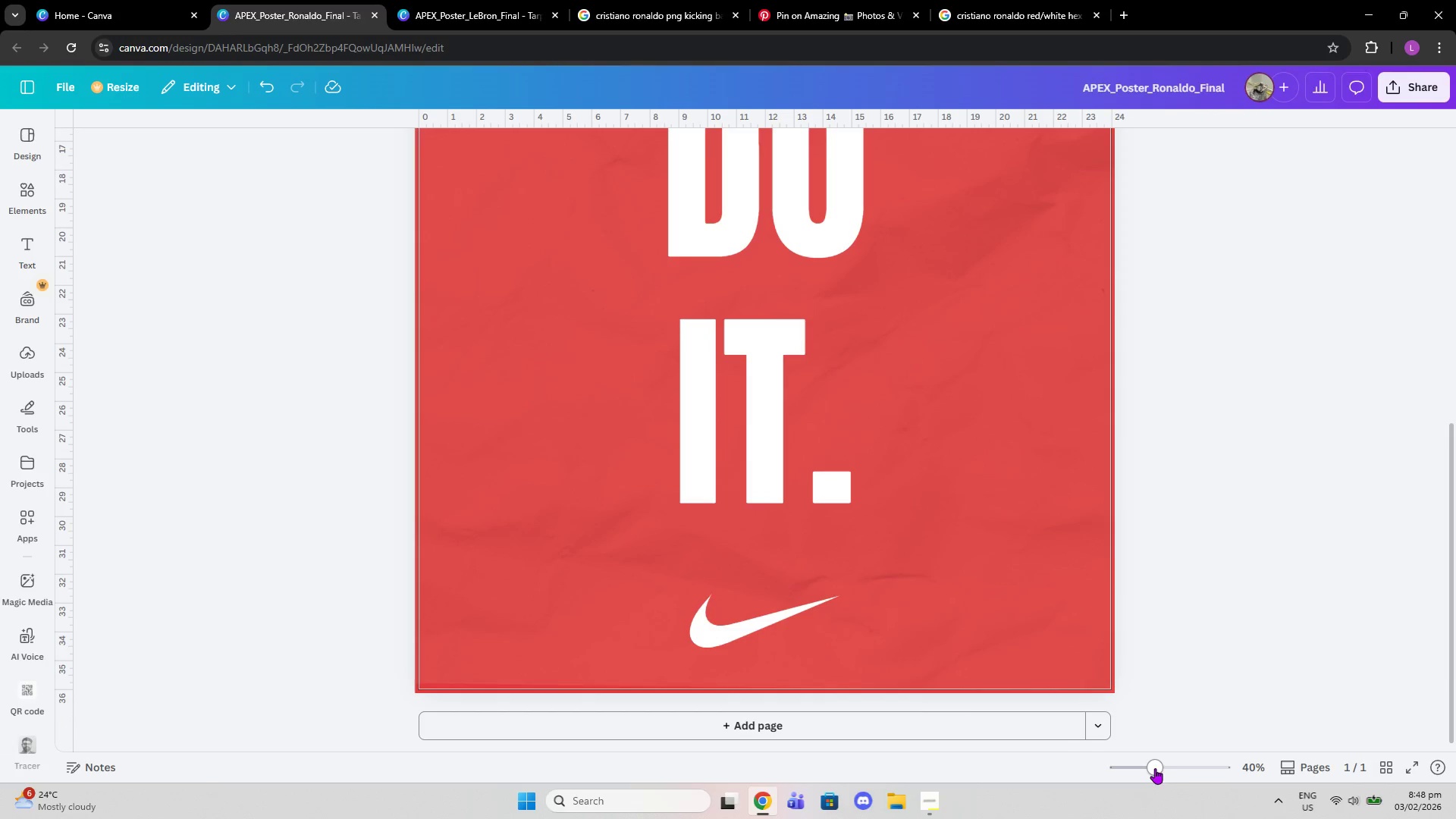 
left_click_drag(start_coordinate=[1152, 768], to_coordinate=[1136, 767])
 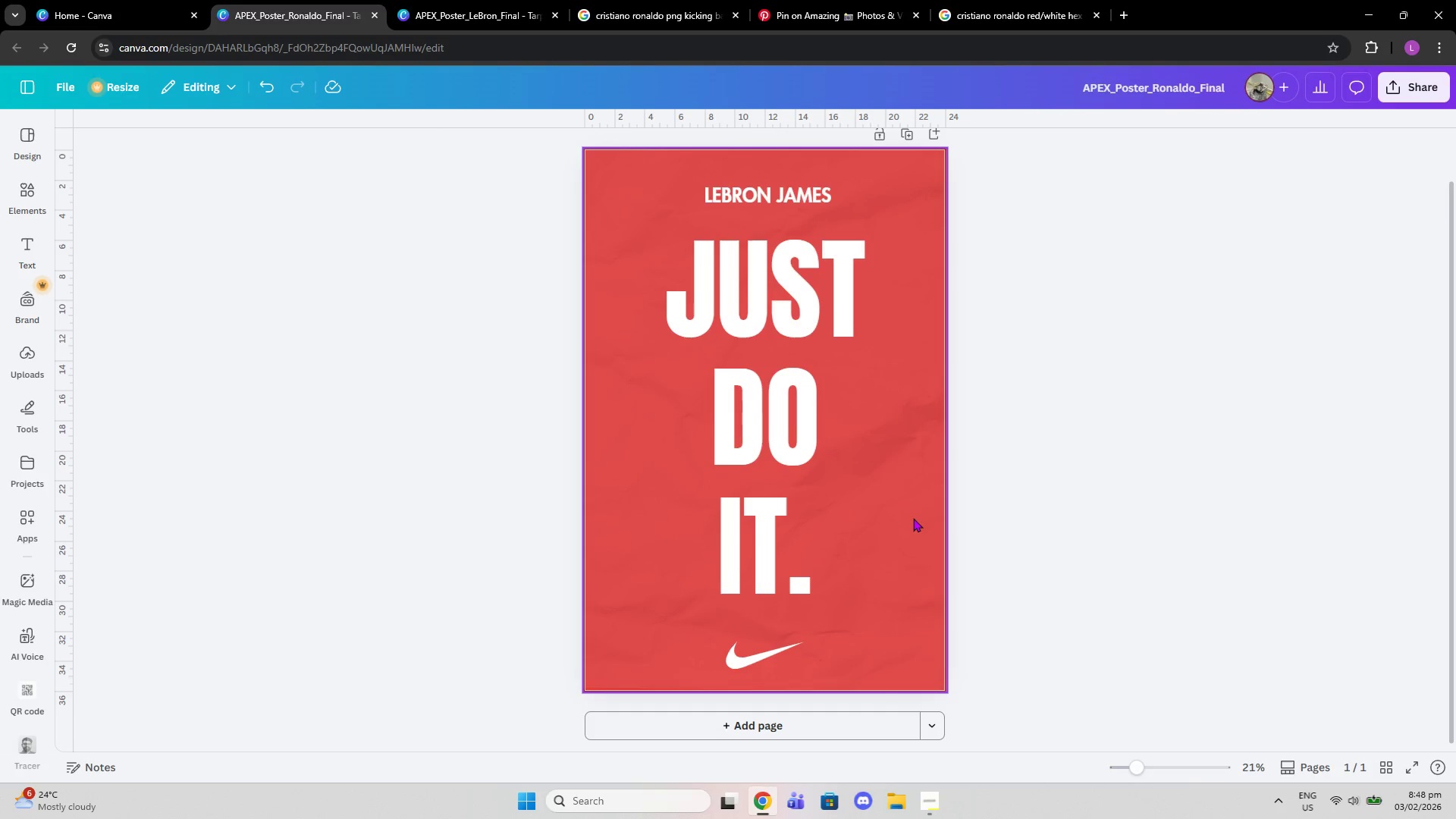 
hold_key(key=MetaLeft, duration=0.41)
 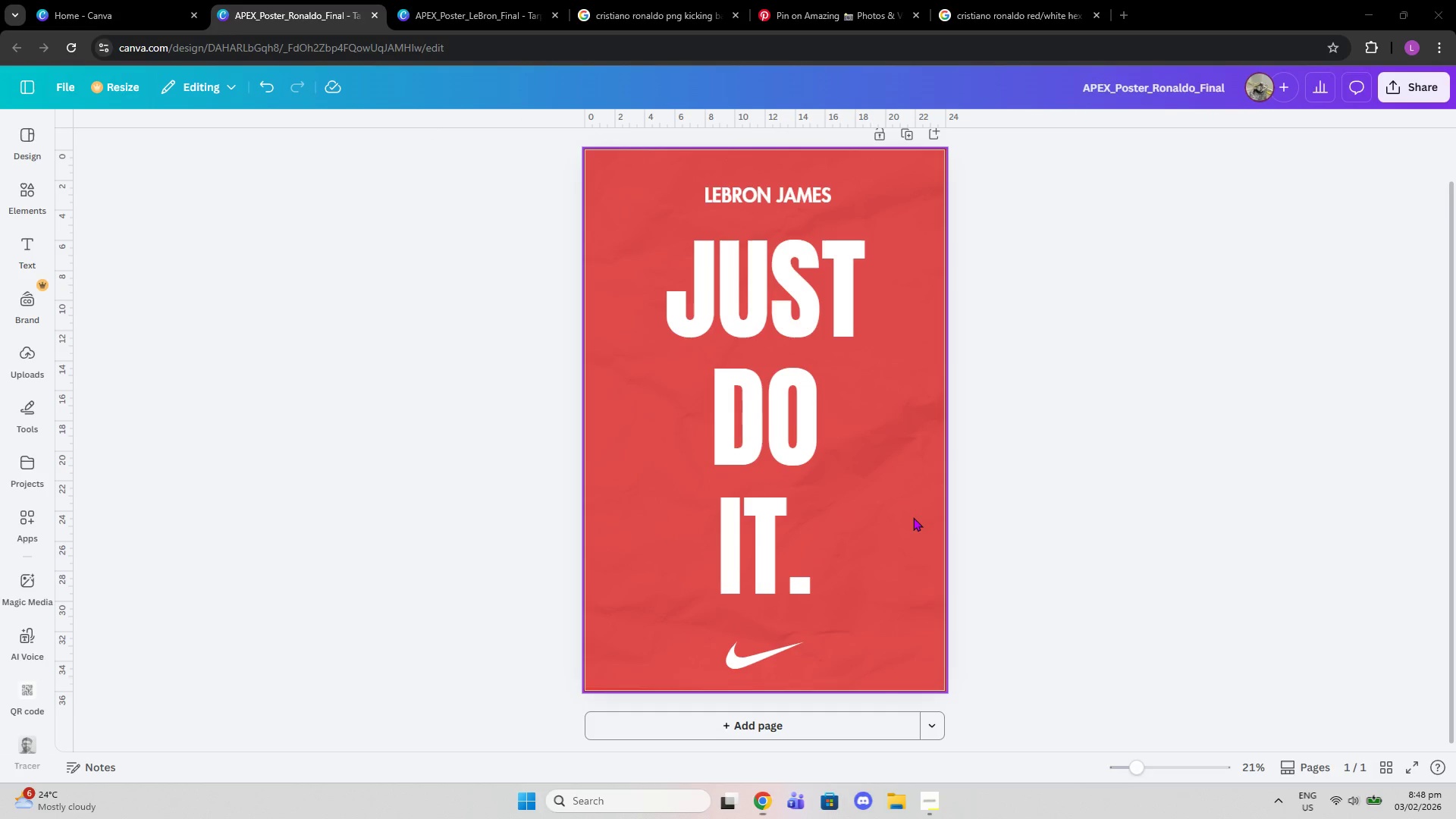 
key(Control+V)
 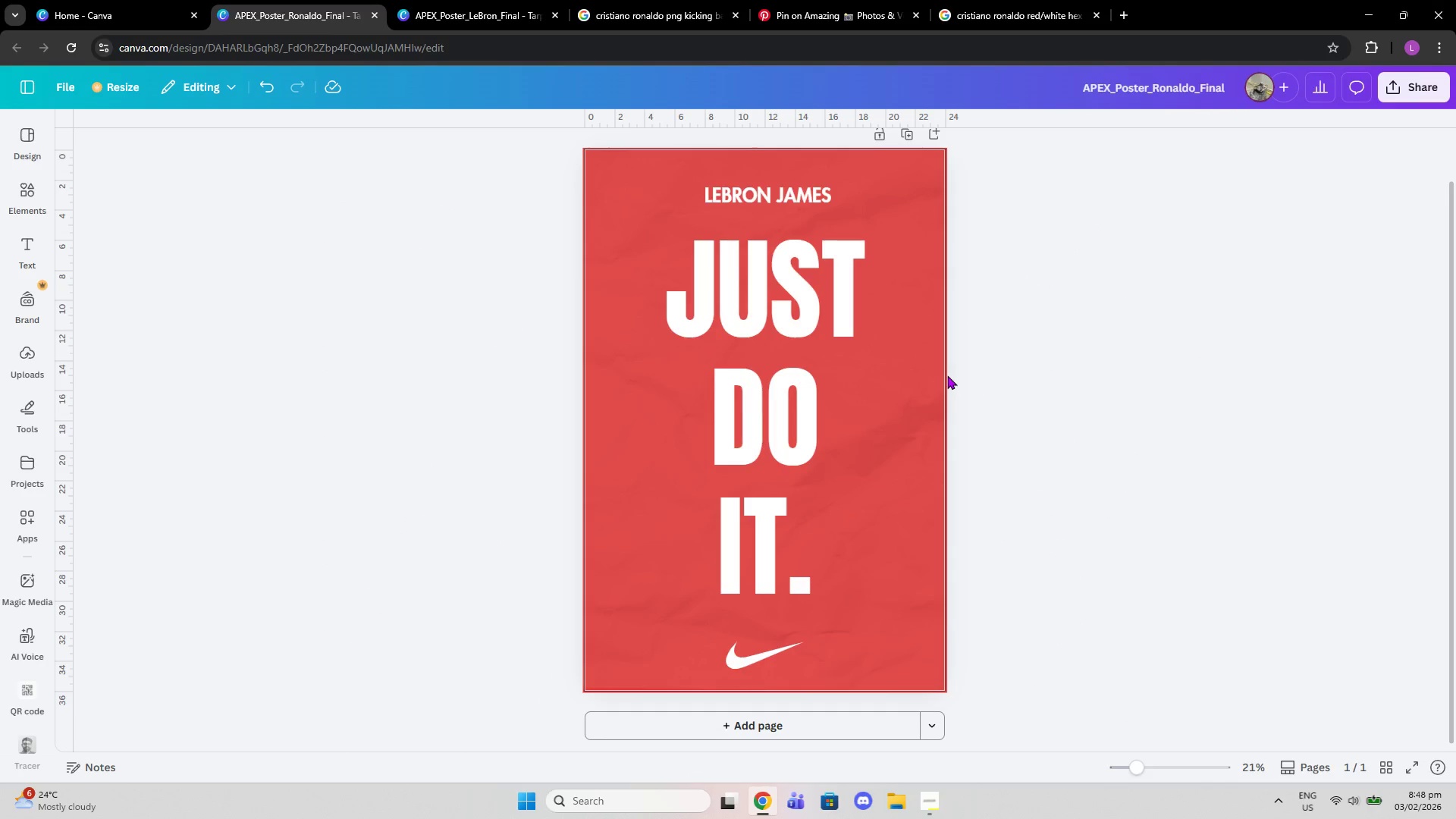 
key(Control+V)
 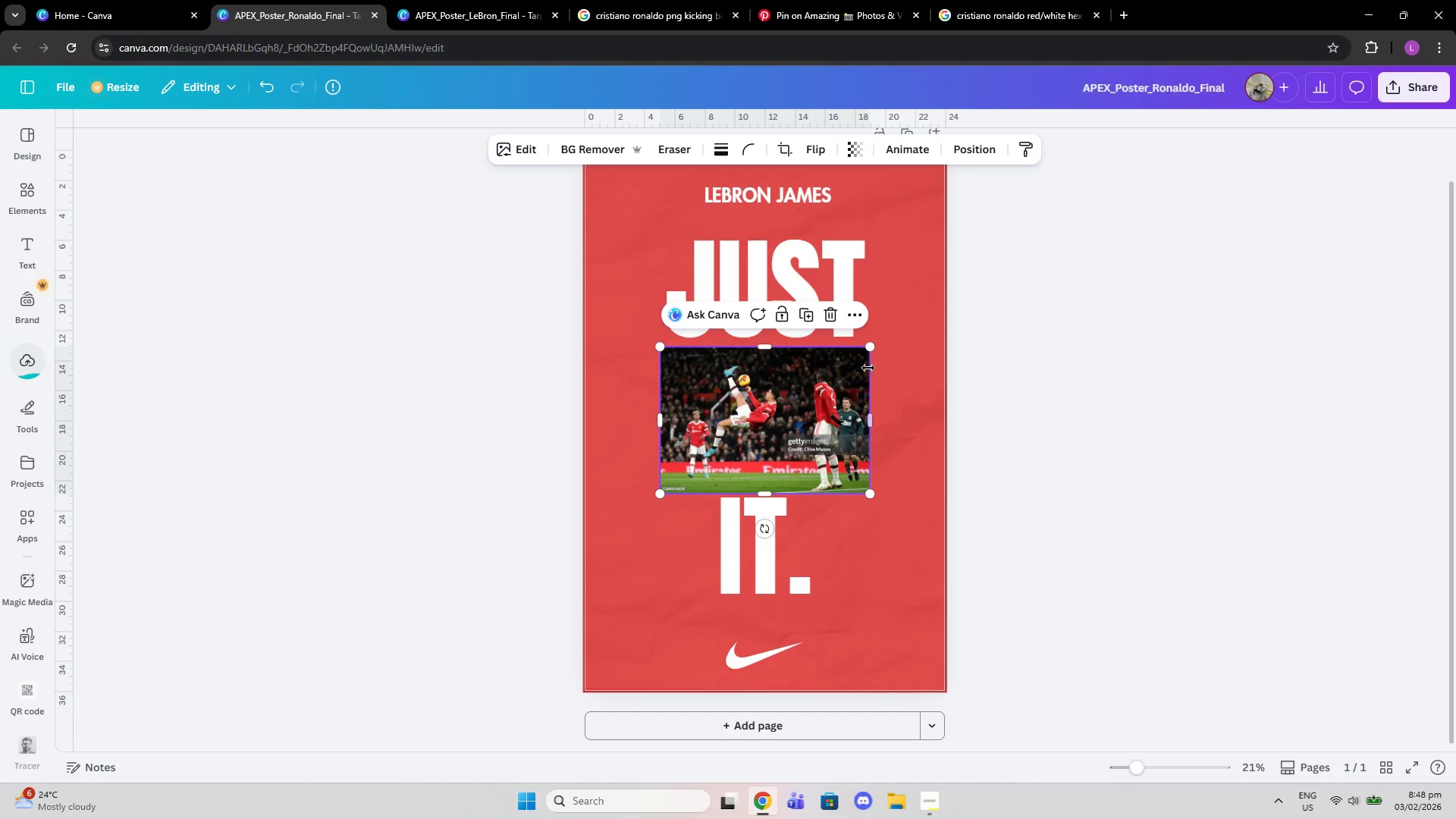 
left_click_drag(start_coordinate=[871, 350], to_coordinate=[935, 287])
 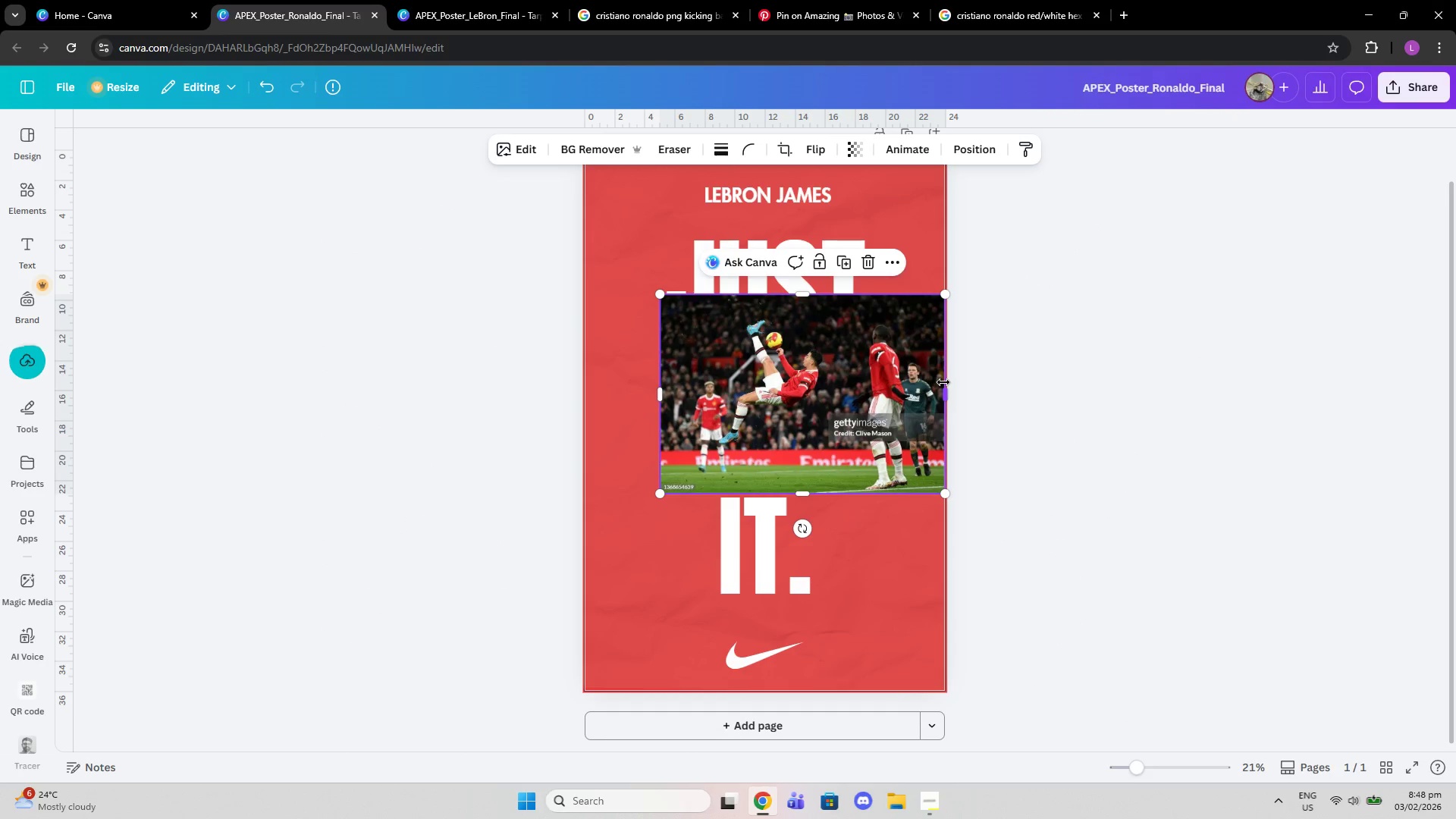 
left_click_drag(start_coordinate=[943, 382], to_coordinate=[824, 388])
 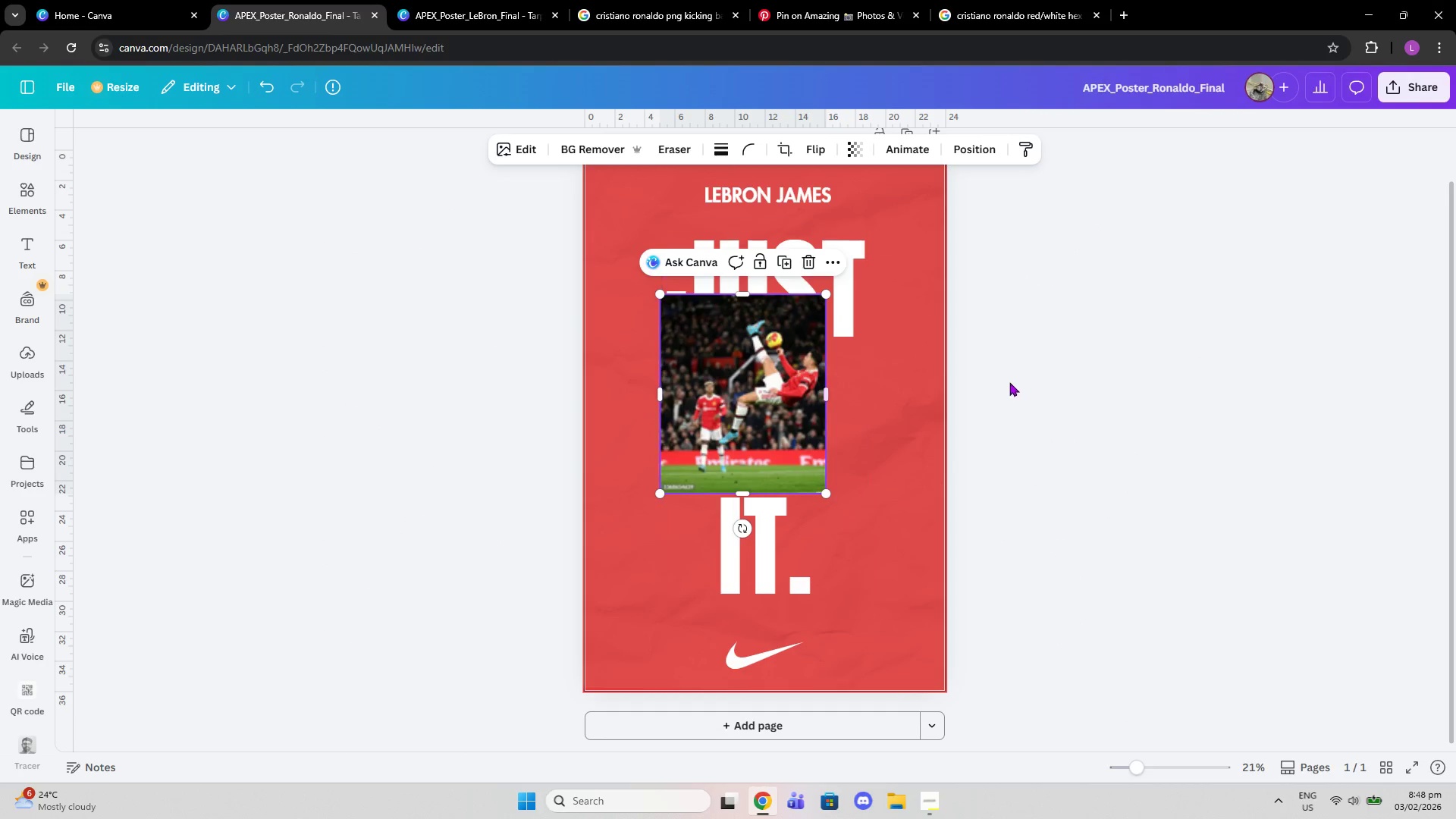 
left_click([1009, 382])
 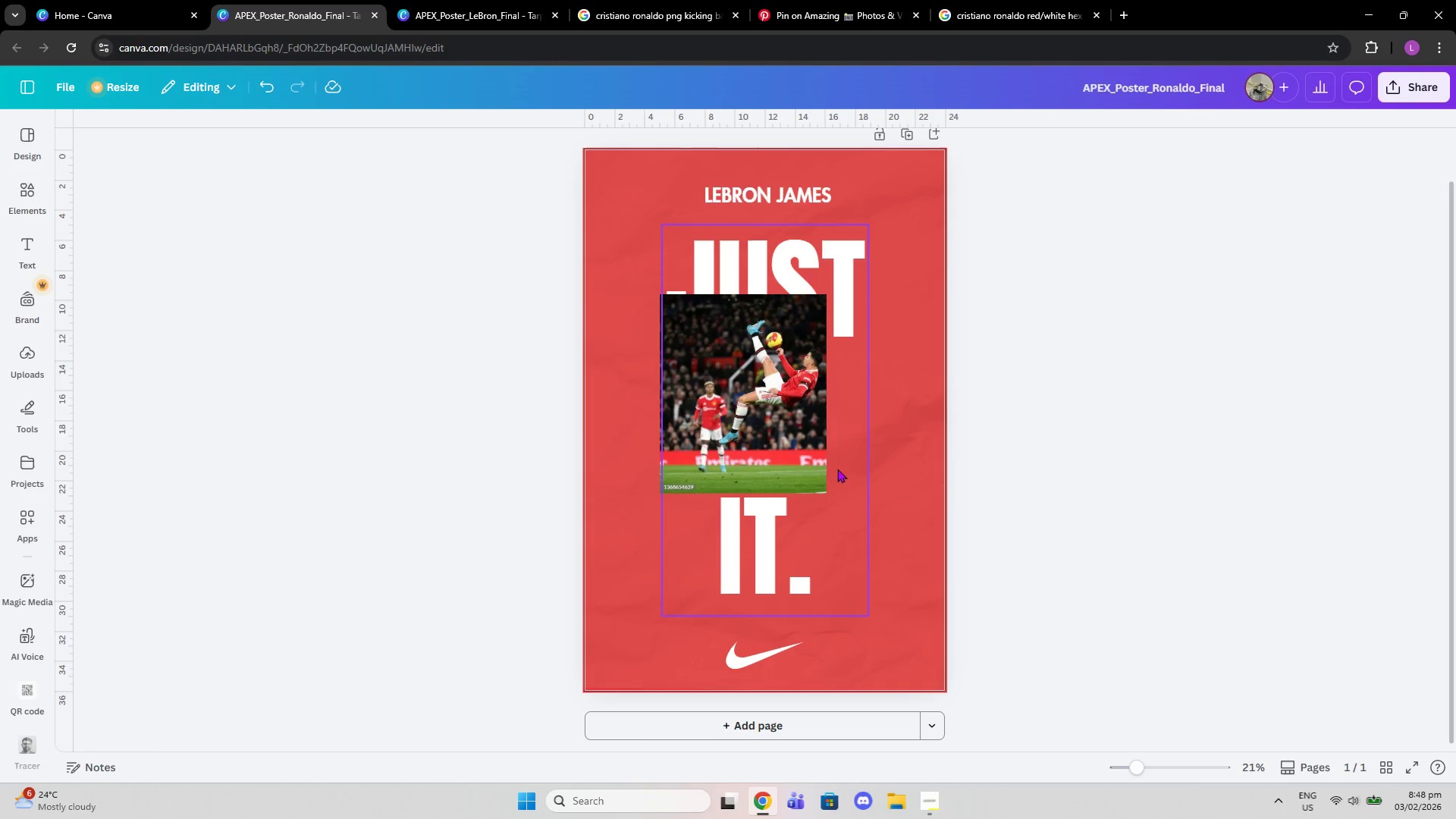 
left_click([819, 484])
 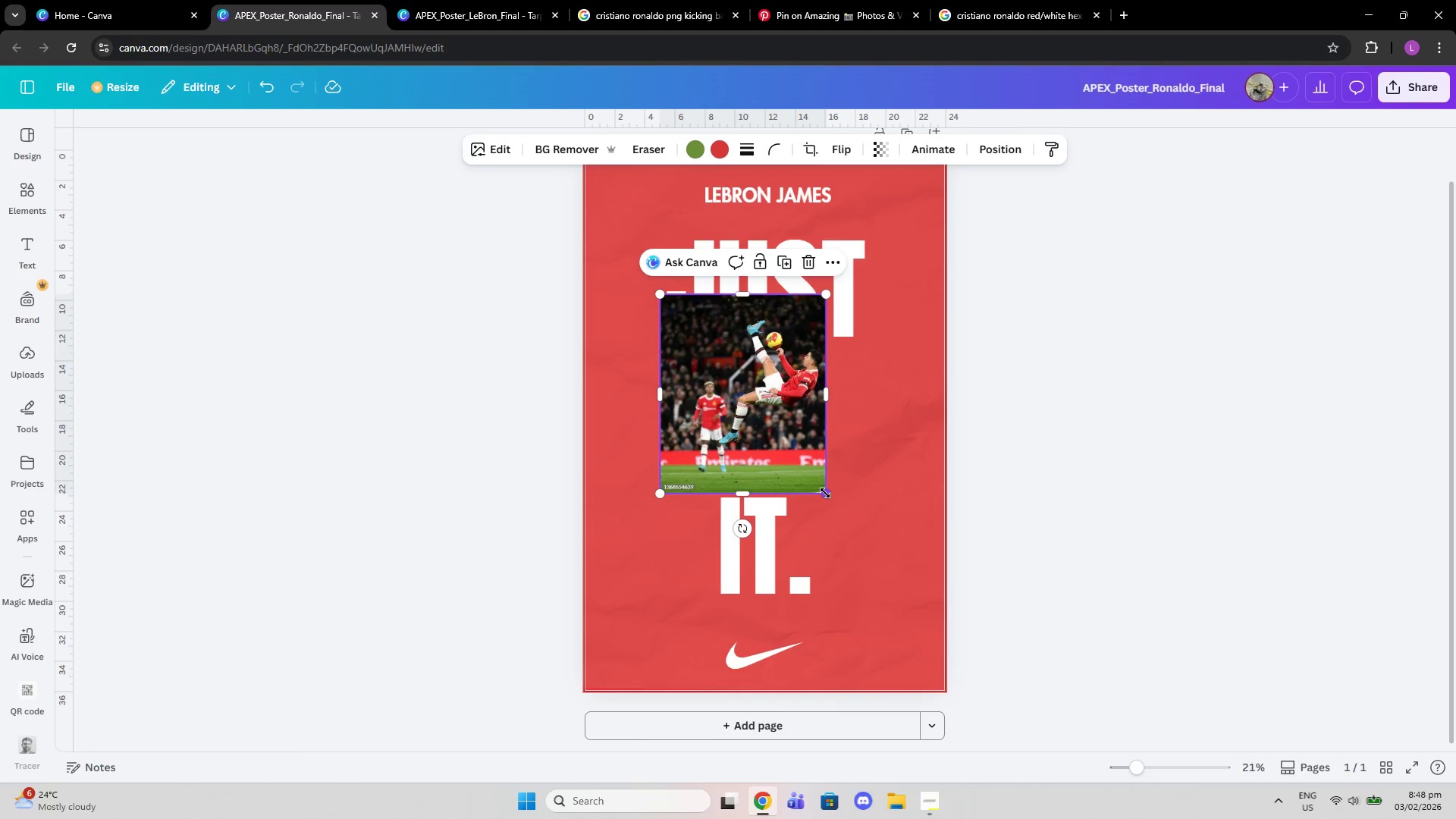 
left_click_drag(start_coordinate=[825, 493], to_coordinate=[915, 604])
 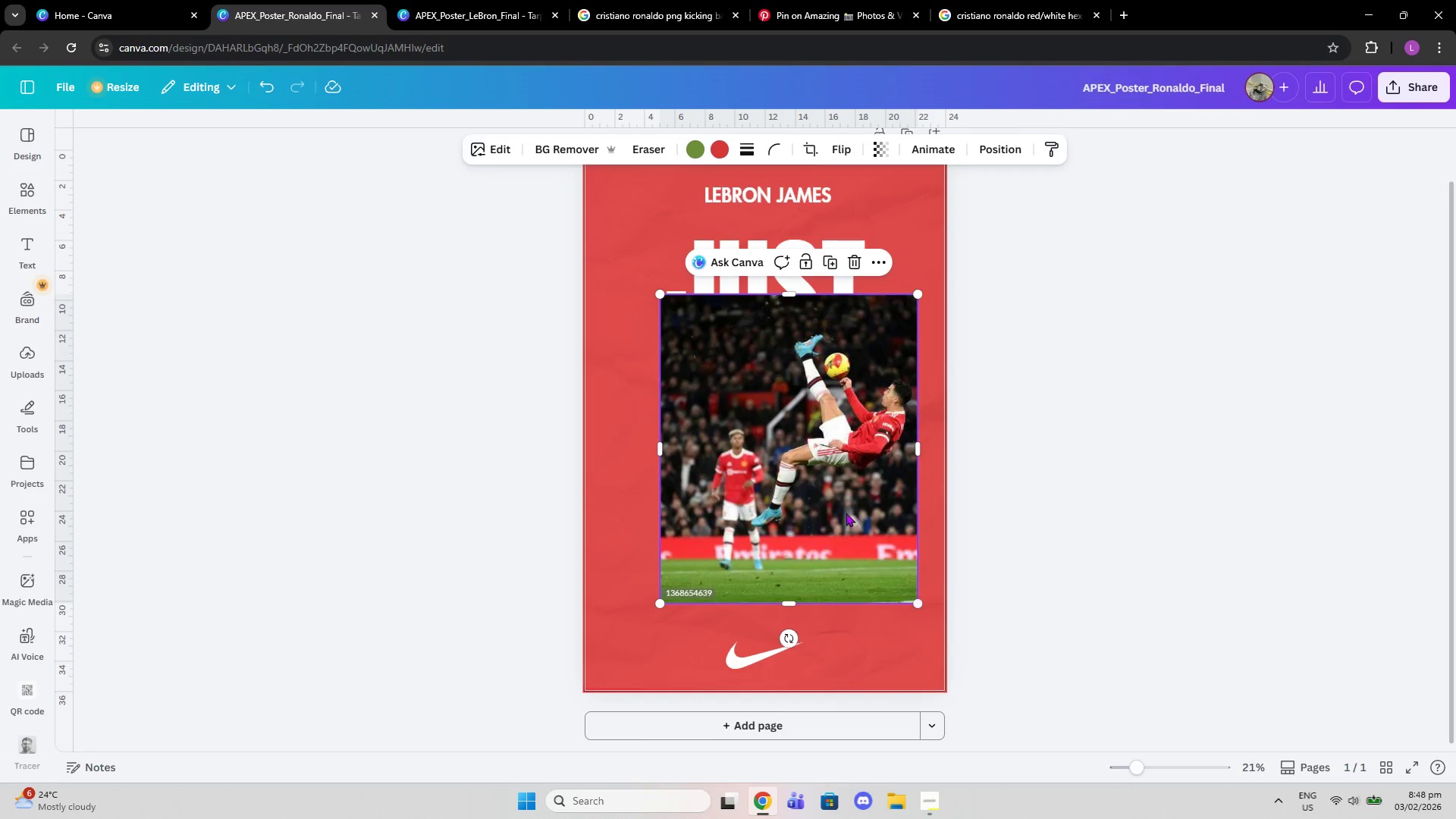 
left_click_drag(start_coordinate=[850, 513], to_coordinate=[795, 508])
 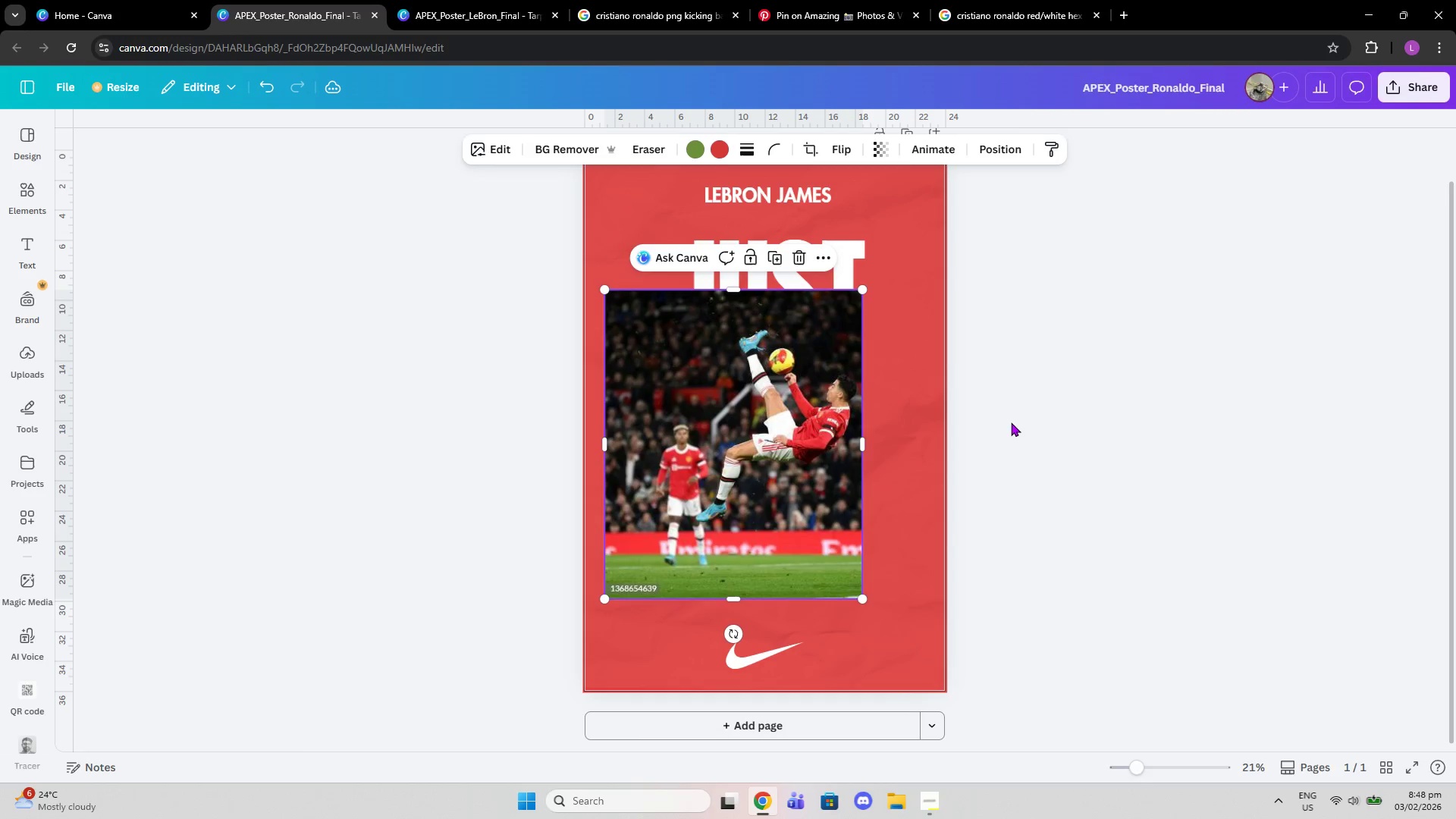 
left_click([1011, 422])
 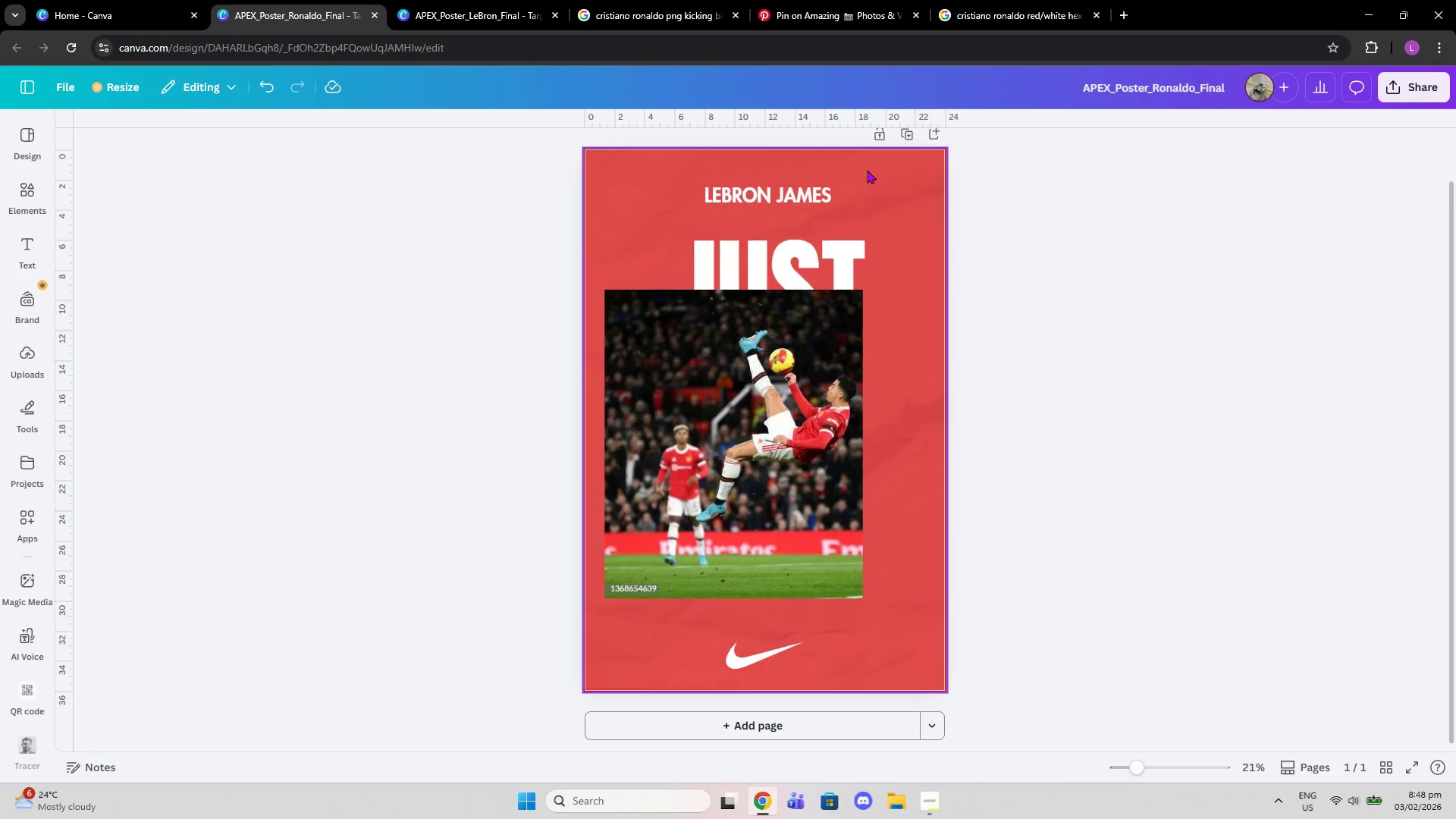 
double_click([815, 191])
 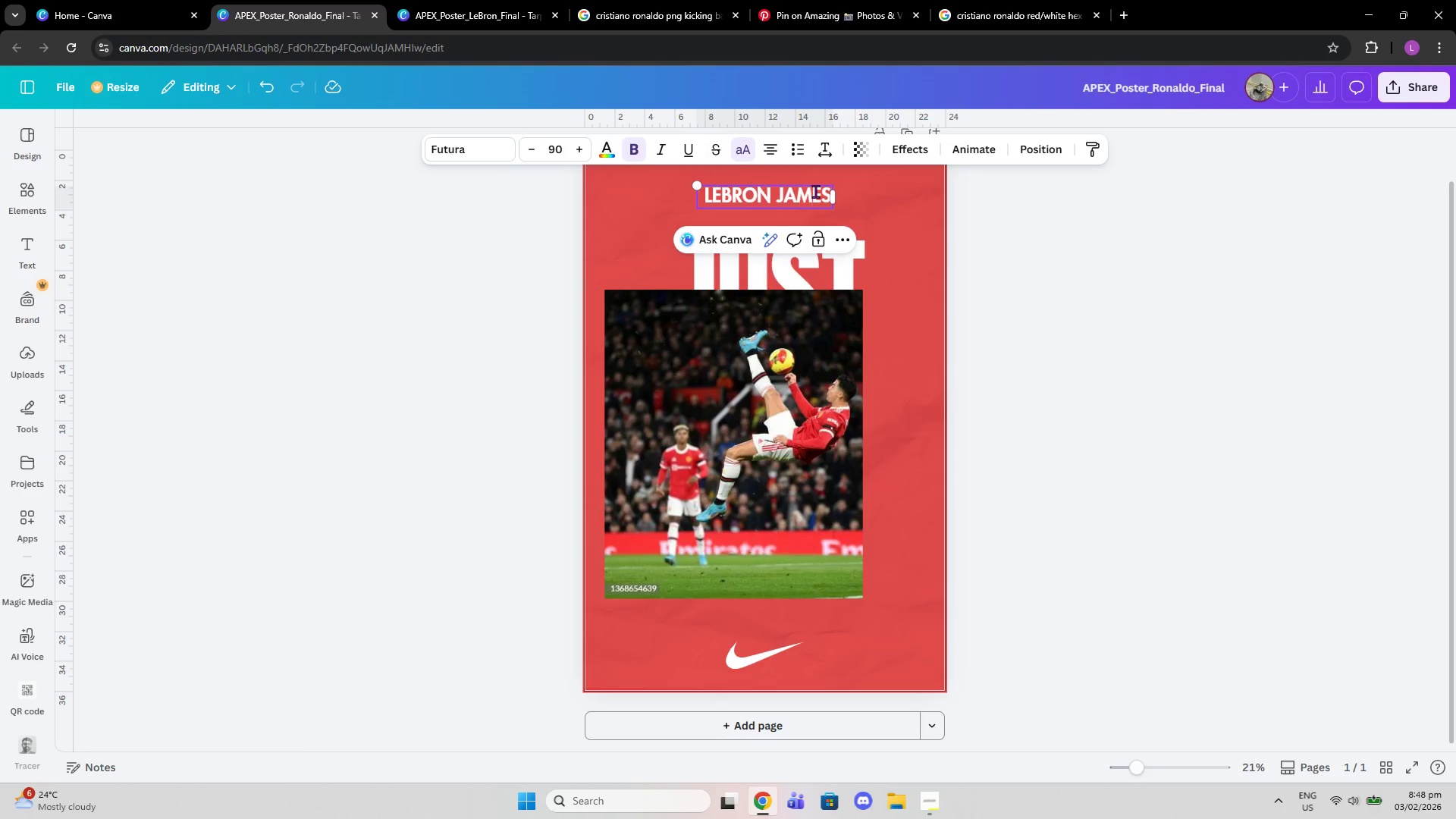 
double_click([815, 191])
 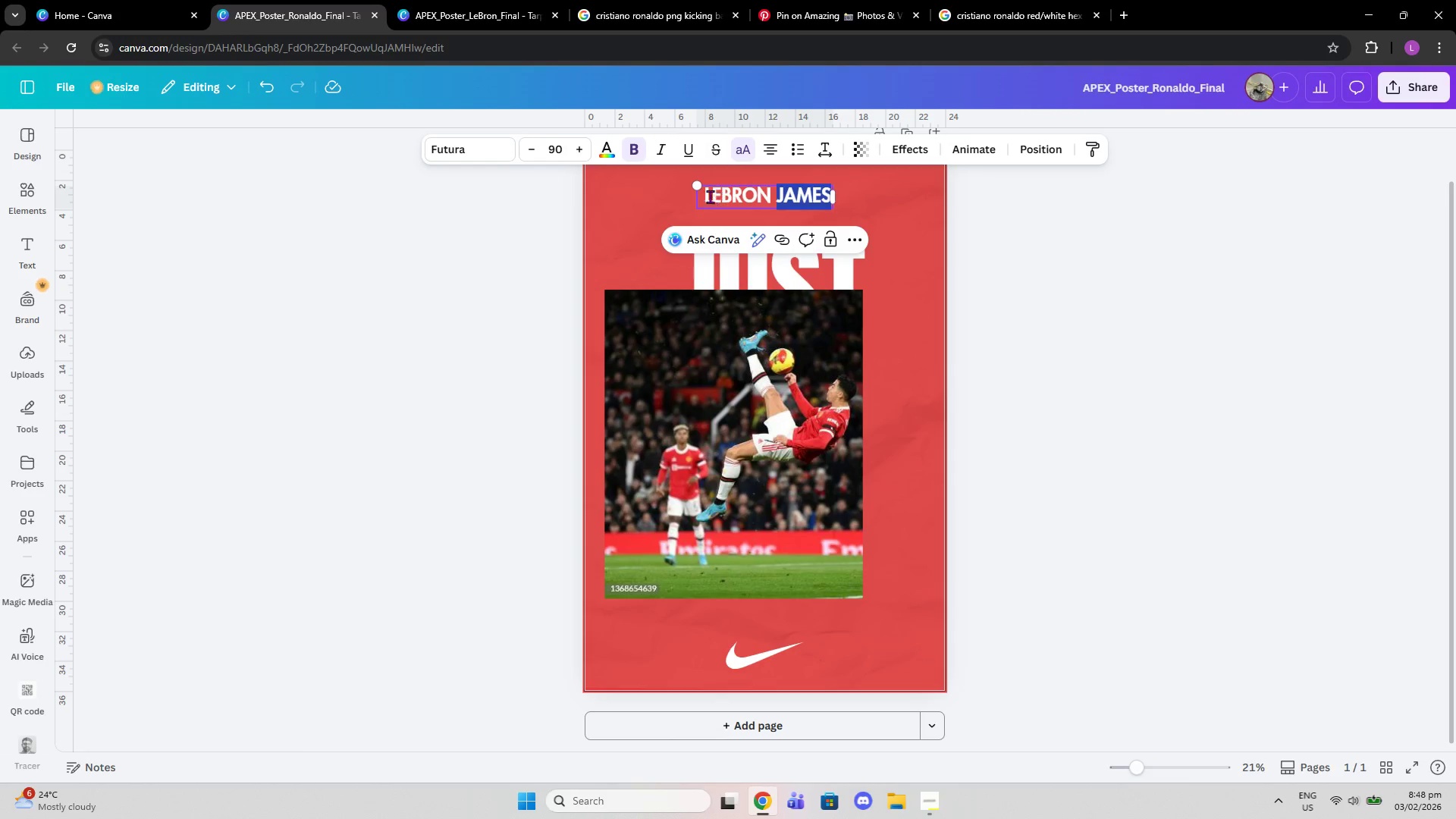 
left_click_drag(start_coordinate=[706, 196], to_coordinate=[830, 194])
 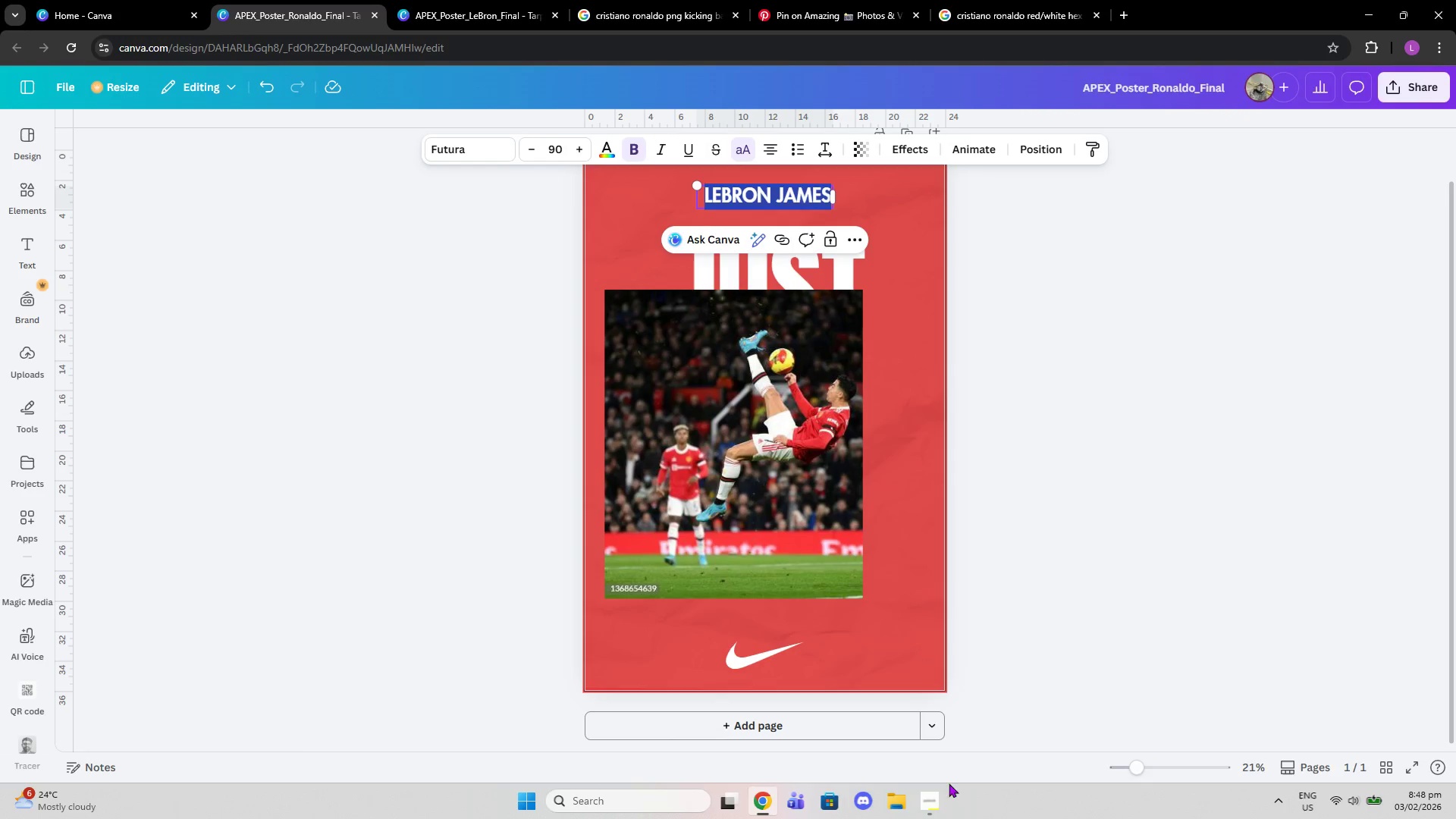 
left_click([943, 792])